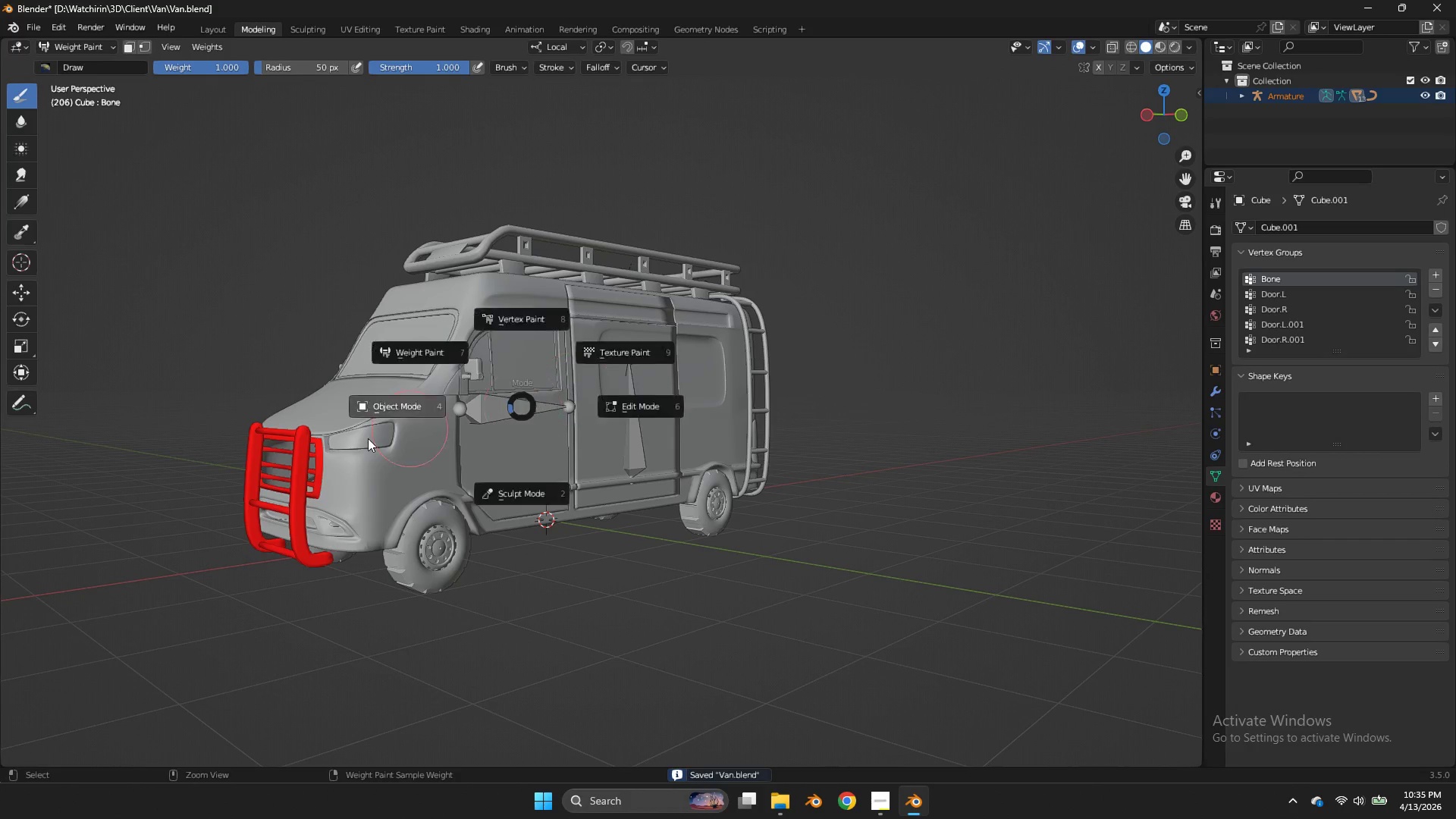 
key(Control+Tab)
 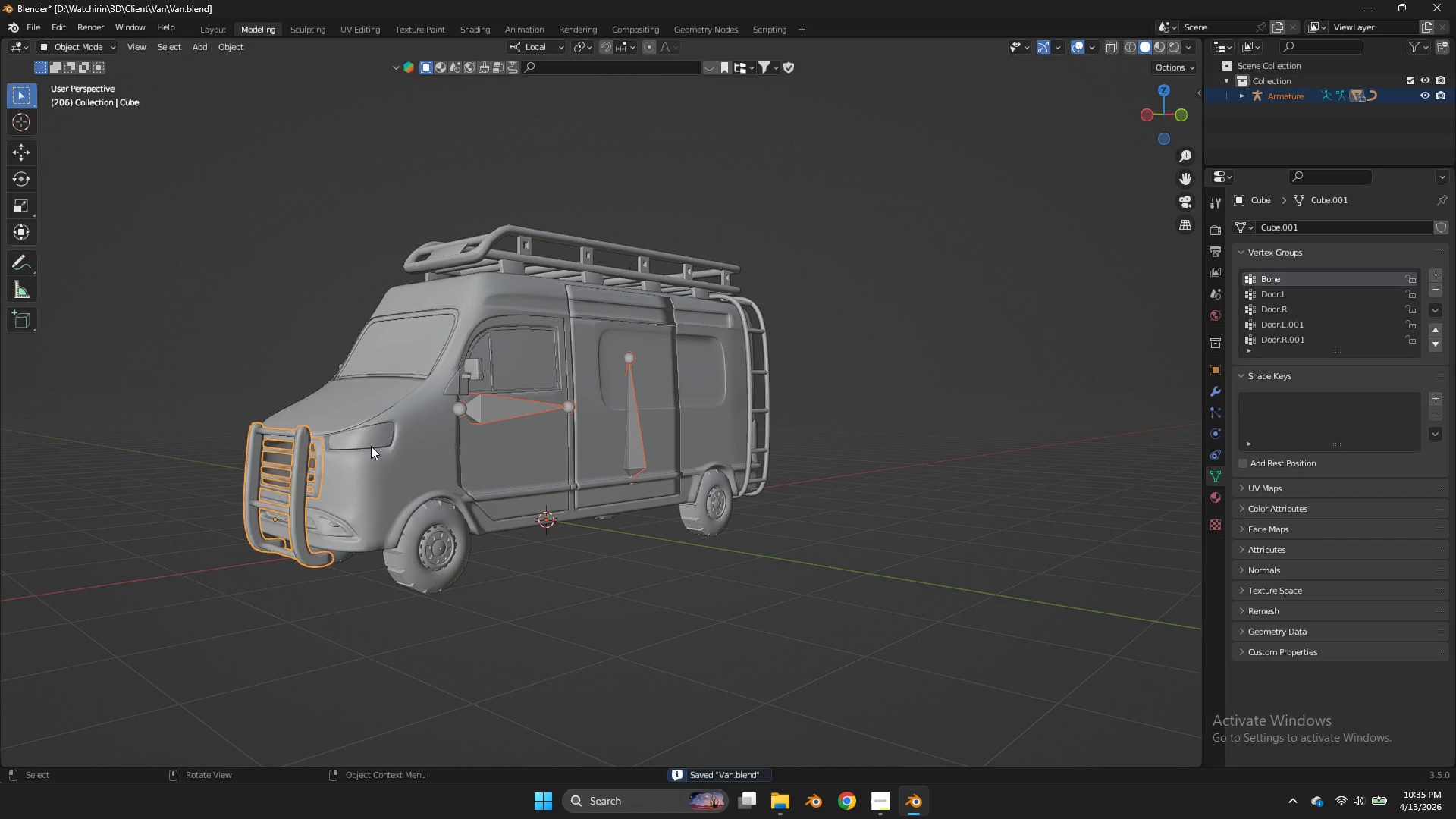 
left_click([371, 446])
 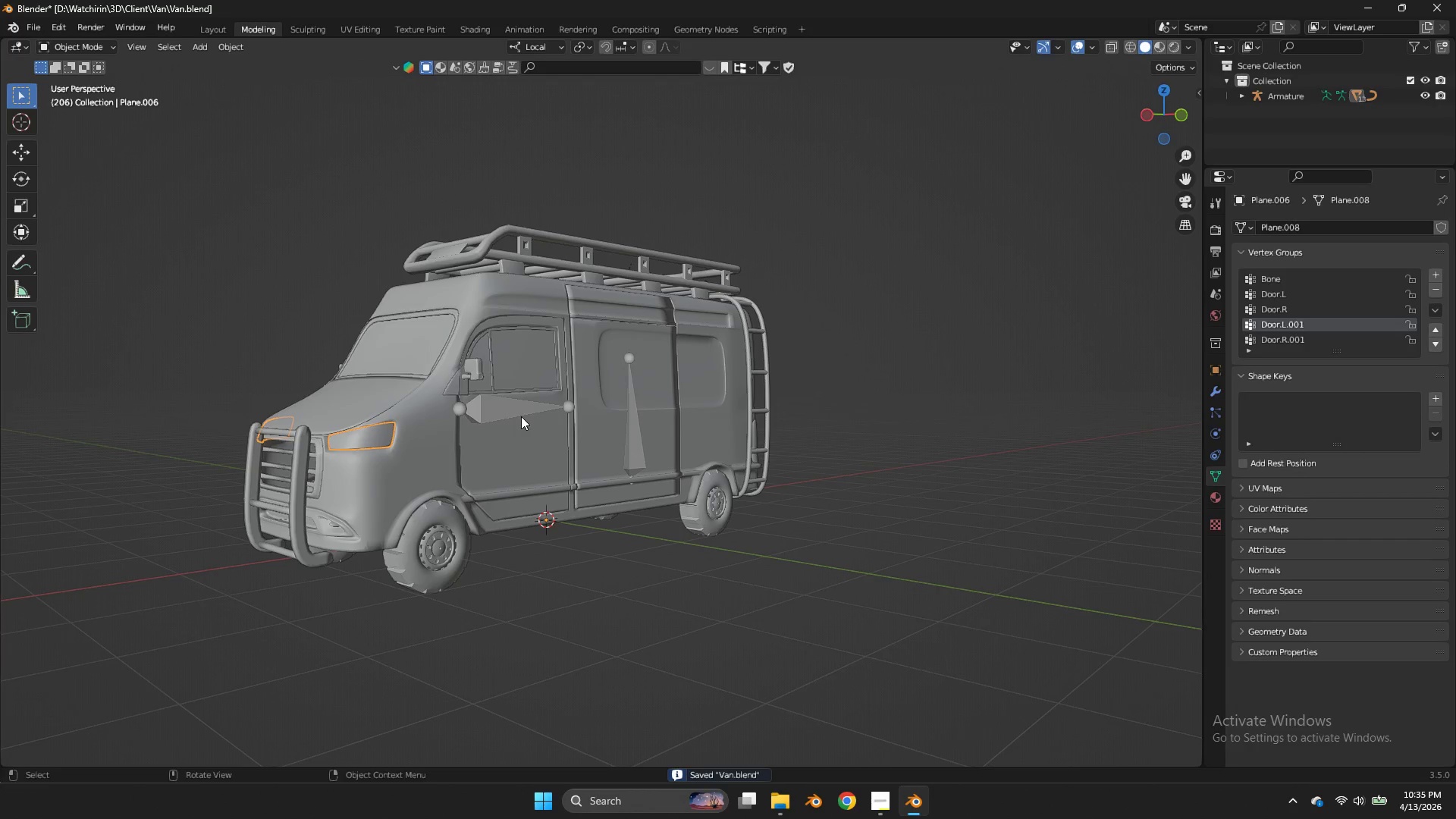 
left_click([520, 415])
 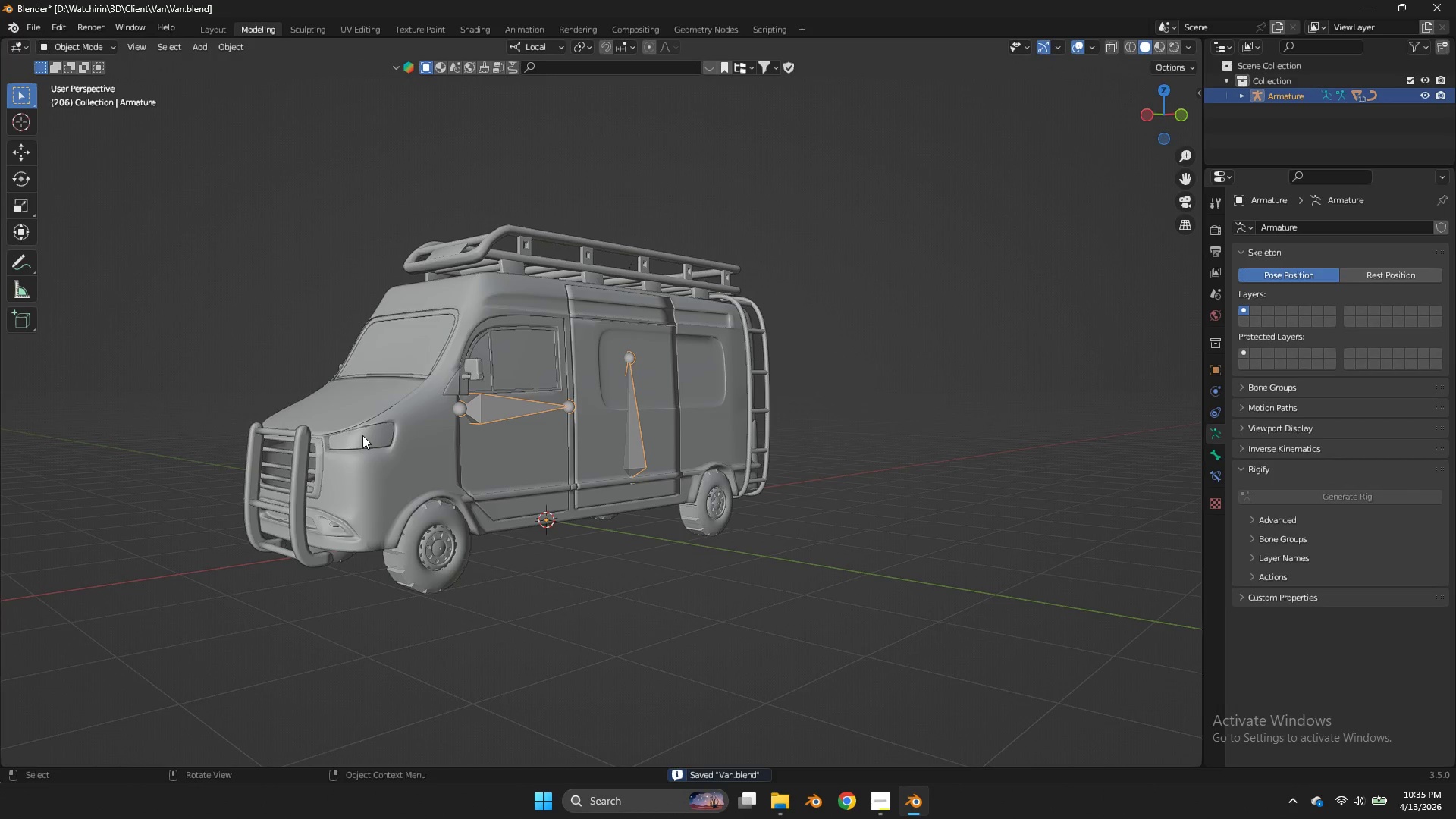 
left_click([362, 435])
 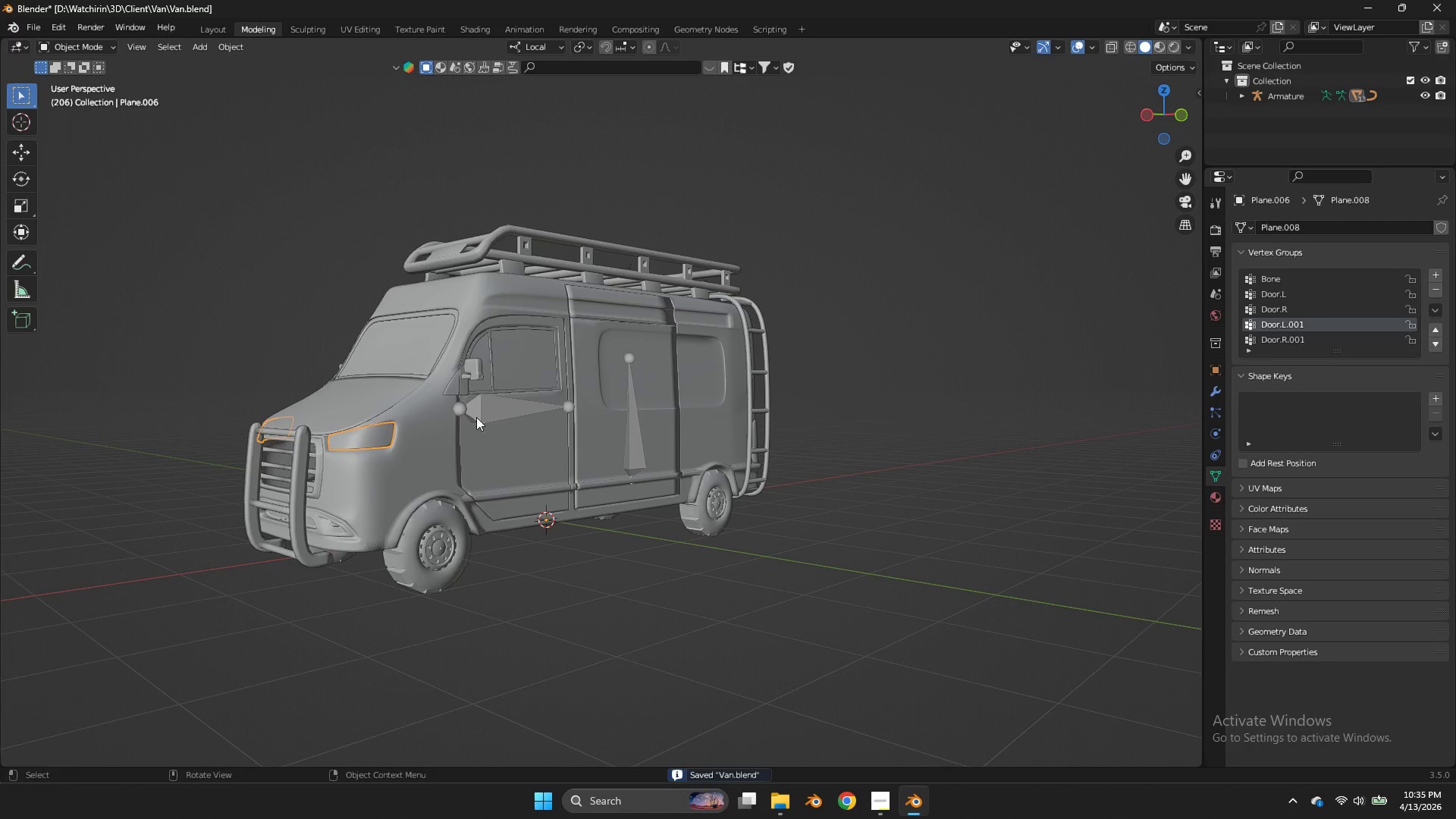 
hold_key(key=ShiftLeft, duration=0.55)
left_click([484, 411])
 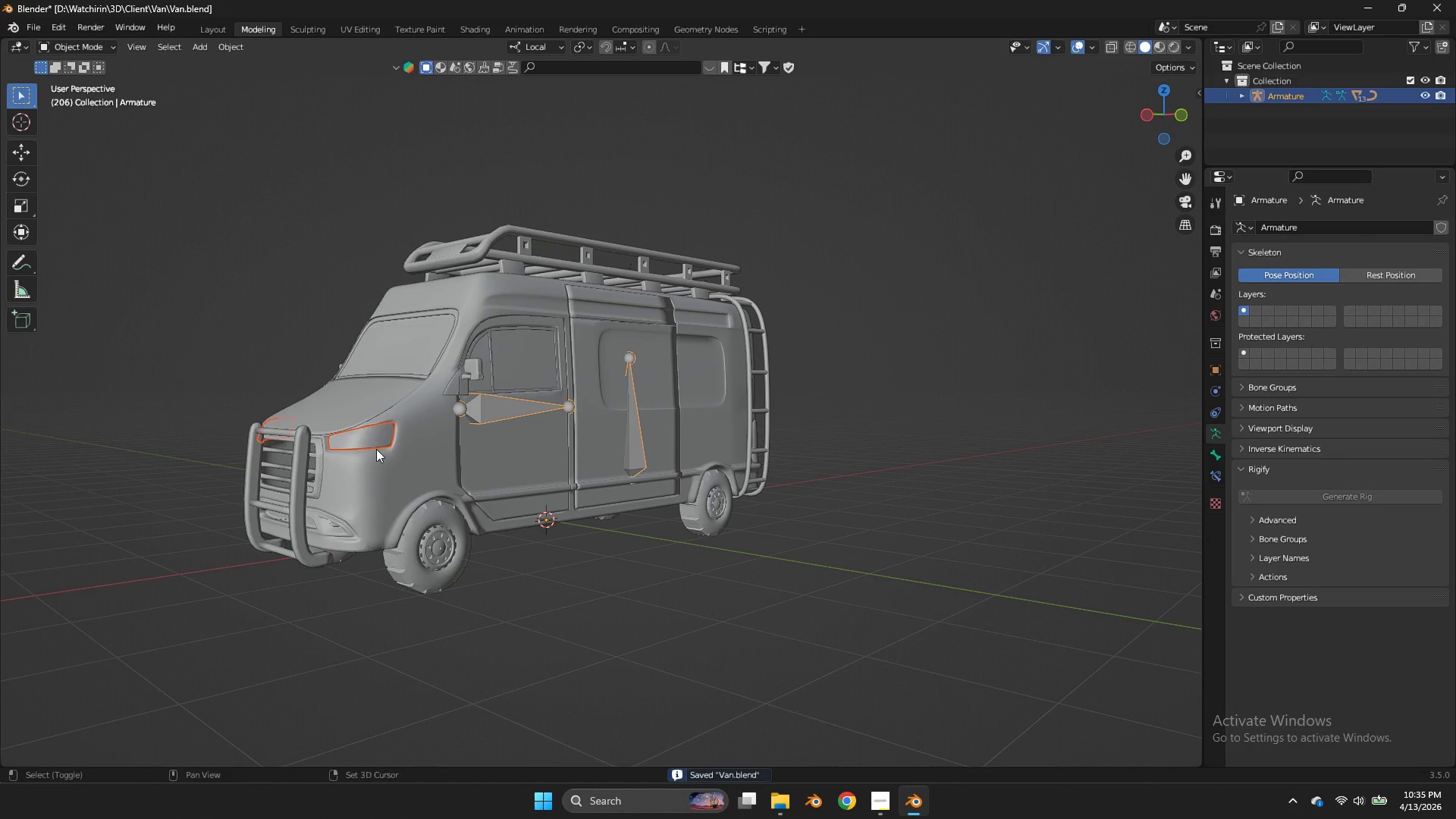 
hold_key(key=ShiftLeft, duration=0.58)
left_click([368, 442])
 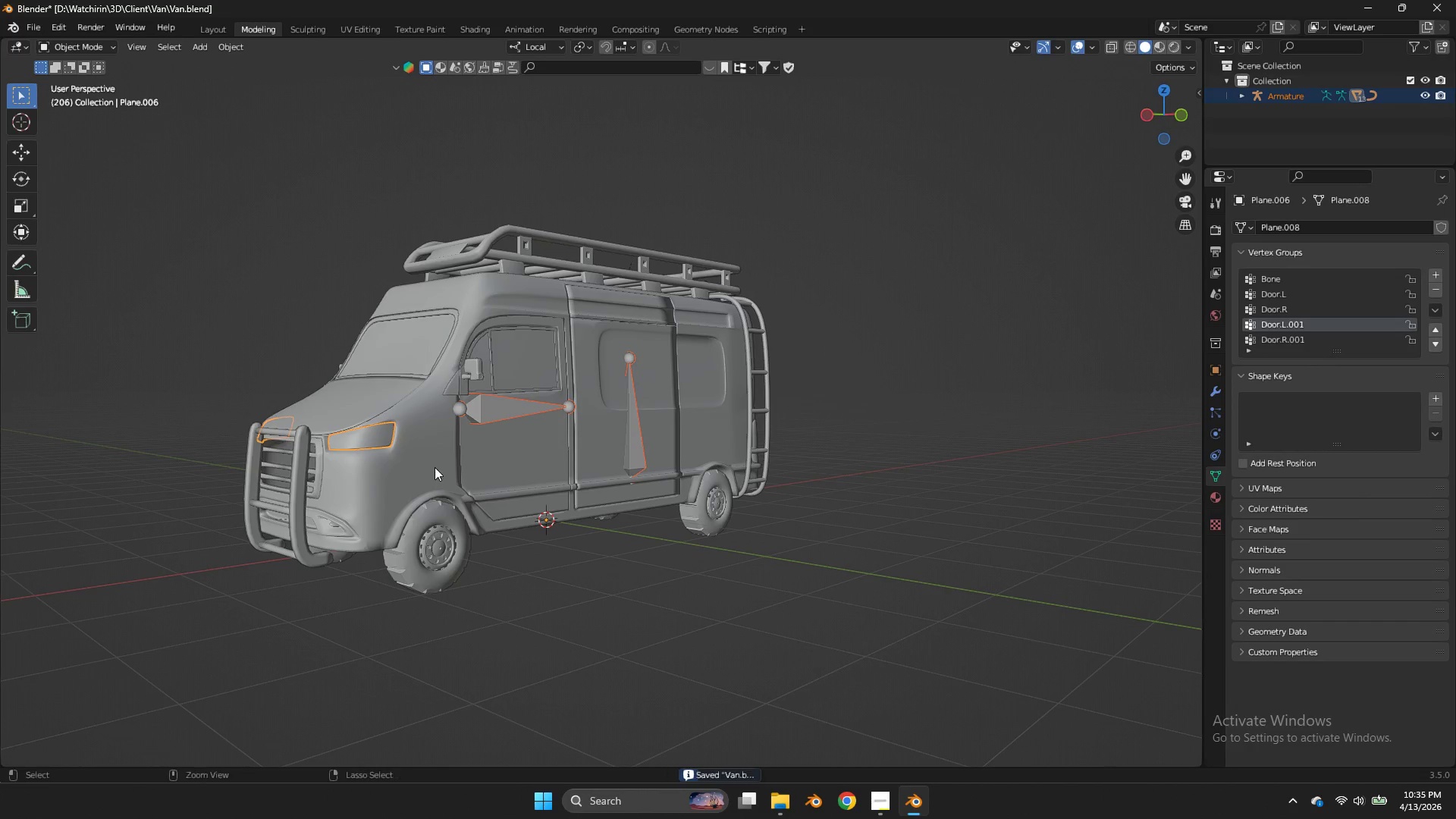 
key(Control+Tab)
 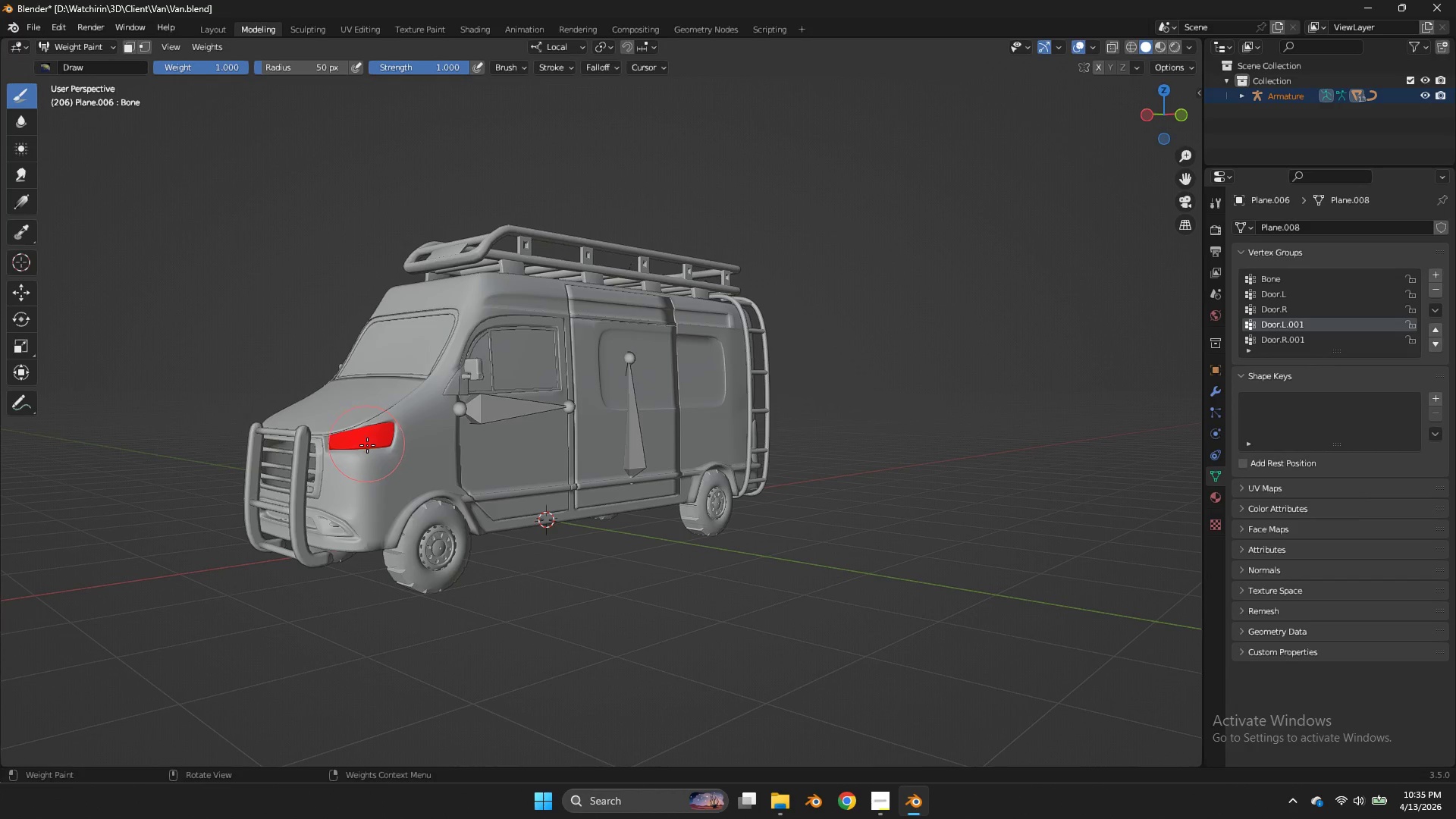 
key(Control+ControlLeft)
 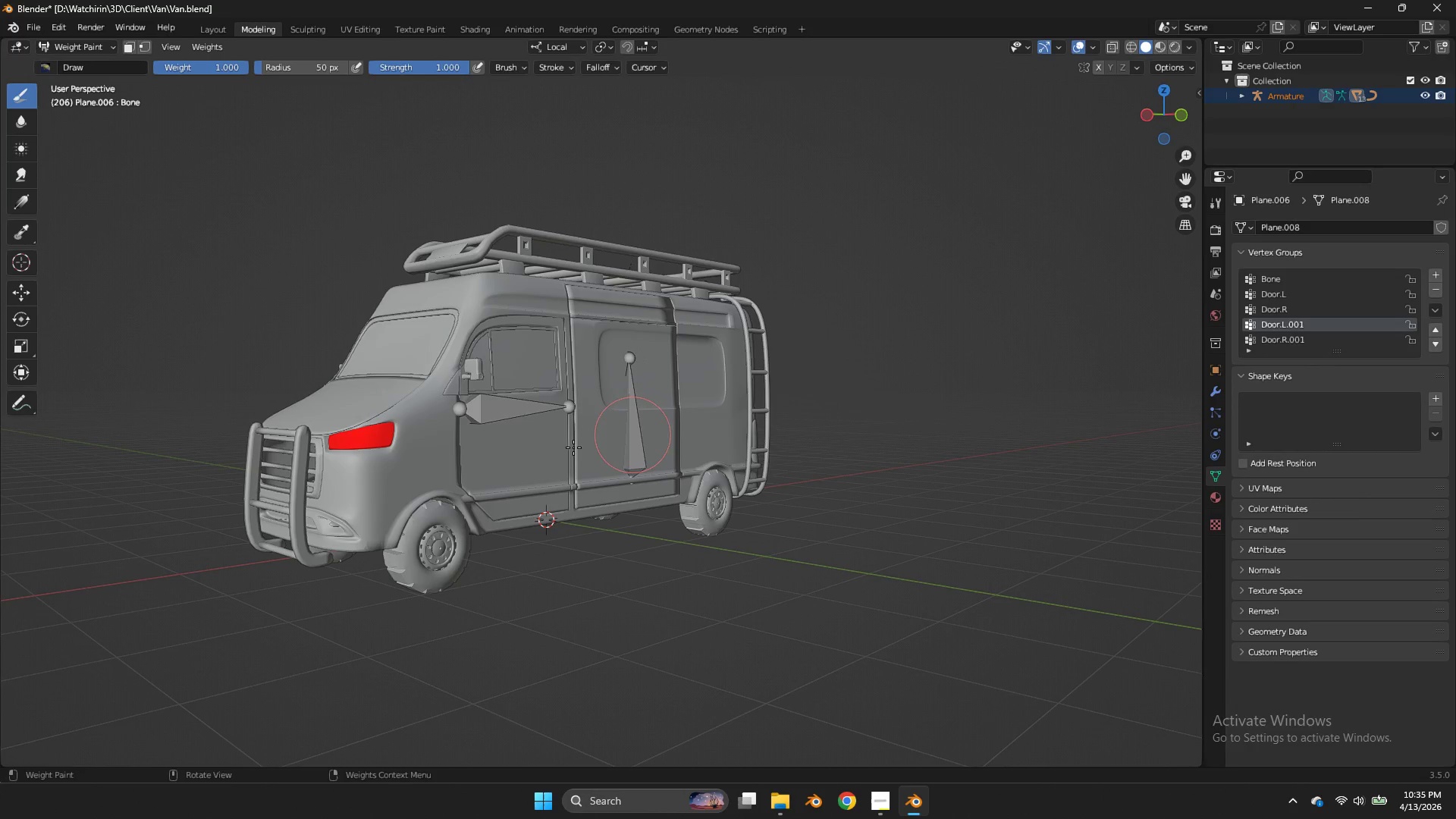 
type(zz)
 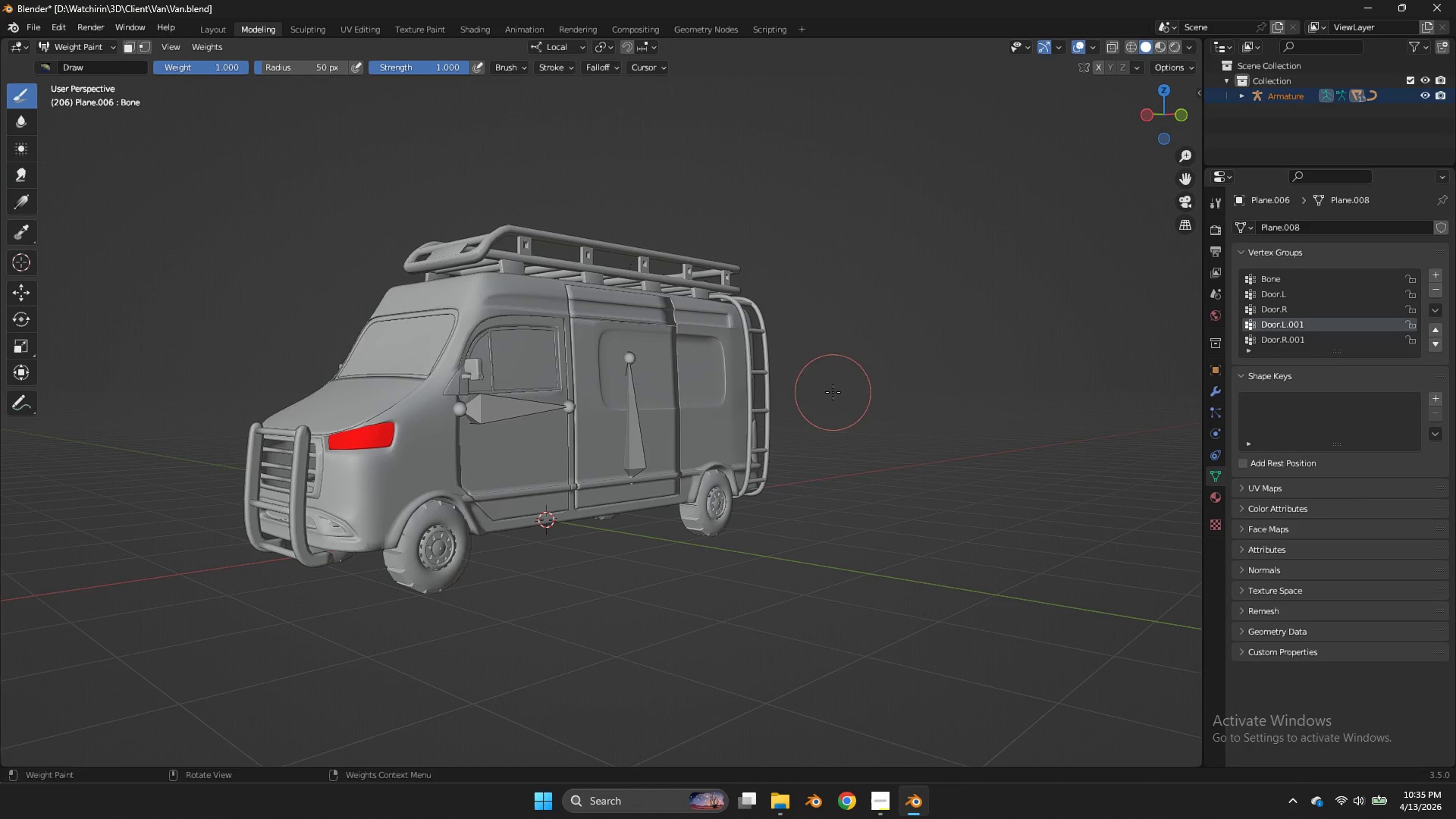 
key(Control+ControlLeft)
 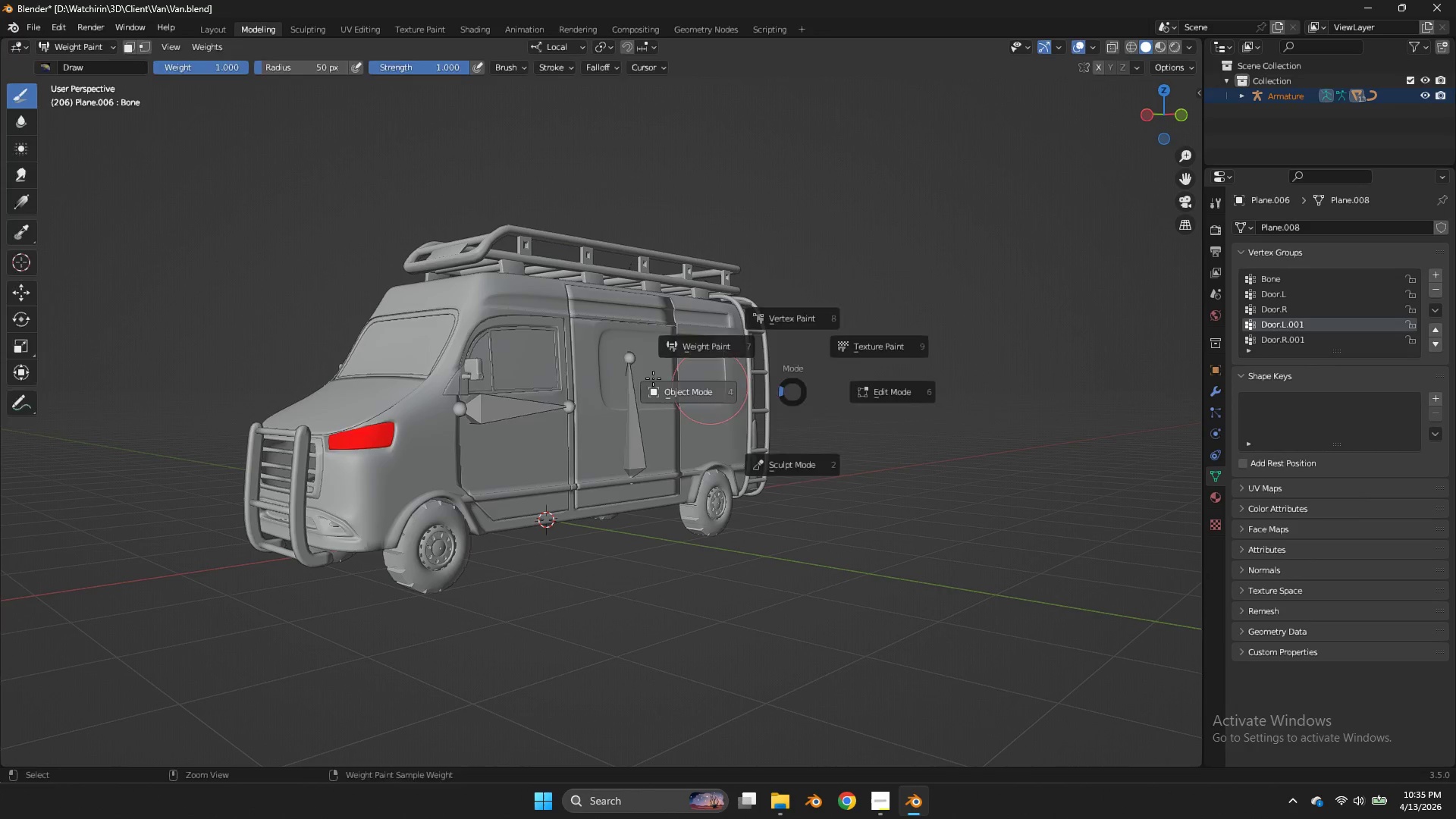 
key(Control+Tab)
 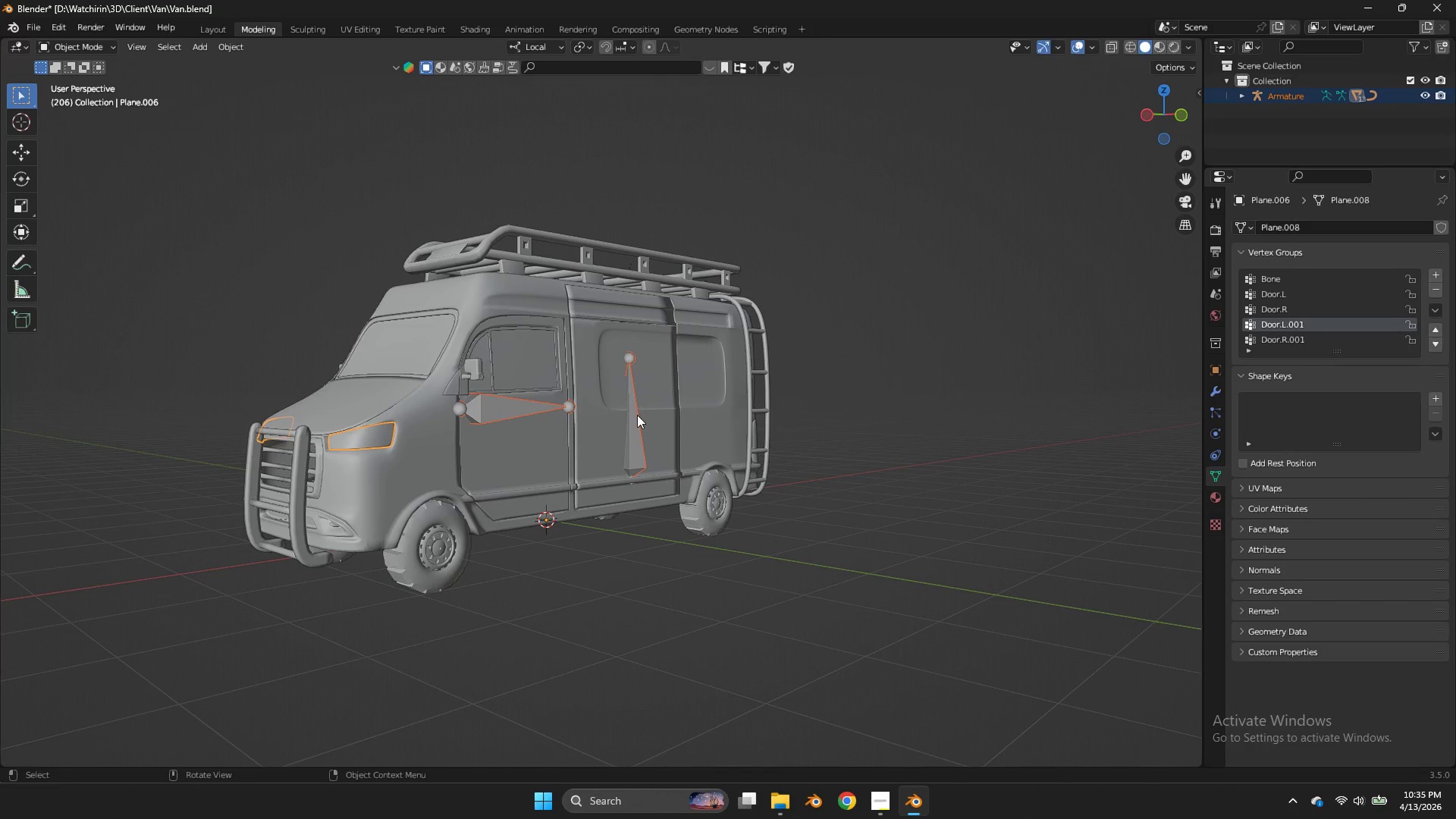 
left_click([637, 415])
 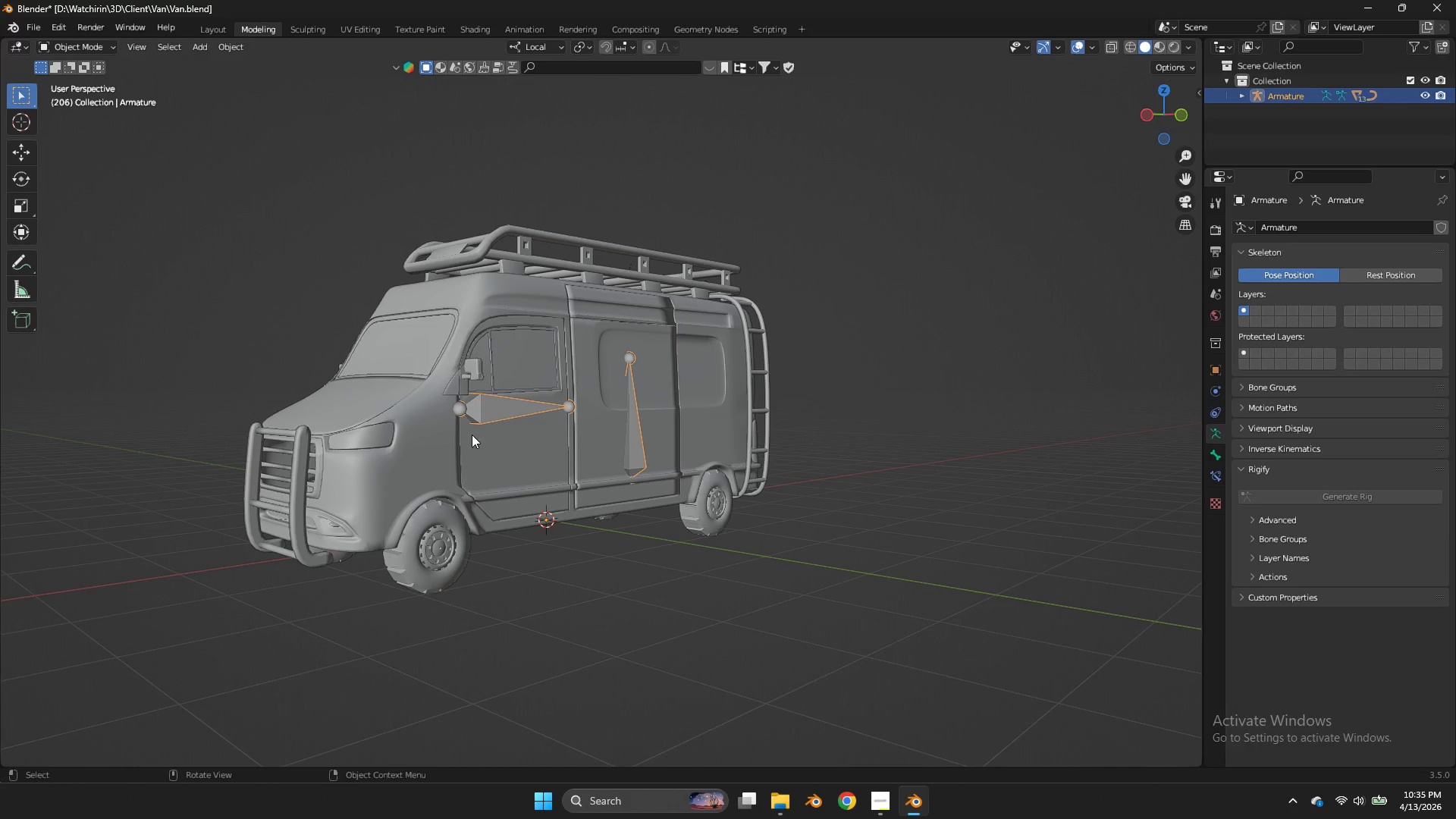 
left_click([387, 430])
 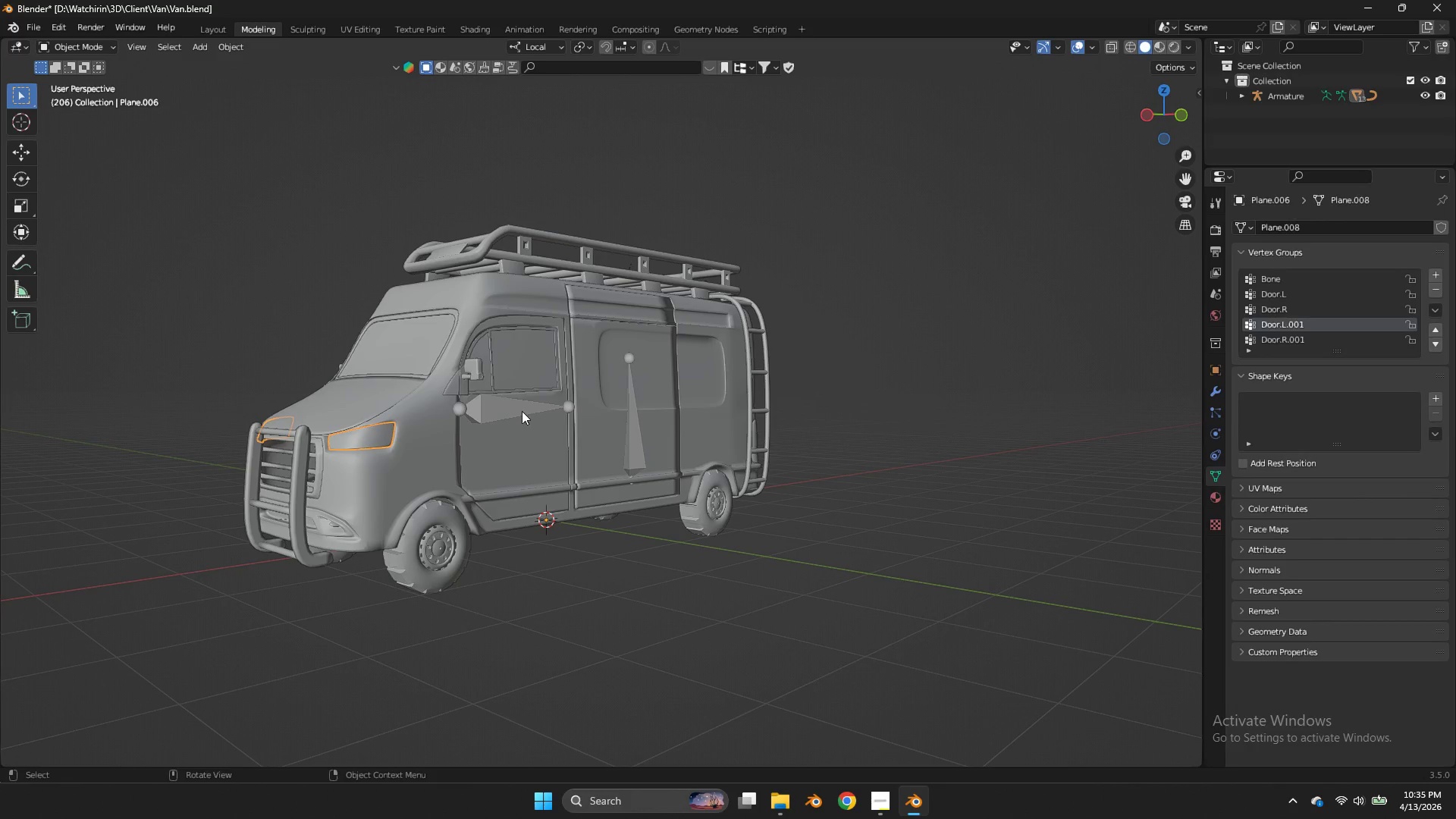 
left_click([522, 411])
 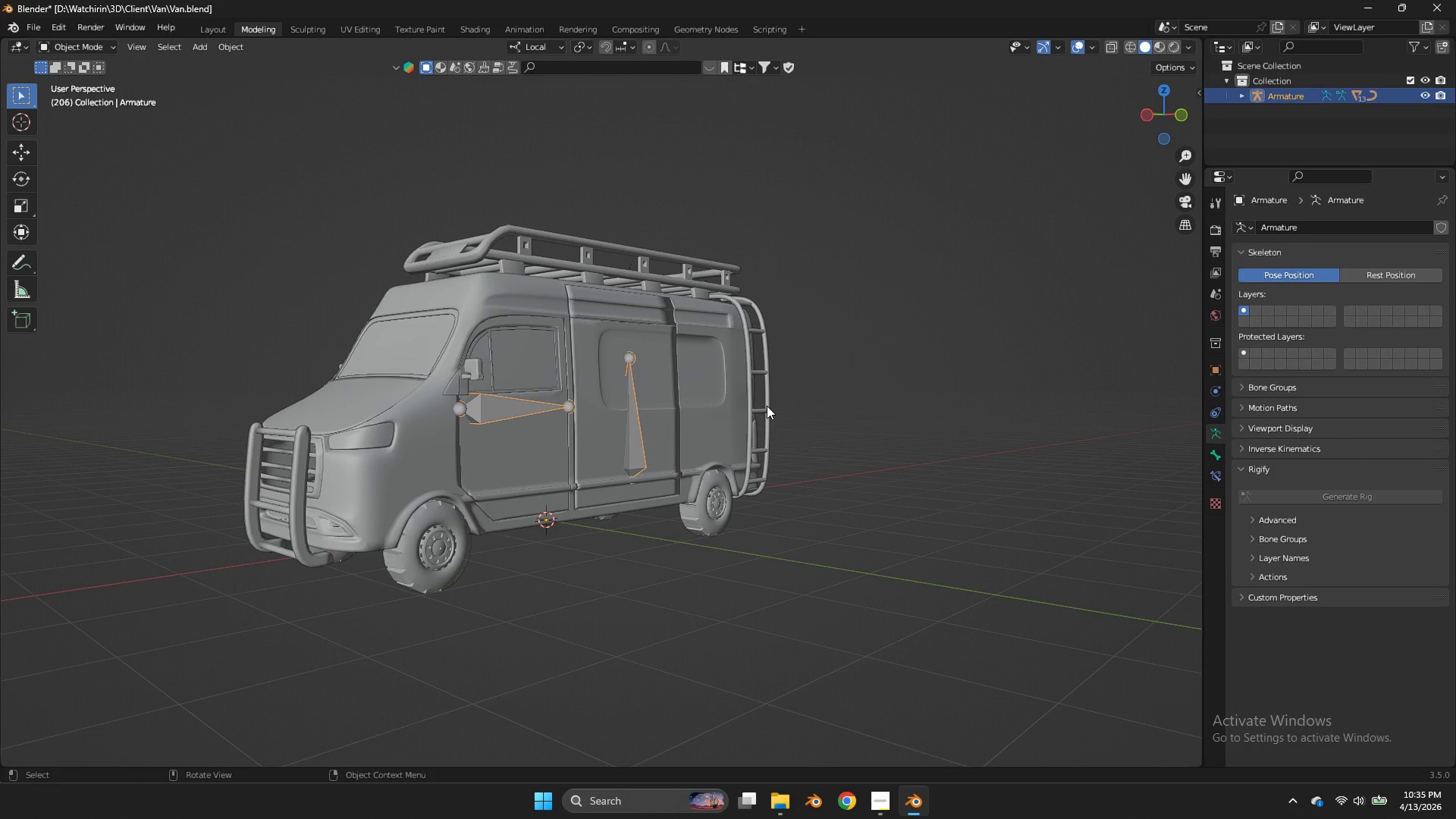 
left_click([767, 406])
 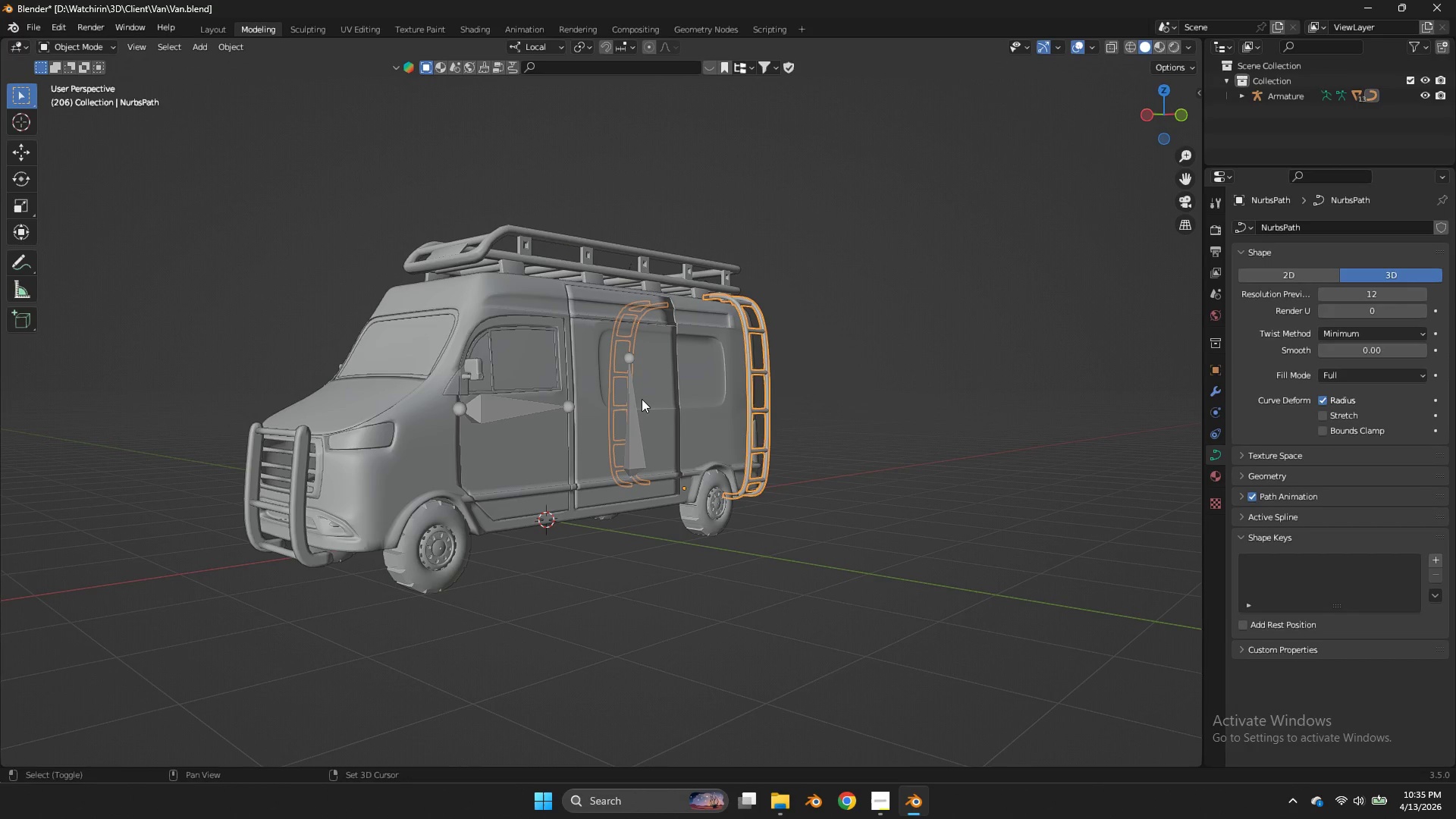 
hold_key(key=ShiftLeft, duration=0.78)
left_click([635, 404])
 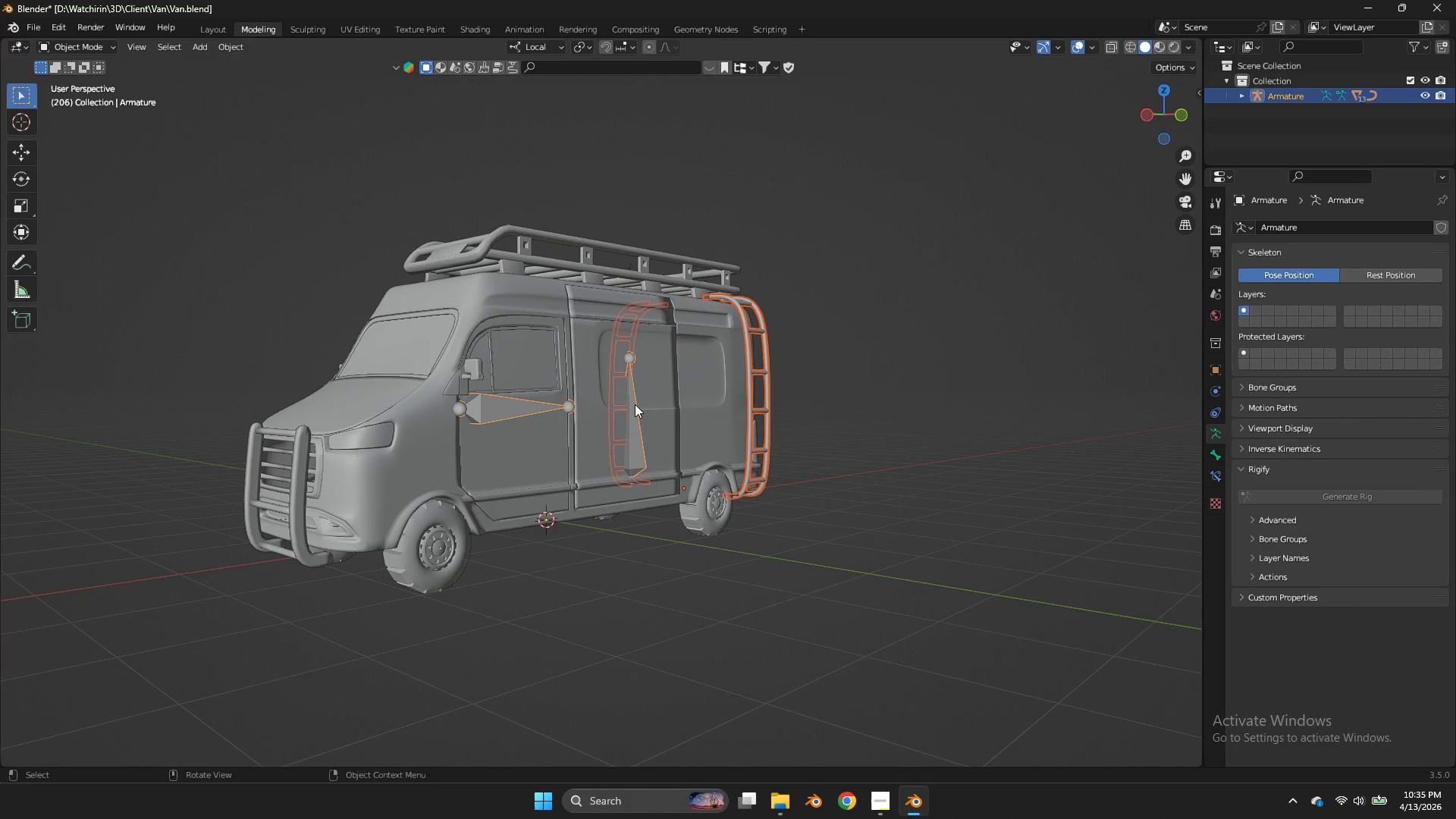 
key(Control+P)
 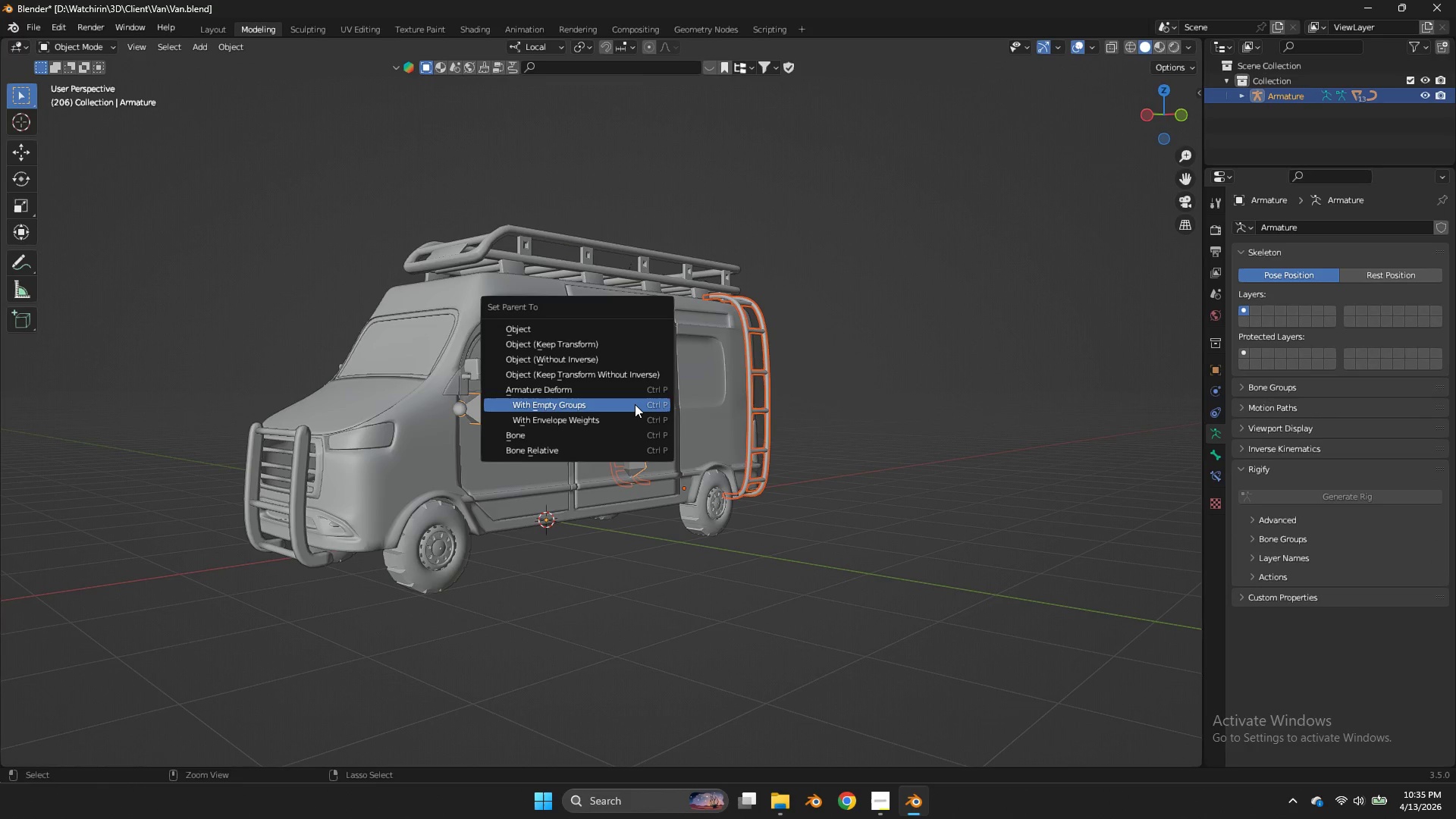 
left_click([635, 404])
 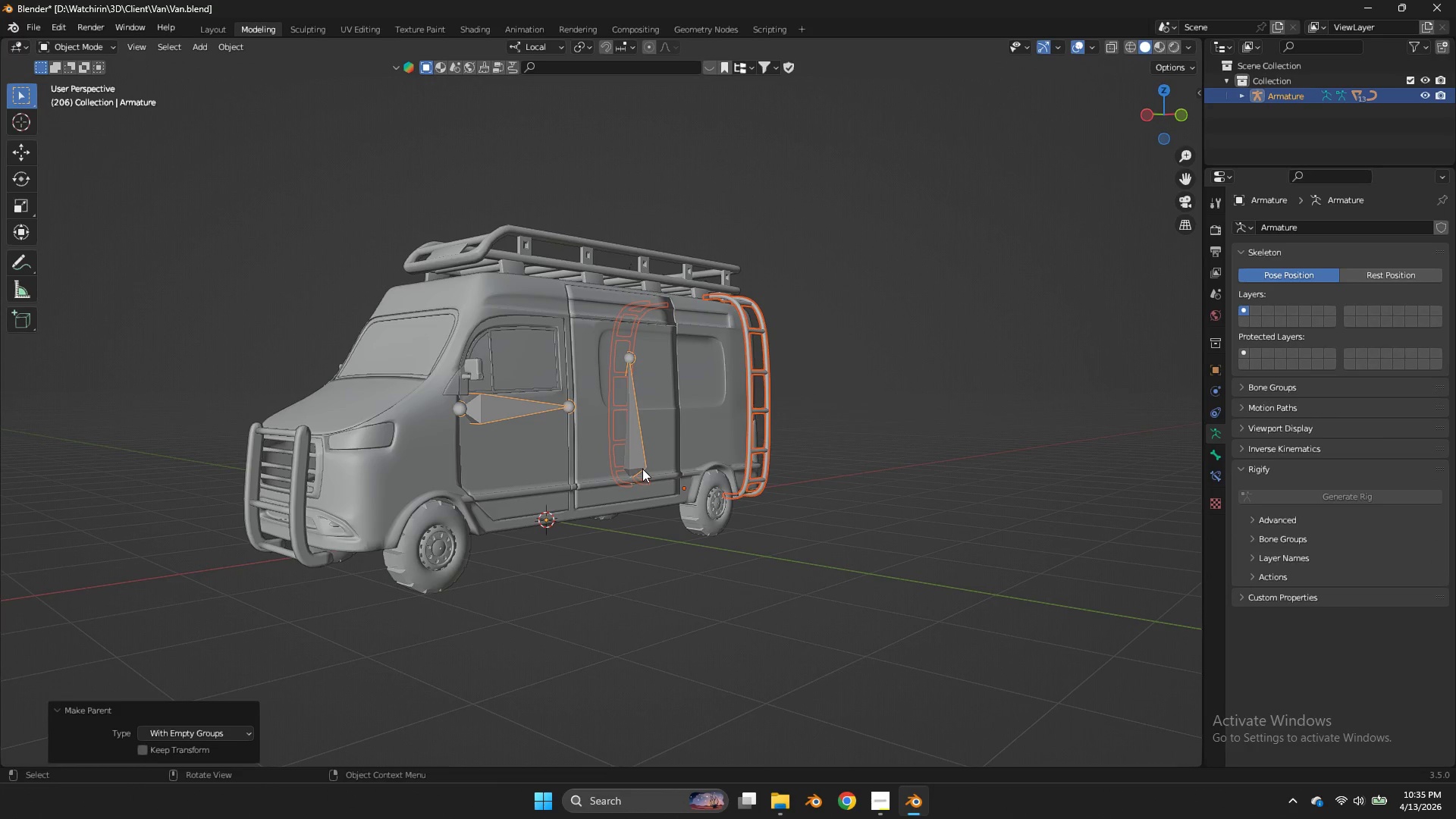 
double_click([644, 461])
 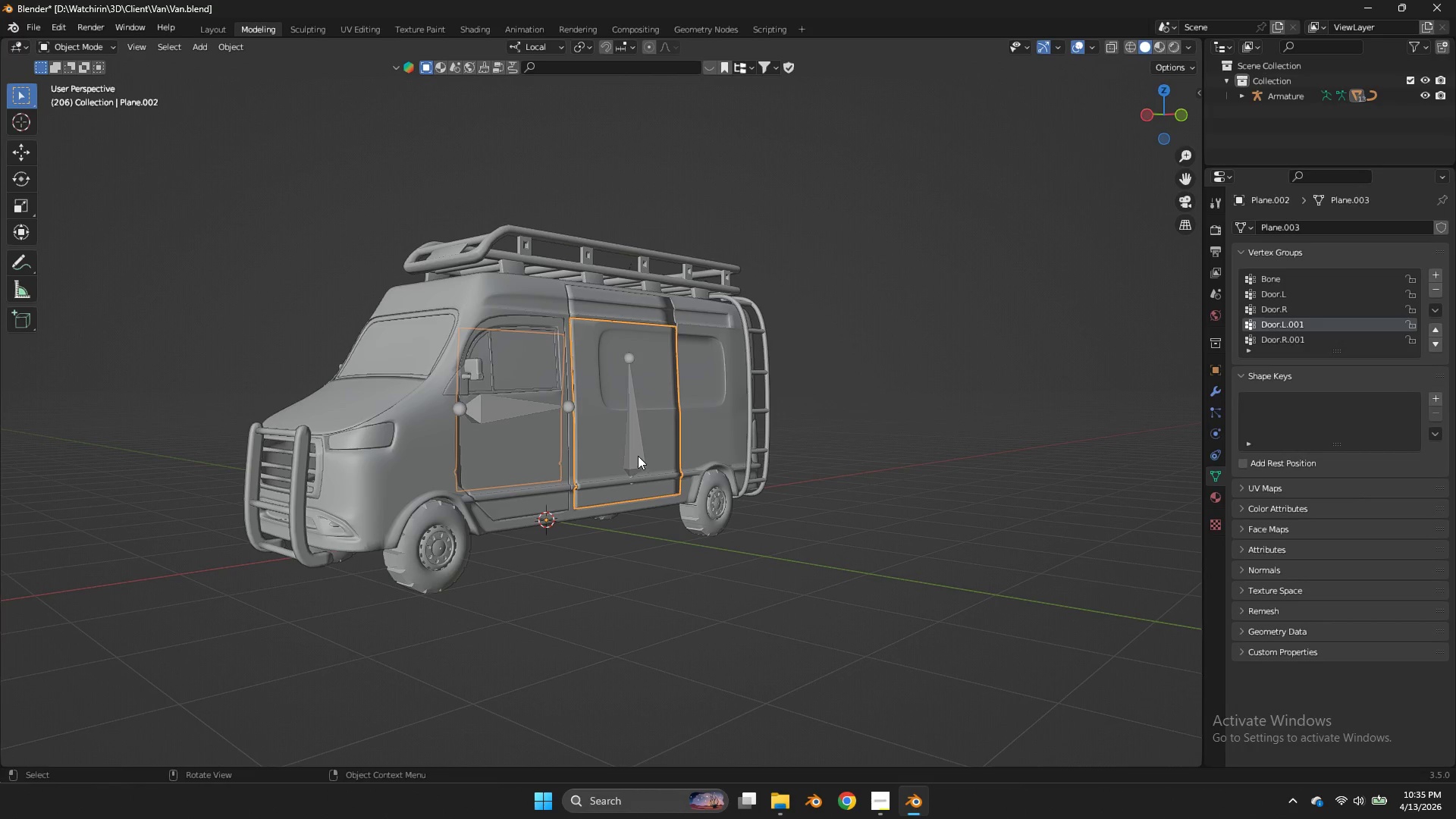 
left_click([644, 461])
 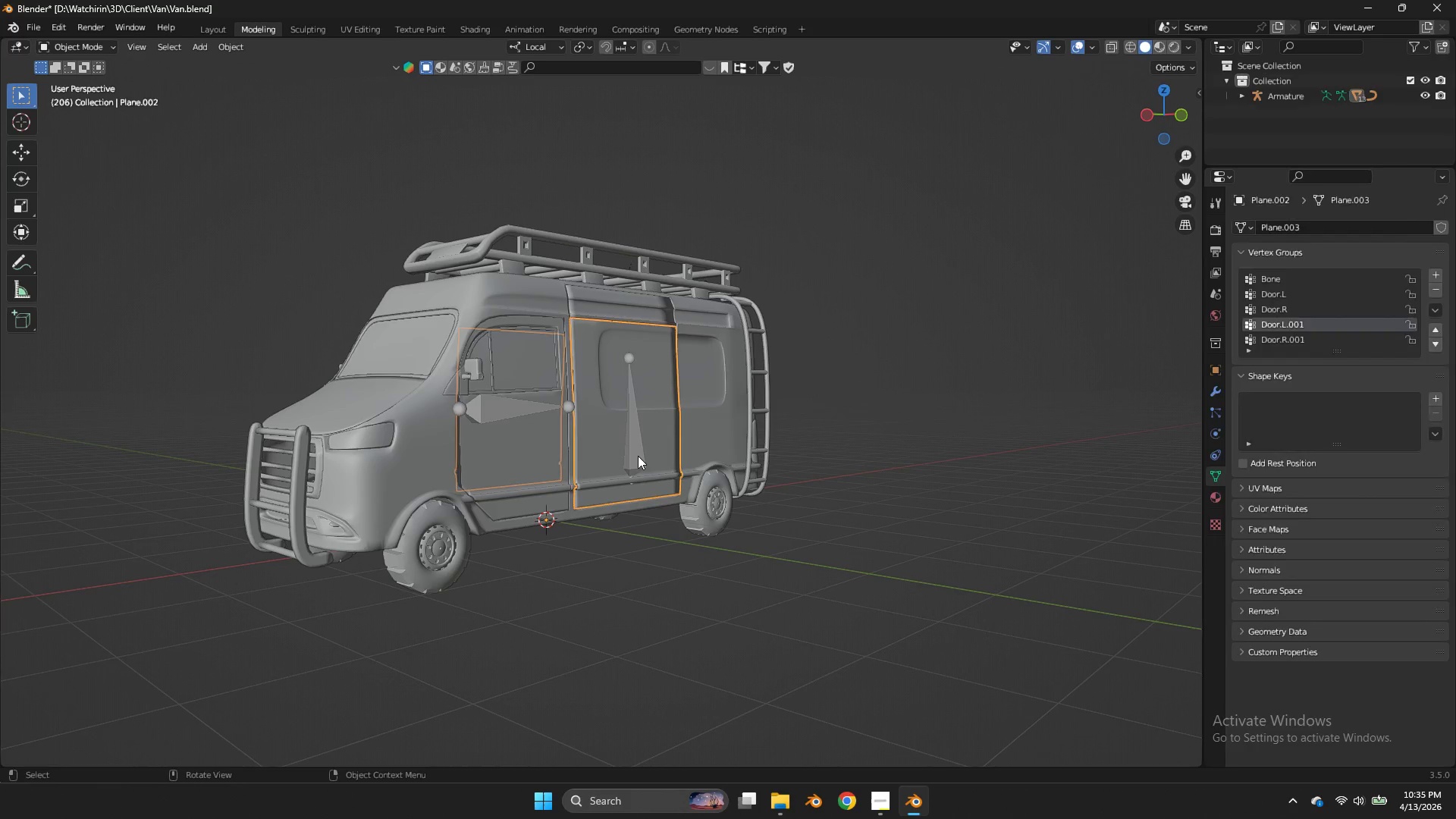 
triple_click([638, 456])
 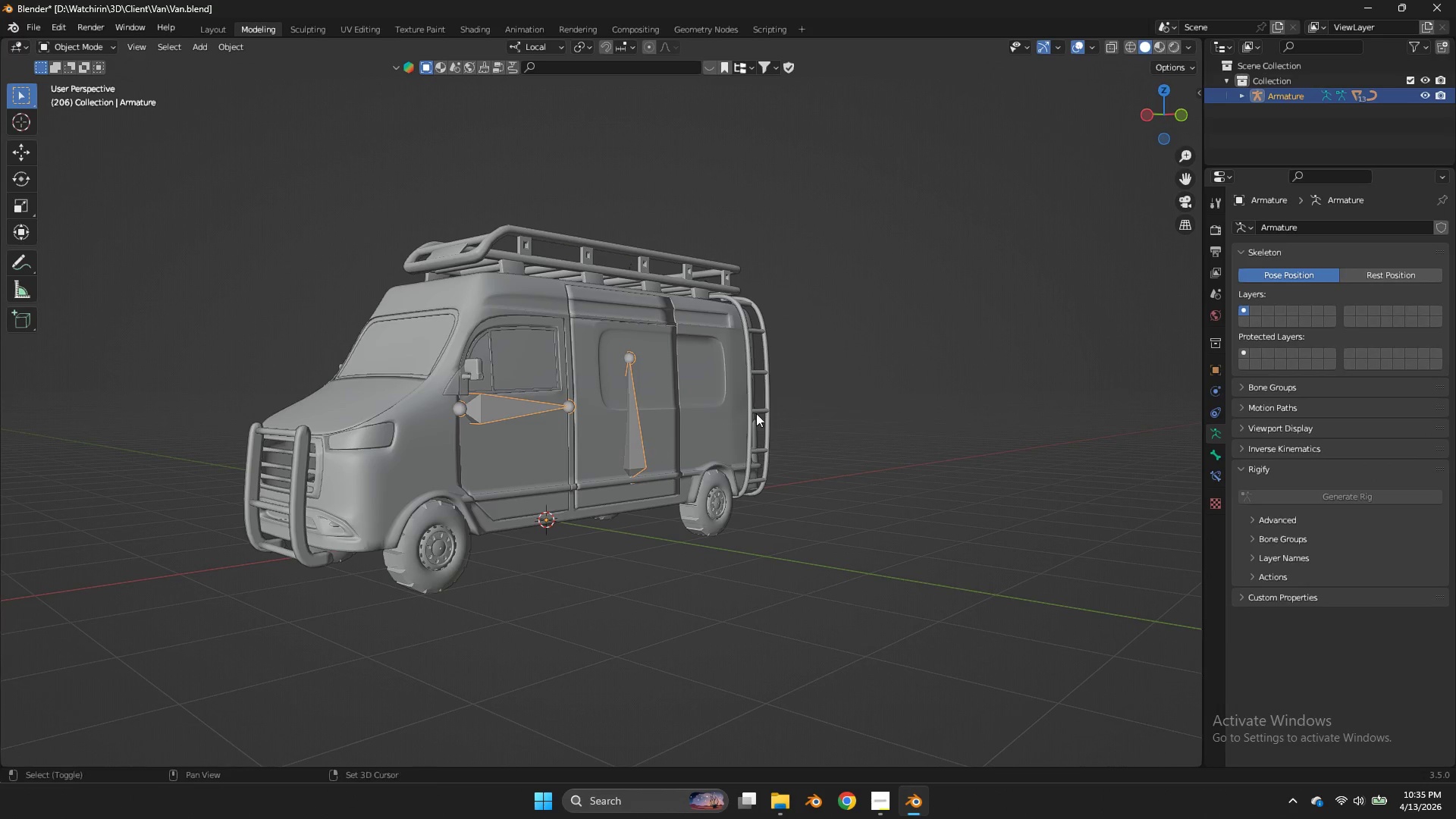 
hold_key(key=ShiftLeft, duration=0.75)
left_click([765, 403])
 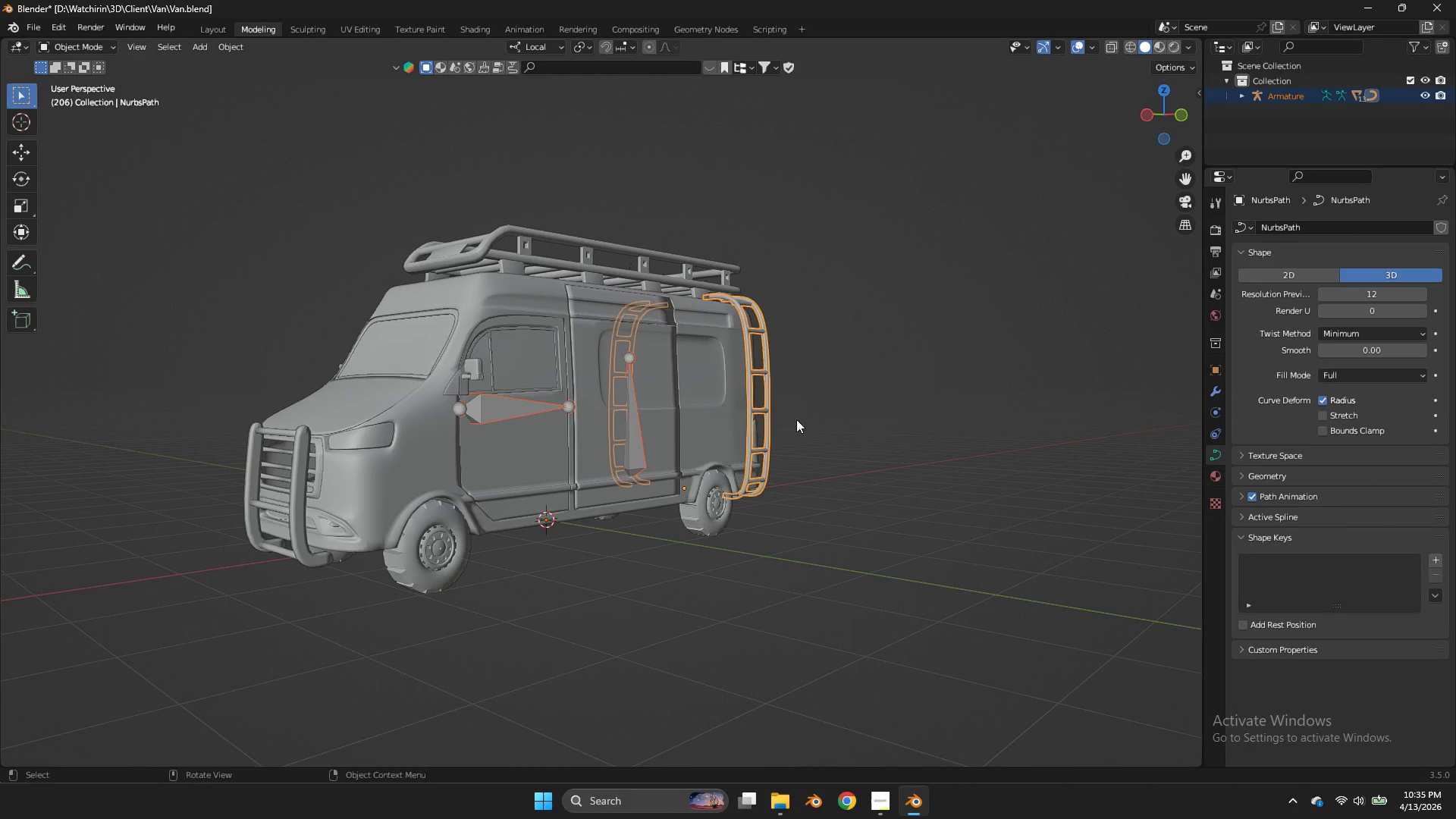 
key(Control+Tab)
 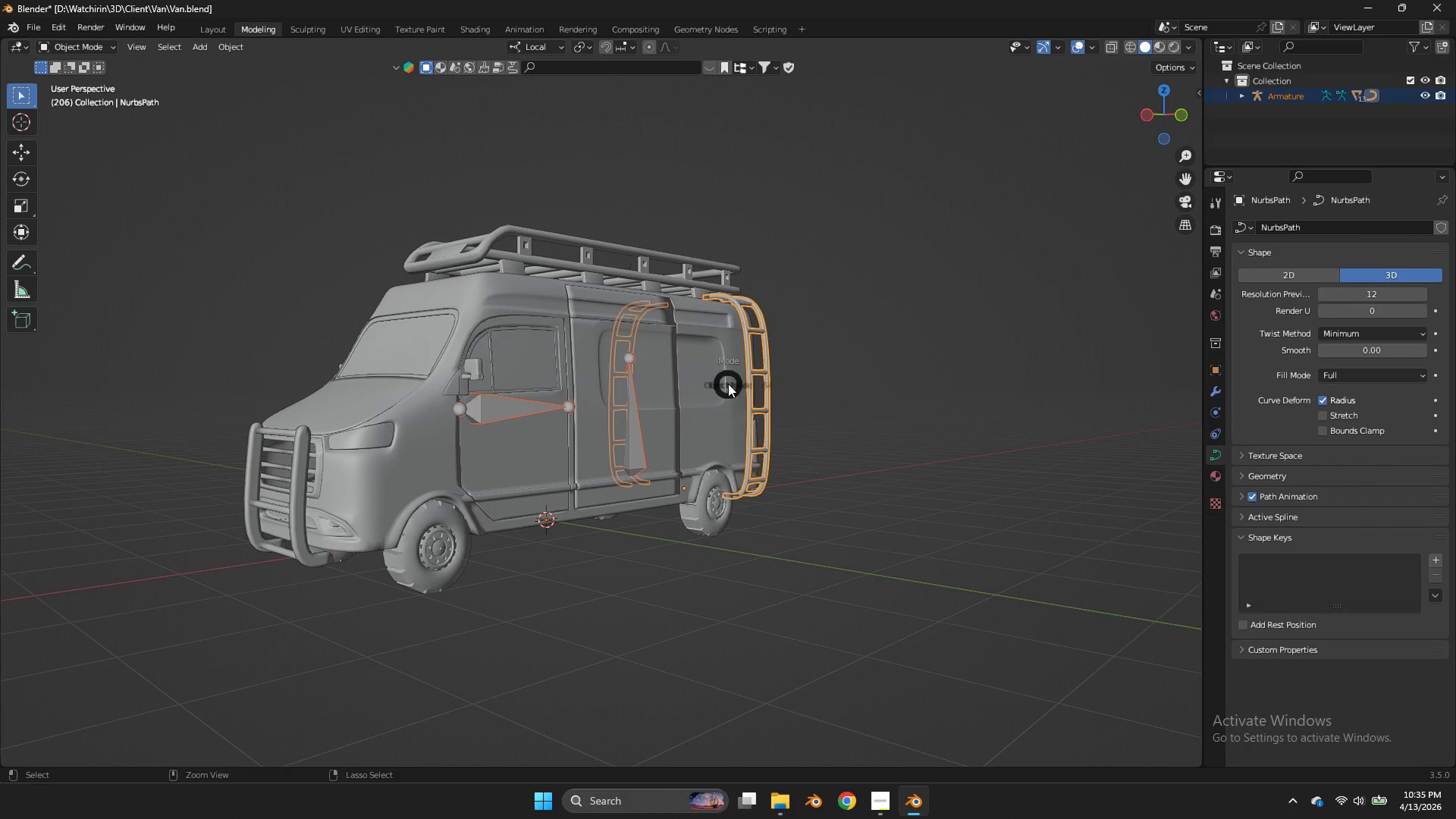 
hold_key(key=Tab, duration=0.41)
 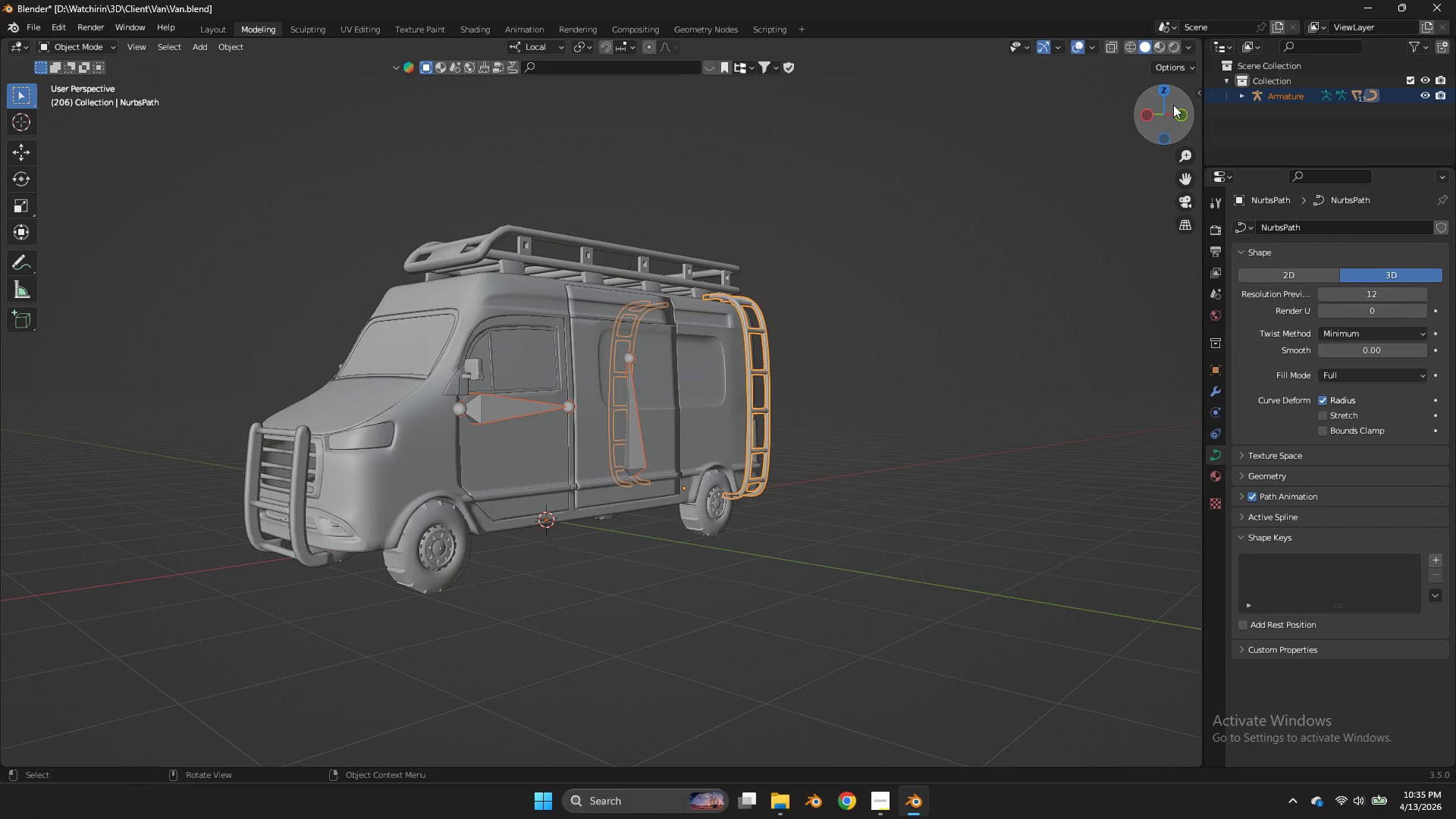 
left_click_drag(start_coordinate=[1173, 105], to_coordinate=[1011, 90])
 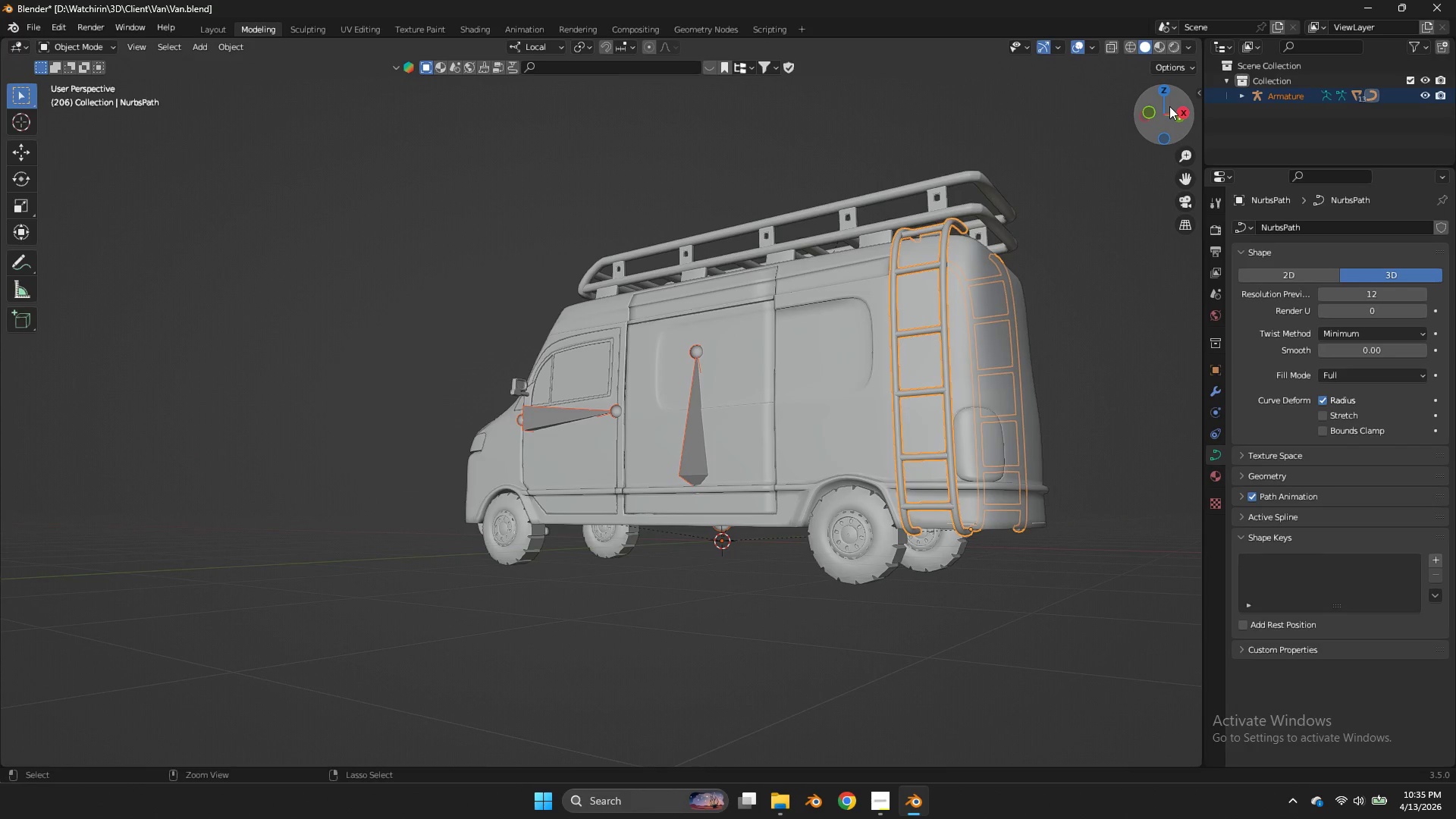 
key(Control+ControlLeft)
 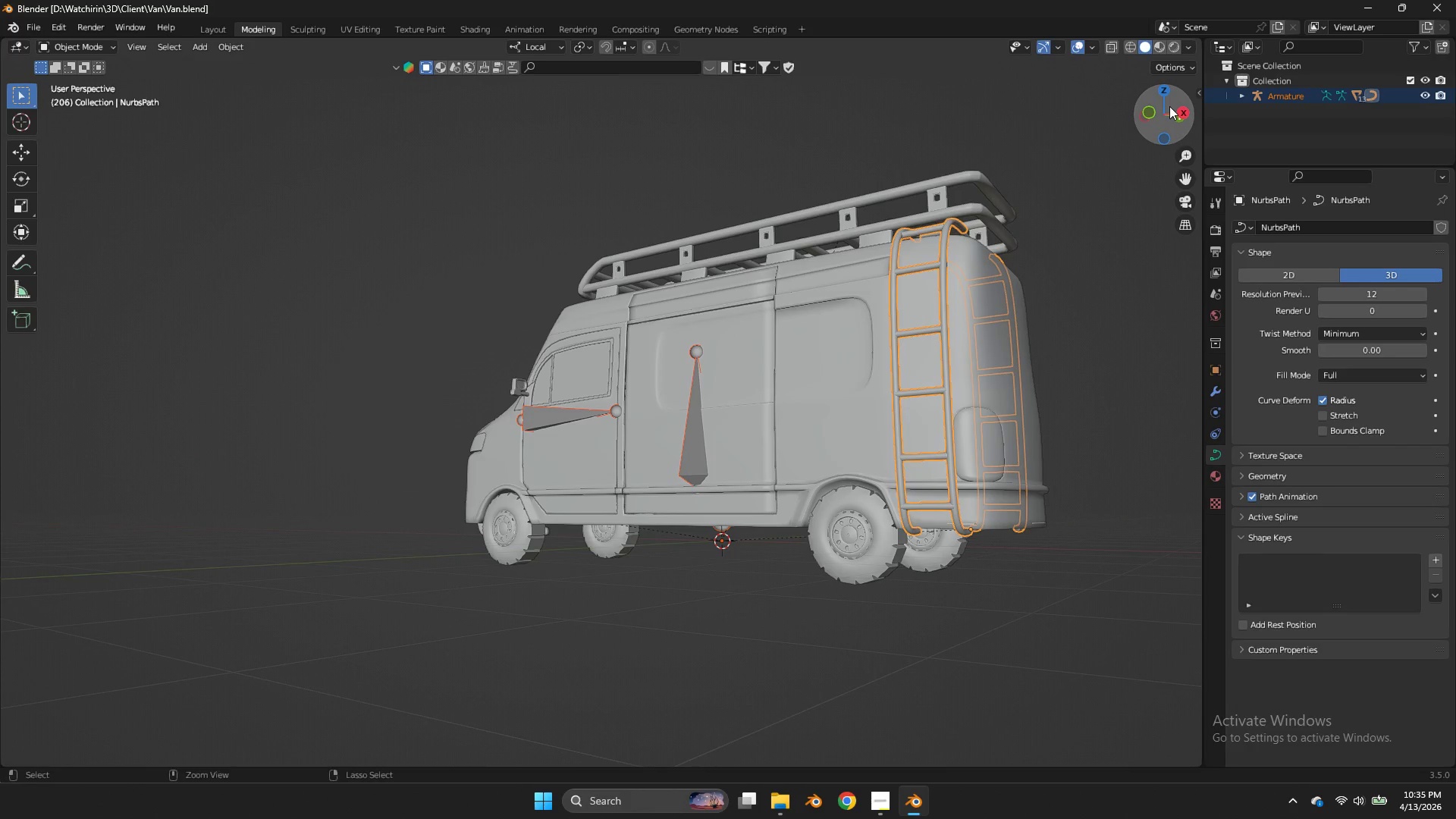 
key(Control+S)
 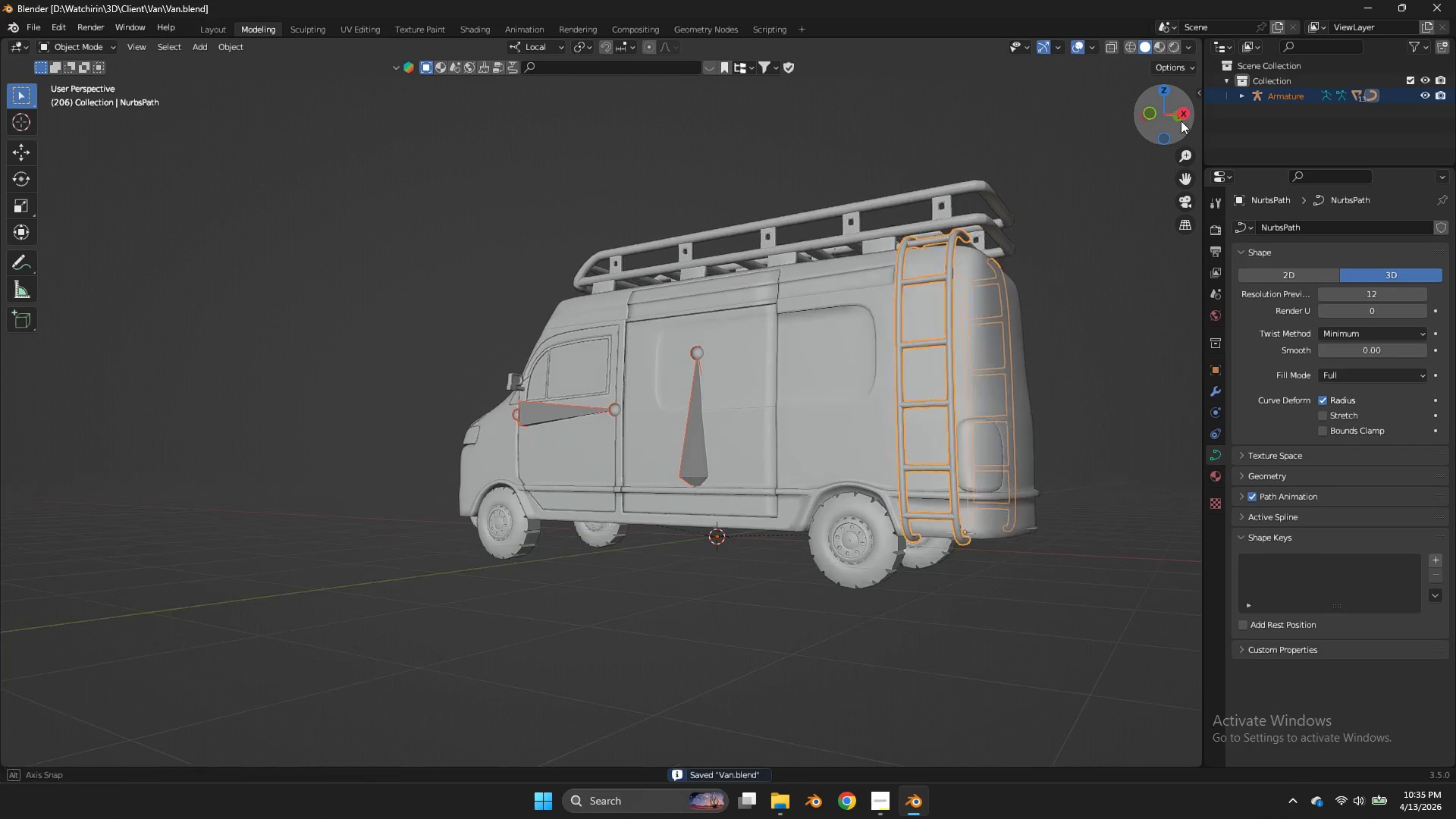 
left_click_drag(start_coordinate=[1169, 106], to_coordinate=[55, 86])
 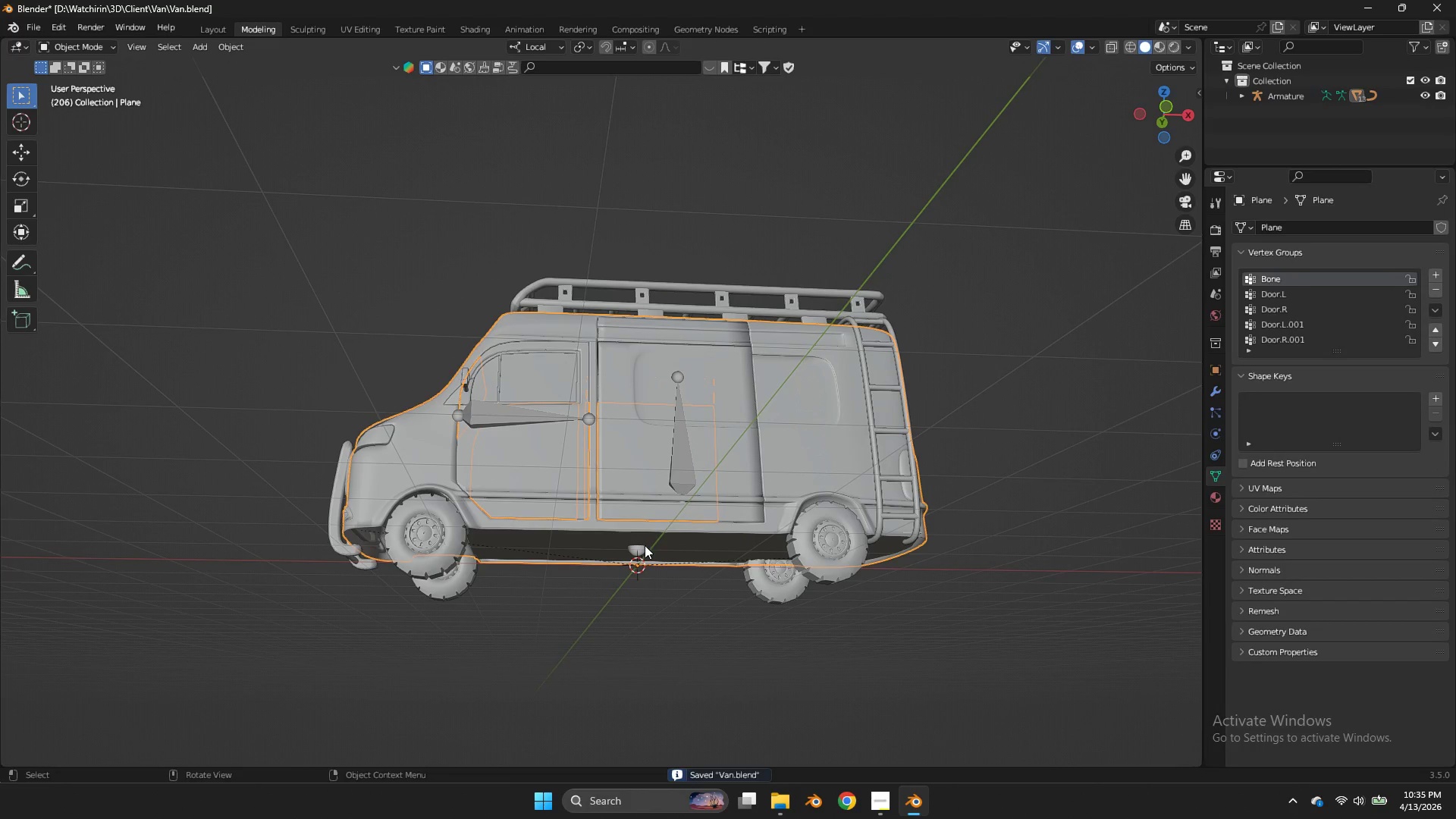 
left_click([644, 548])
 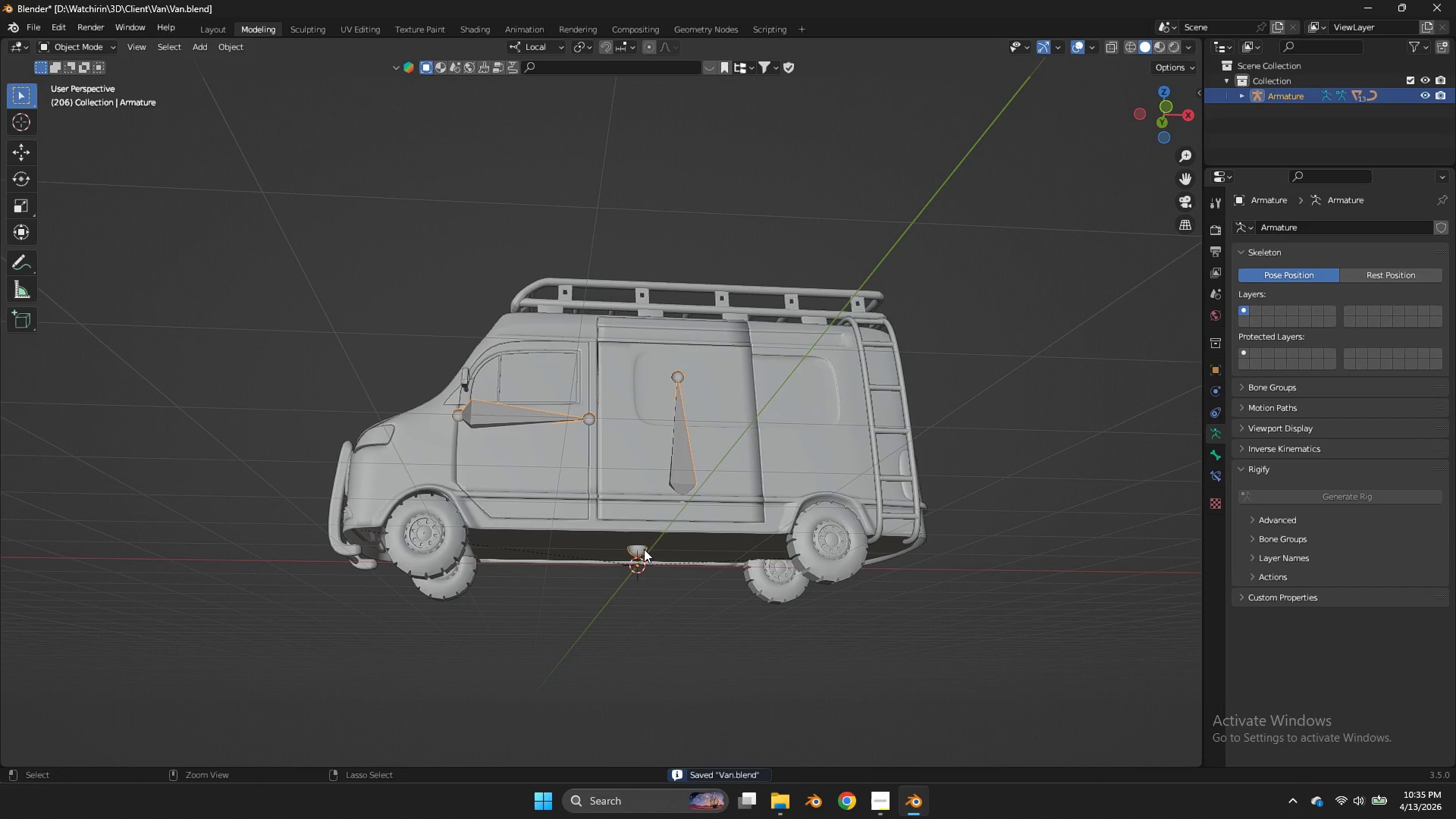 
key(Control+ControlLeft)
 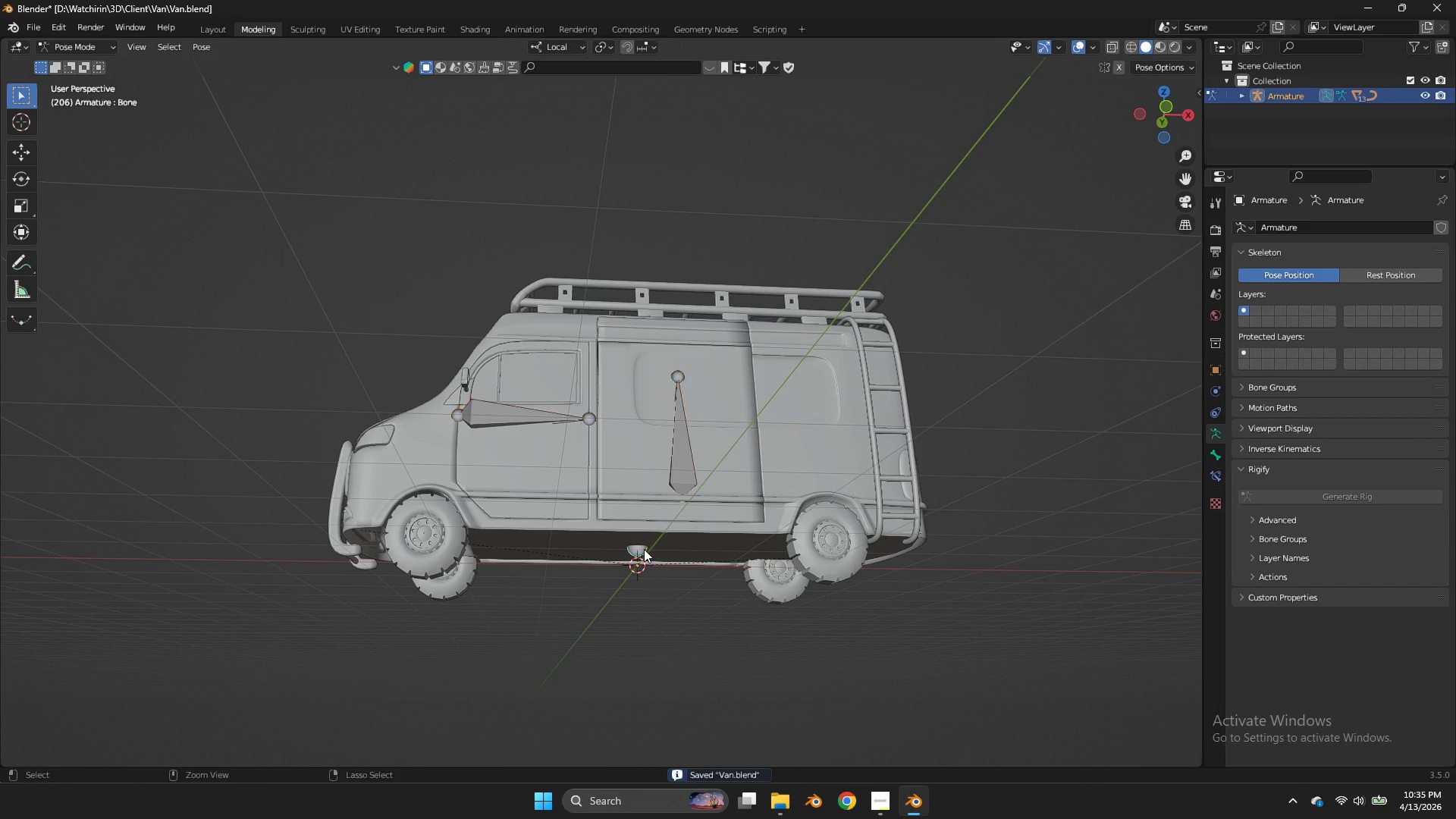 
key(Control+Tab)
 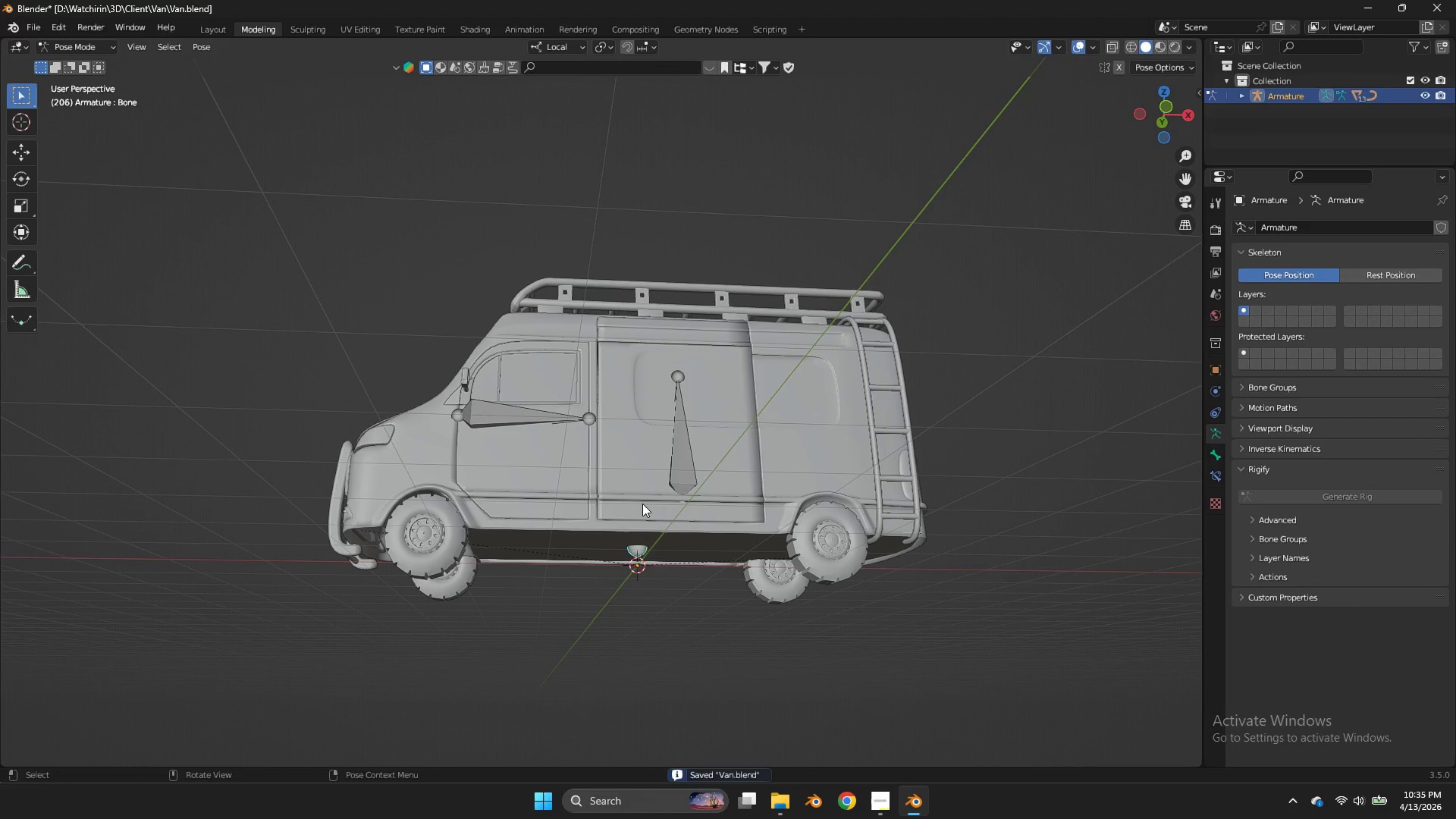 
left_click([642, 504])
 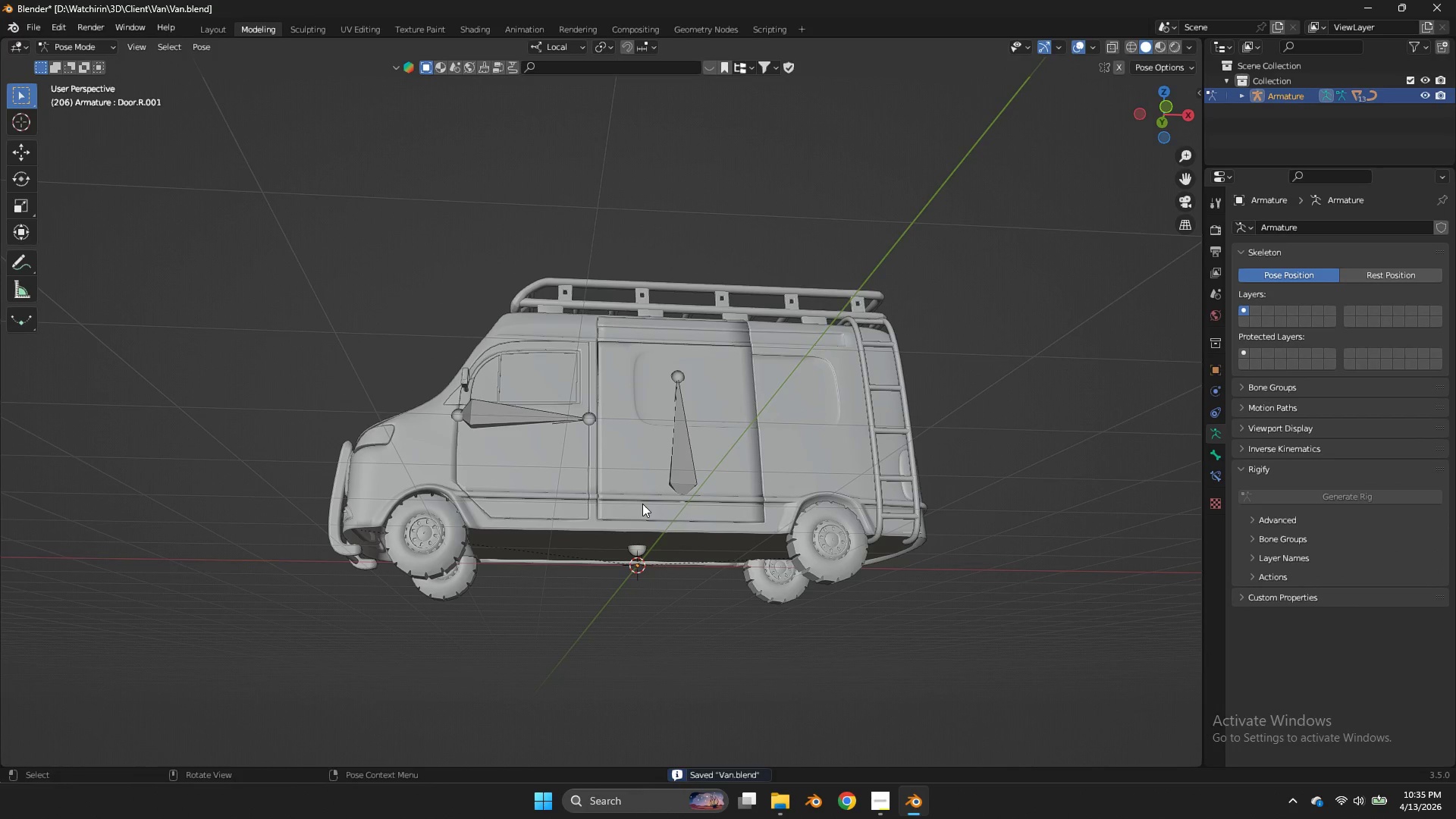 
key(G)
 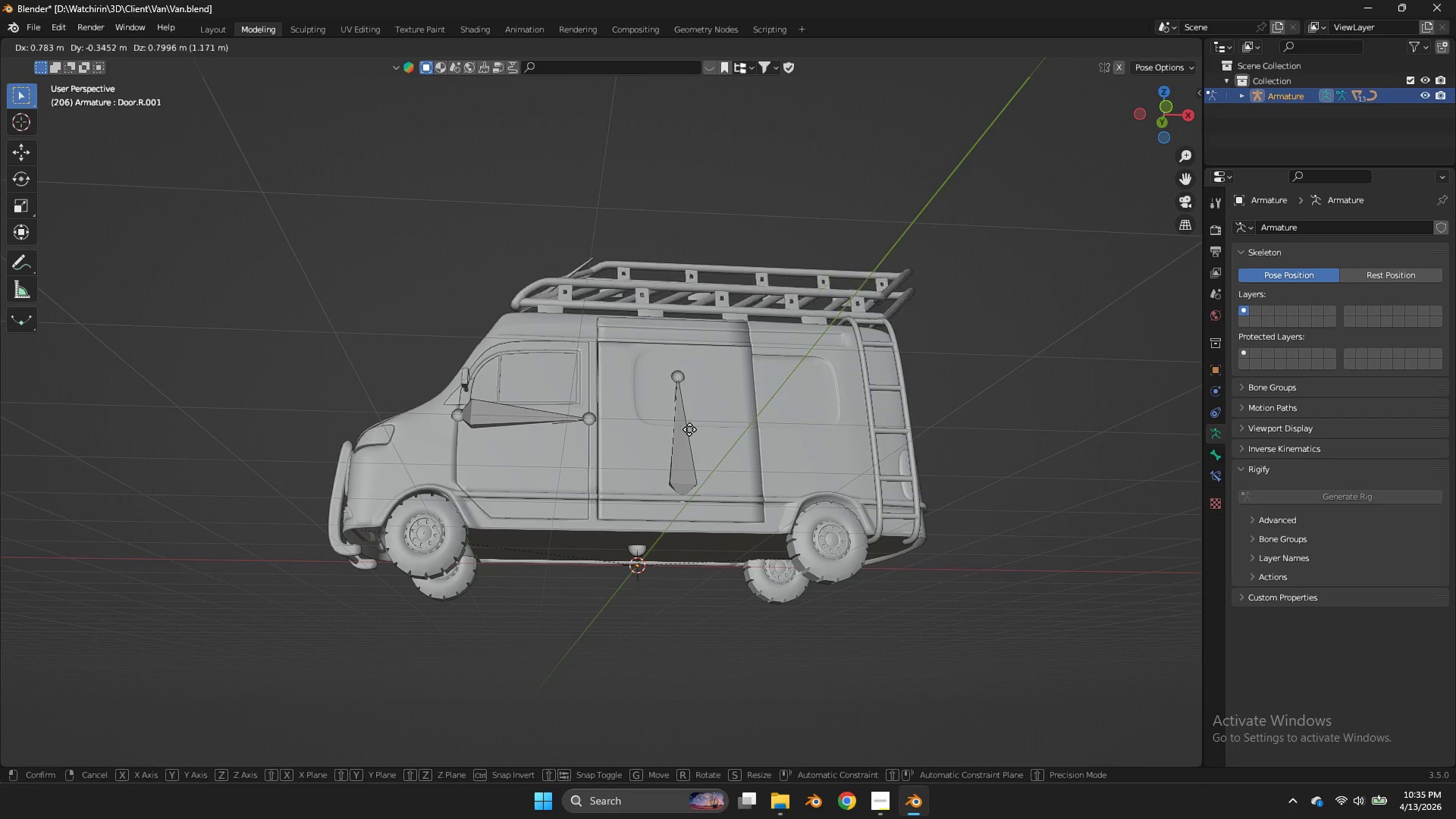 
right_click([689, 428])
 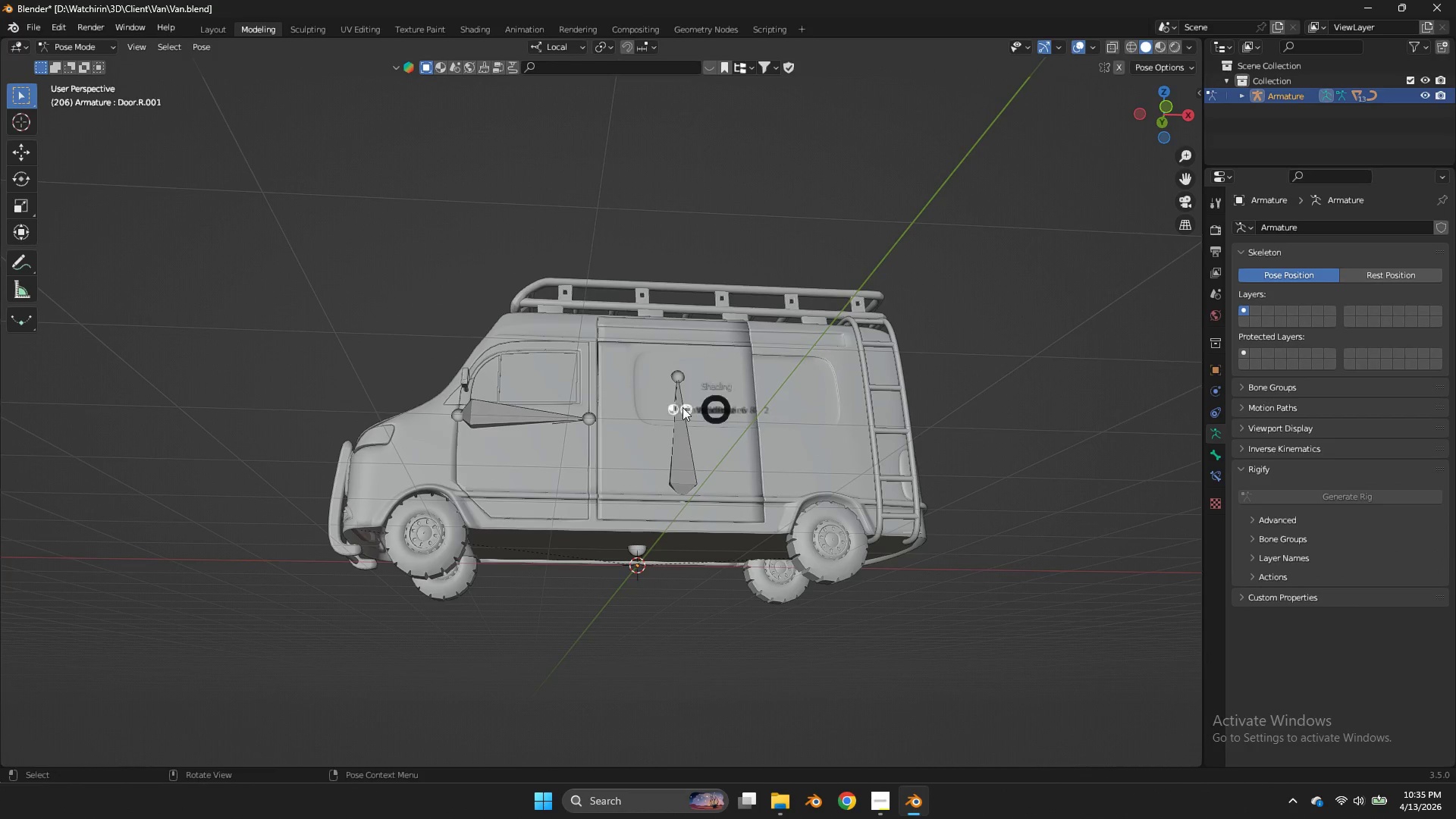 
type(zg)
 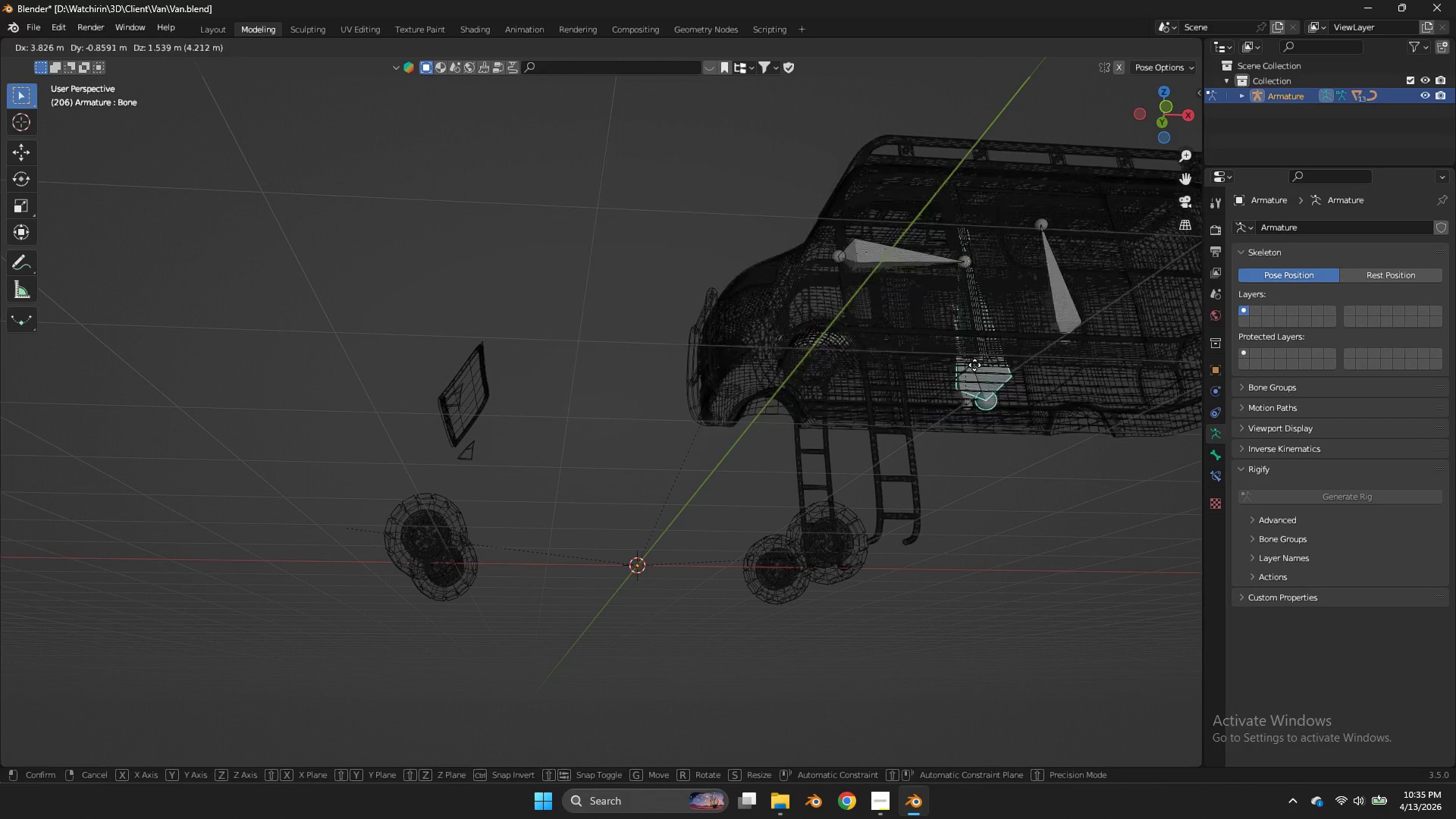 
double_click([911, 384])
 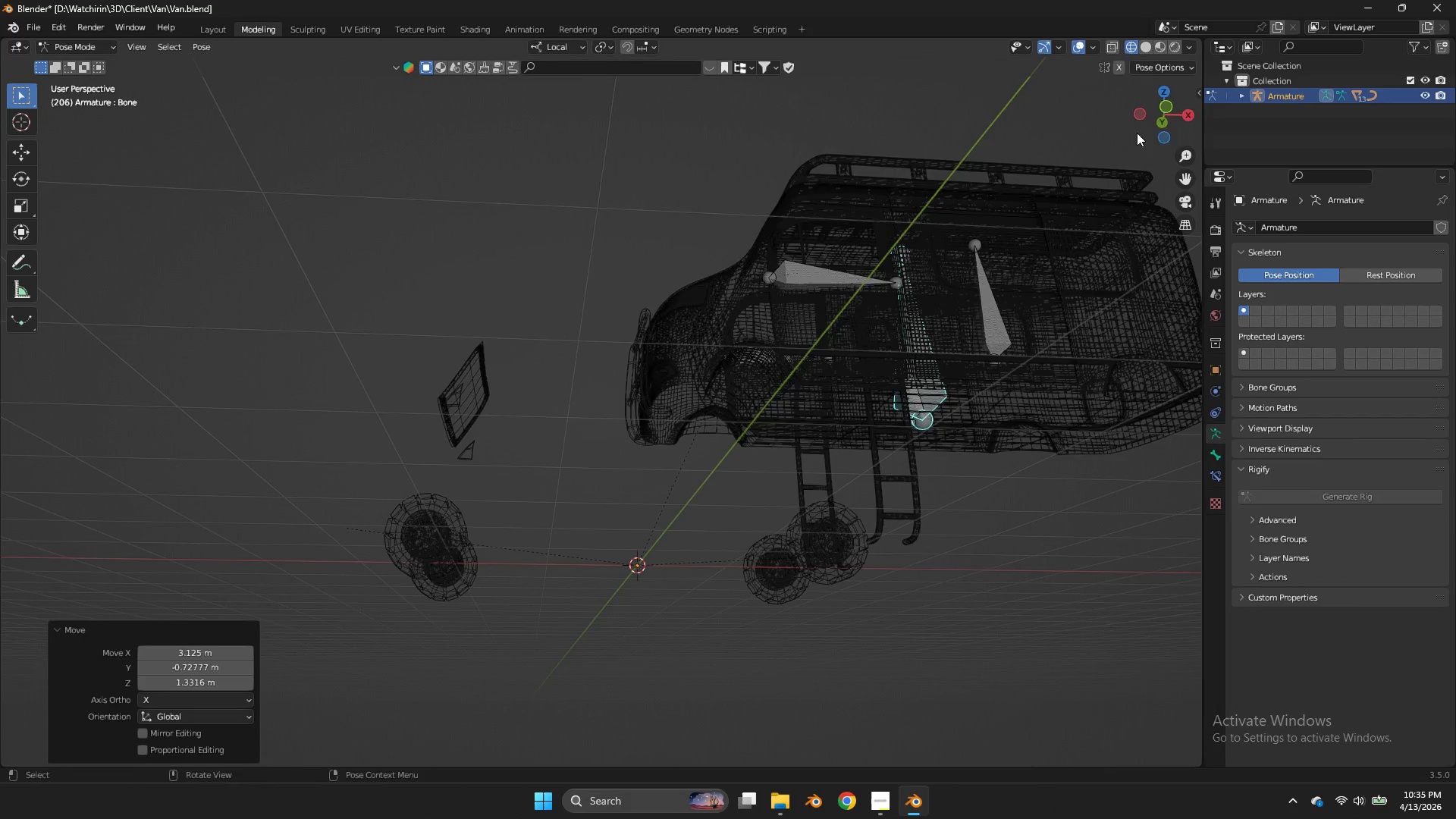 
left_click_drag(start_coordinate=[1141, 129], to_coordinate=[51, 181])
 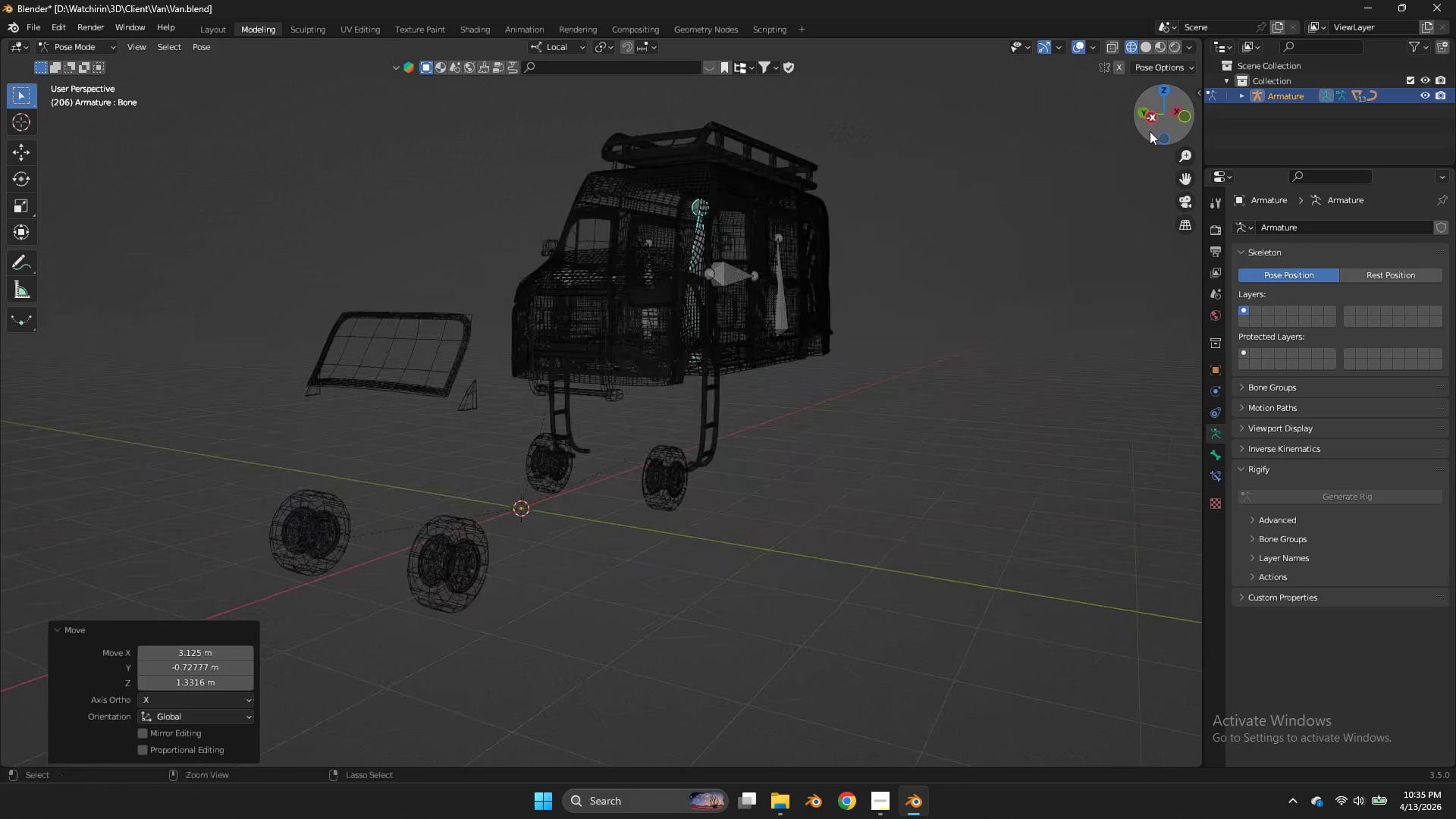 
key(Control+Z)
 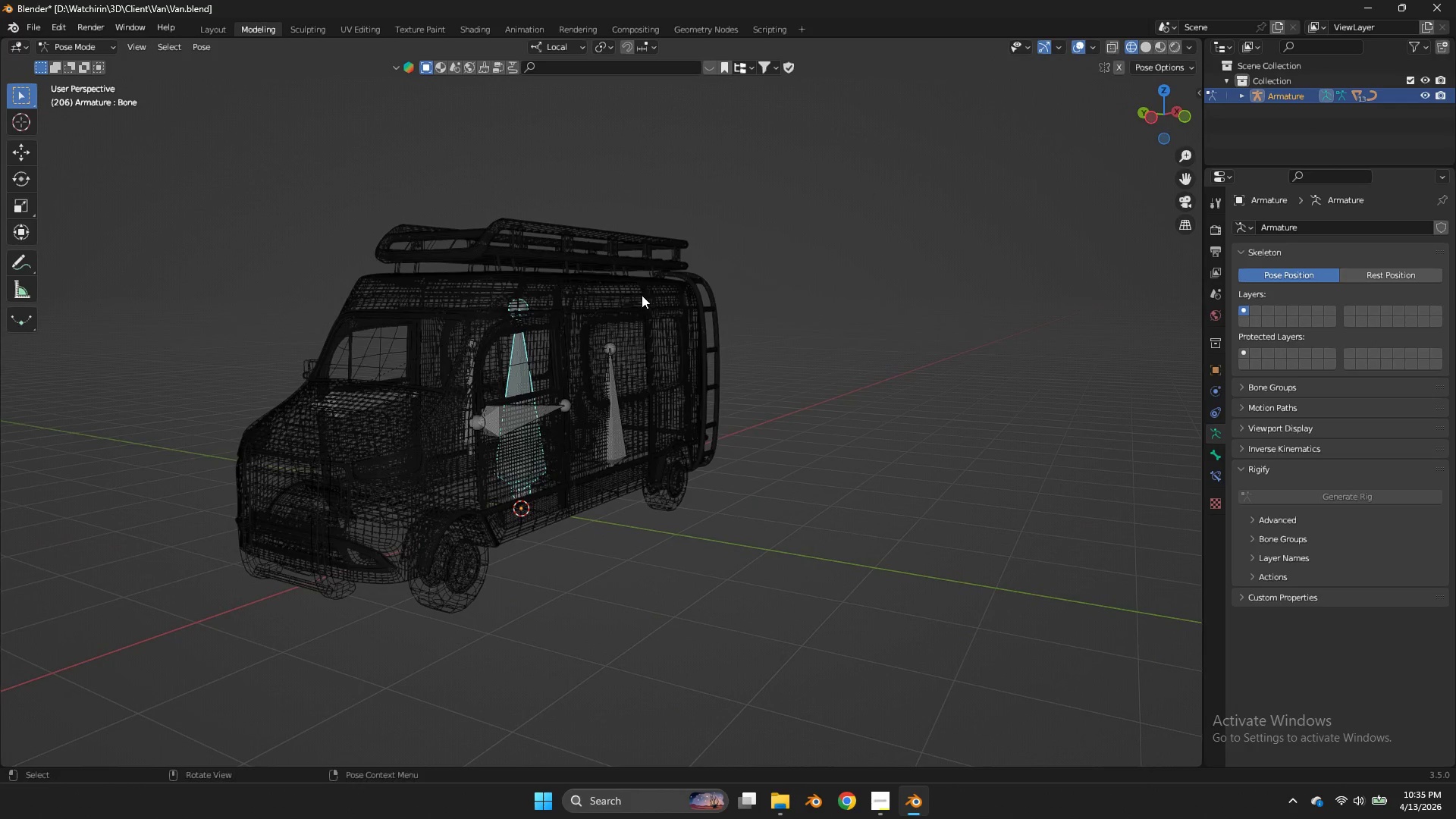 
key(Z)
 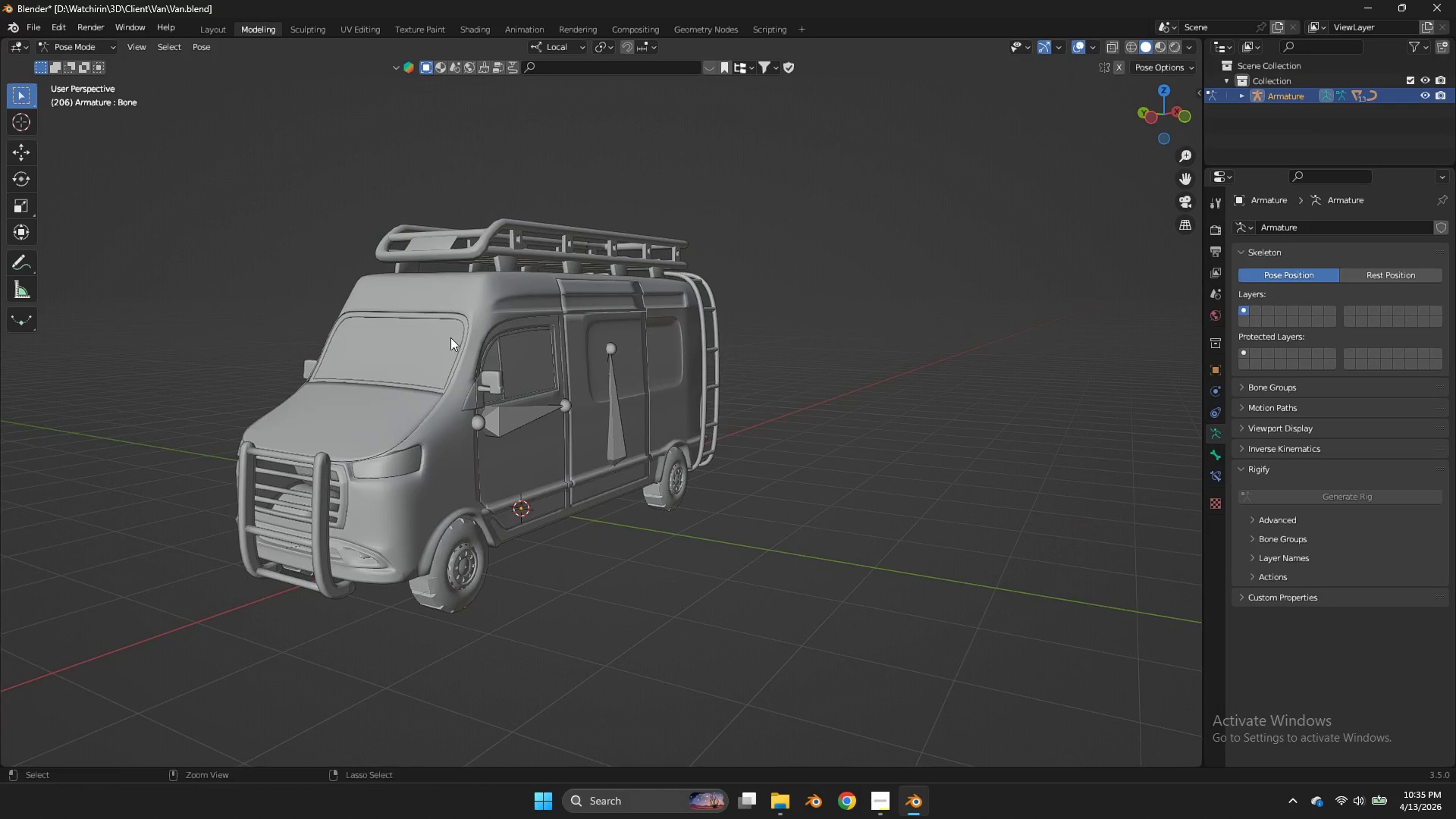 
key(Control+ControlLeft)
 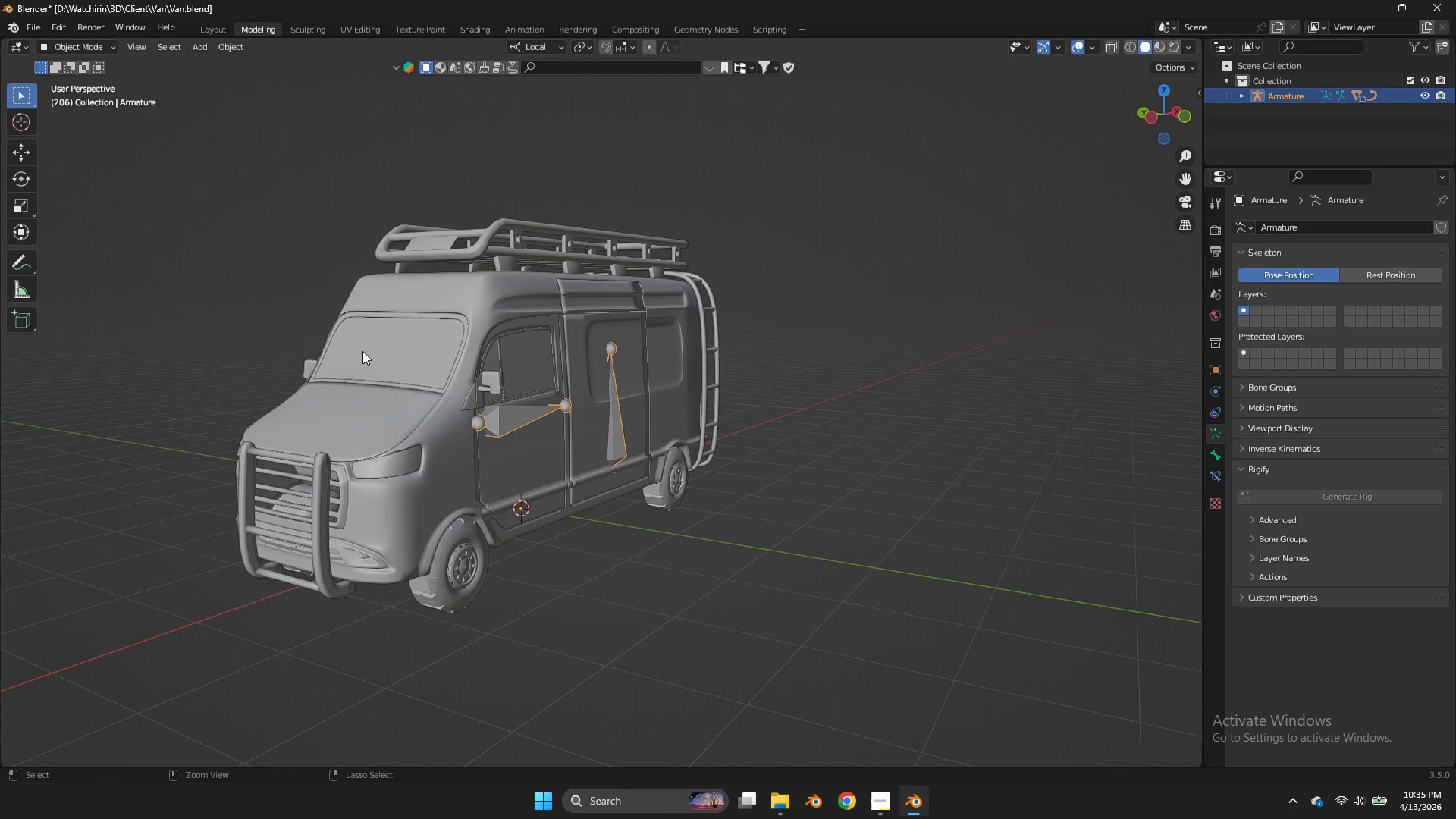 
key(Control+Tab)
 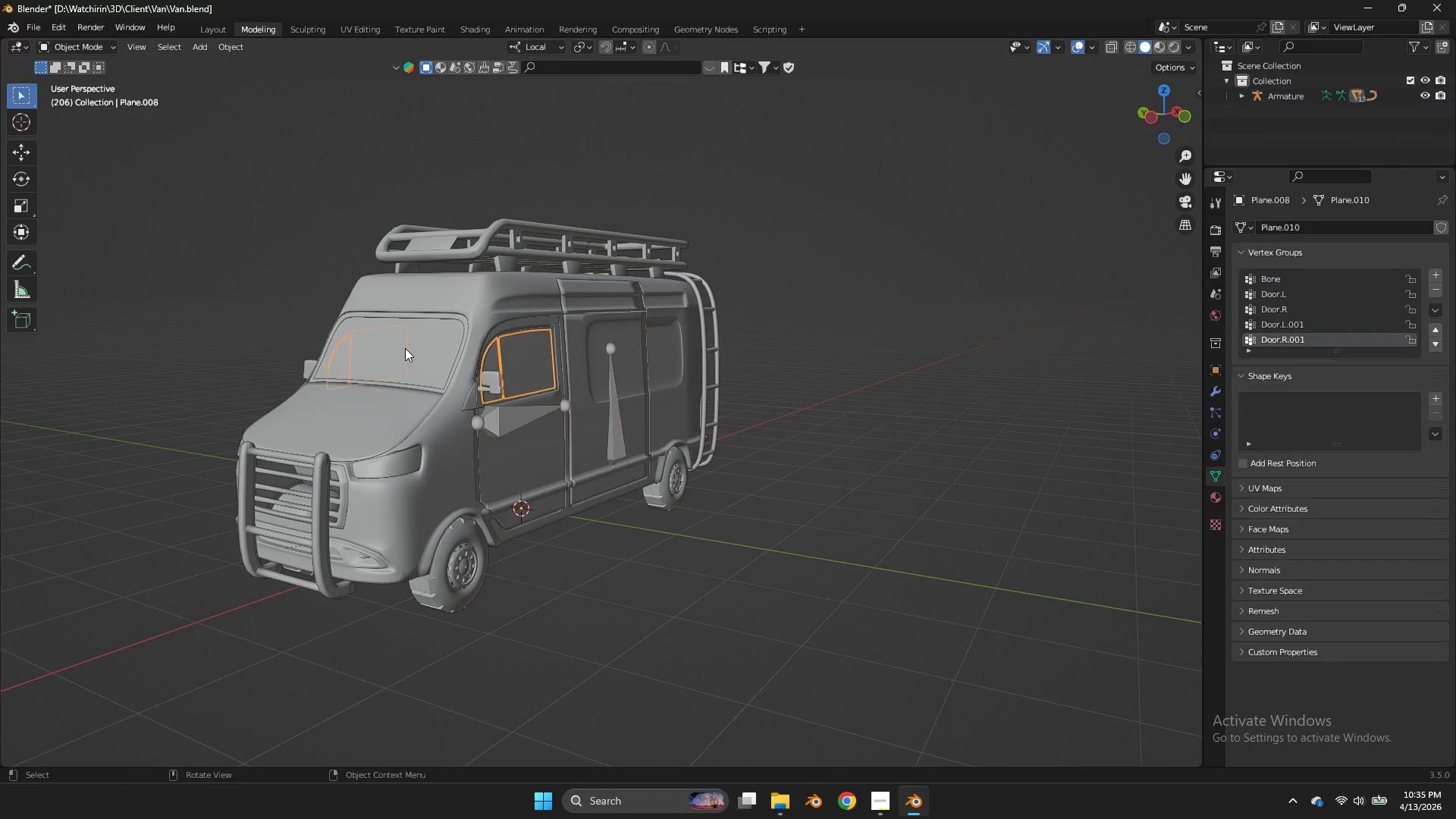 
double_click([405, 348])
 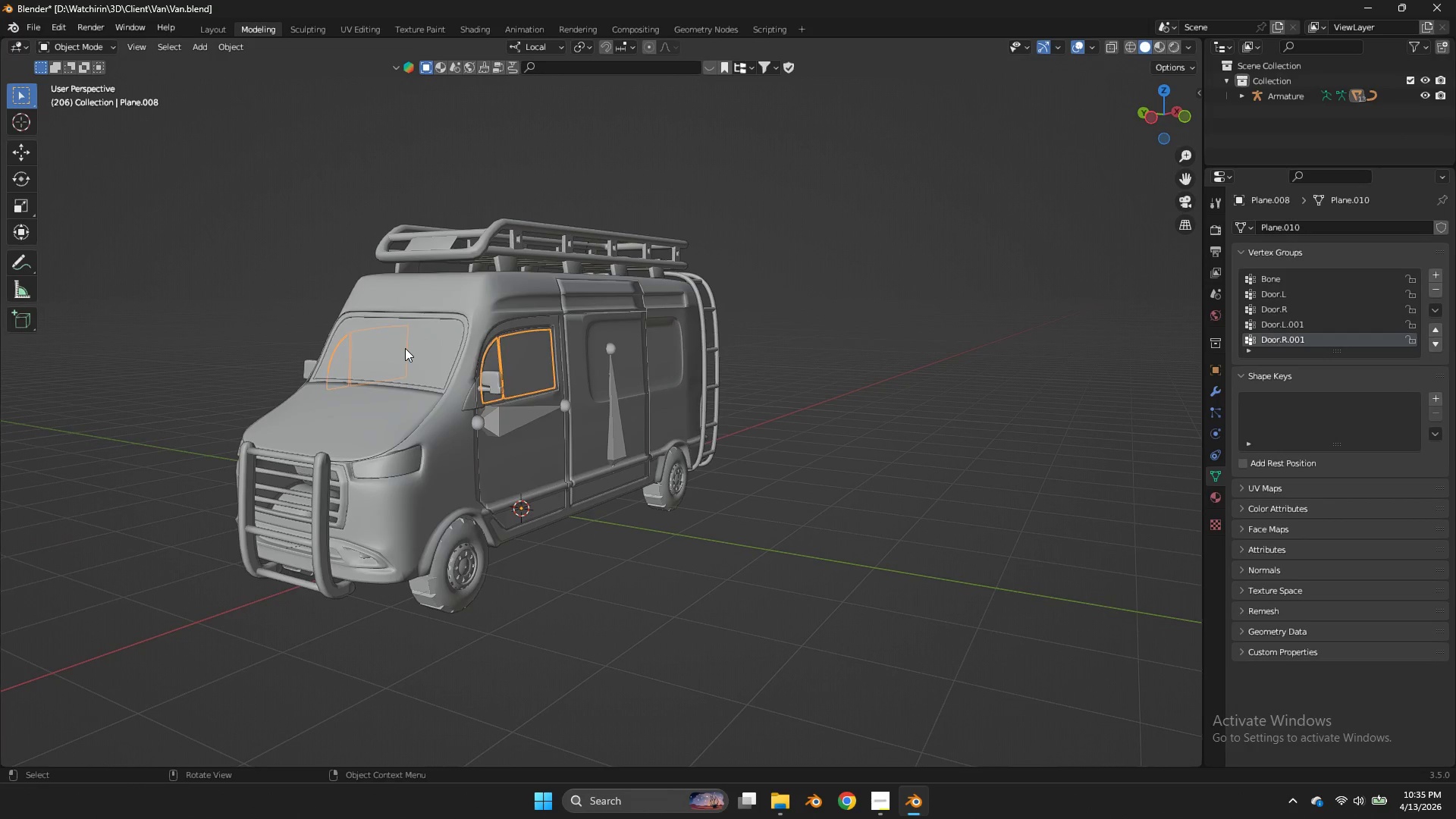 
triple_click([405, 348])
 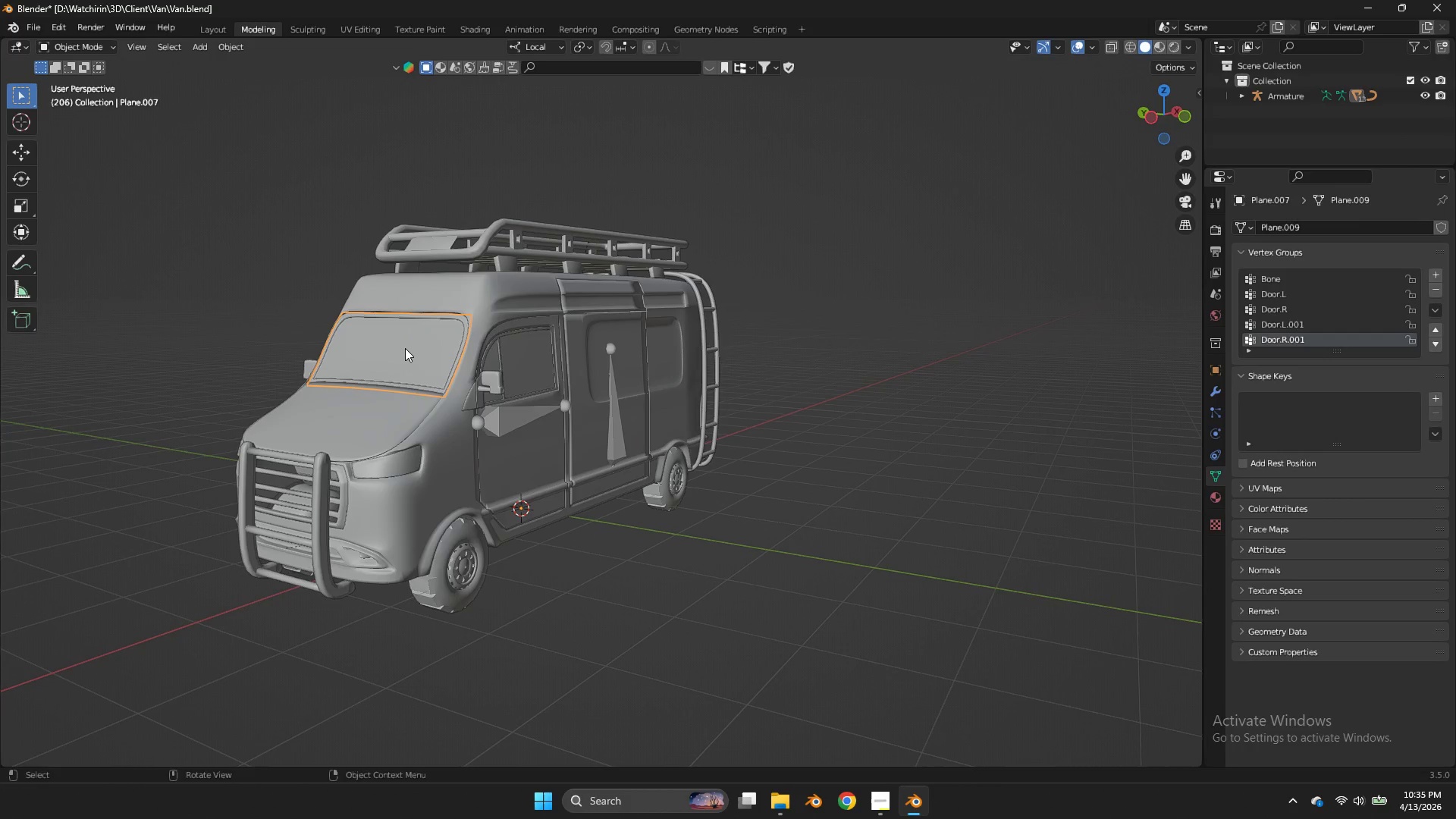 
triple_click([405, 348])
 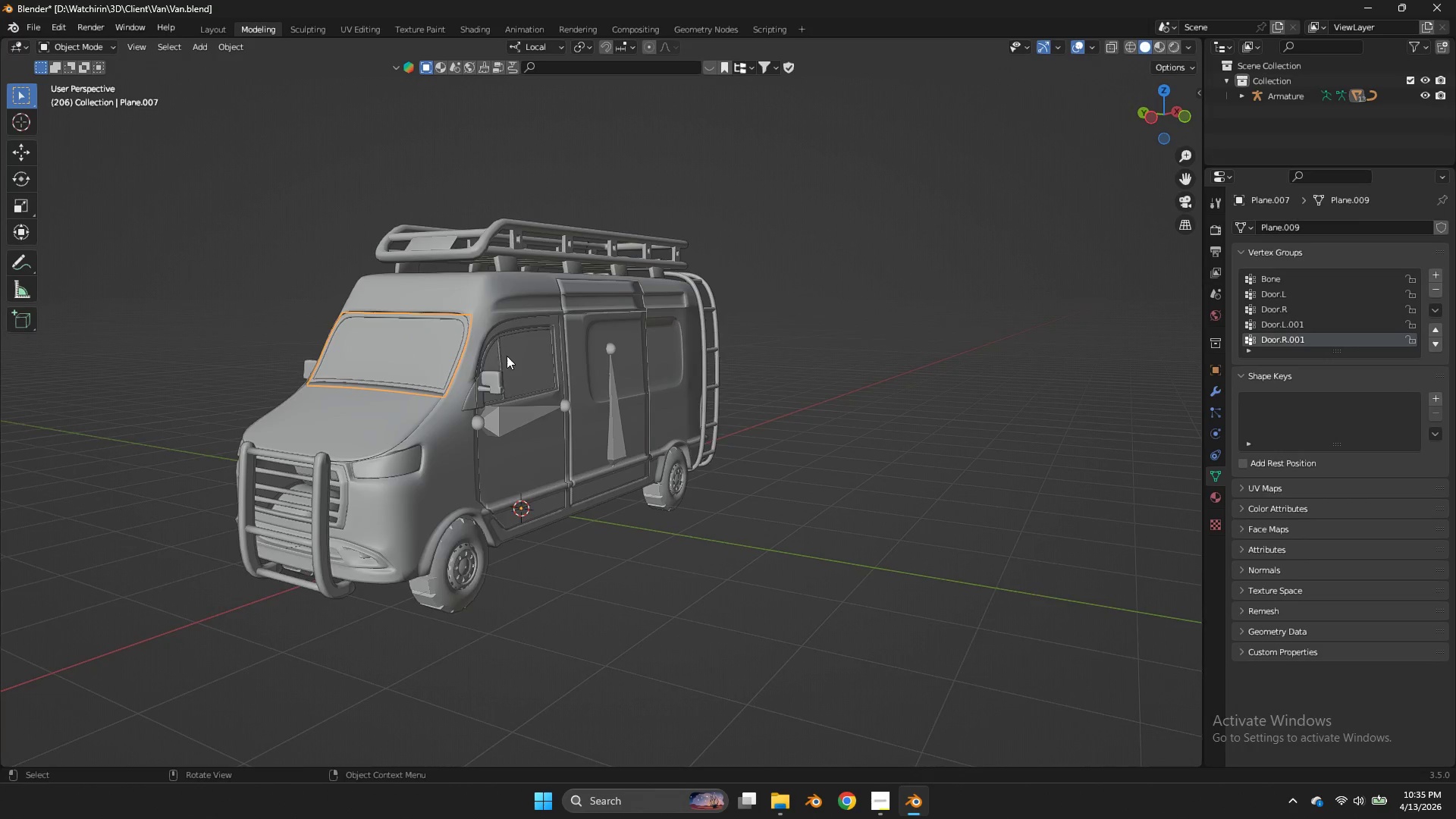 
hold_key(key=ShiftLeft, duration=0.72)
double_click([511, 410])
 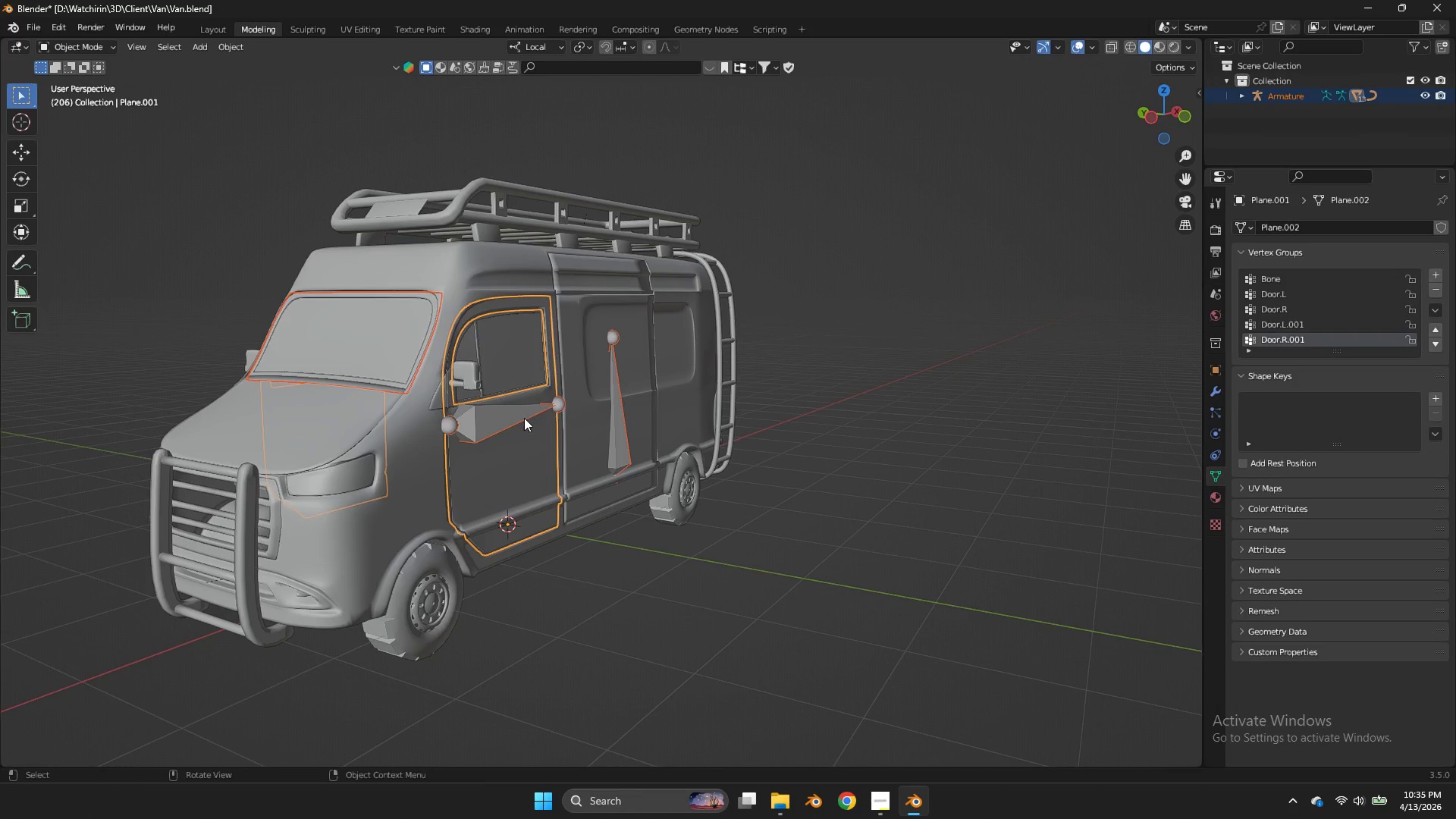 
left_click([511, 410])
 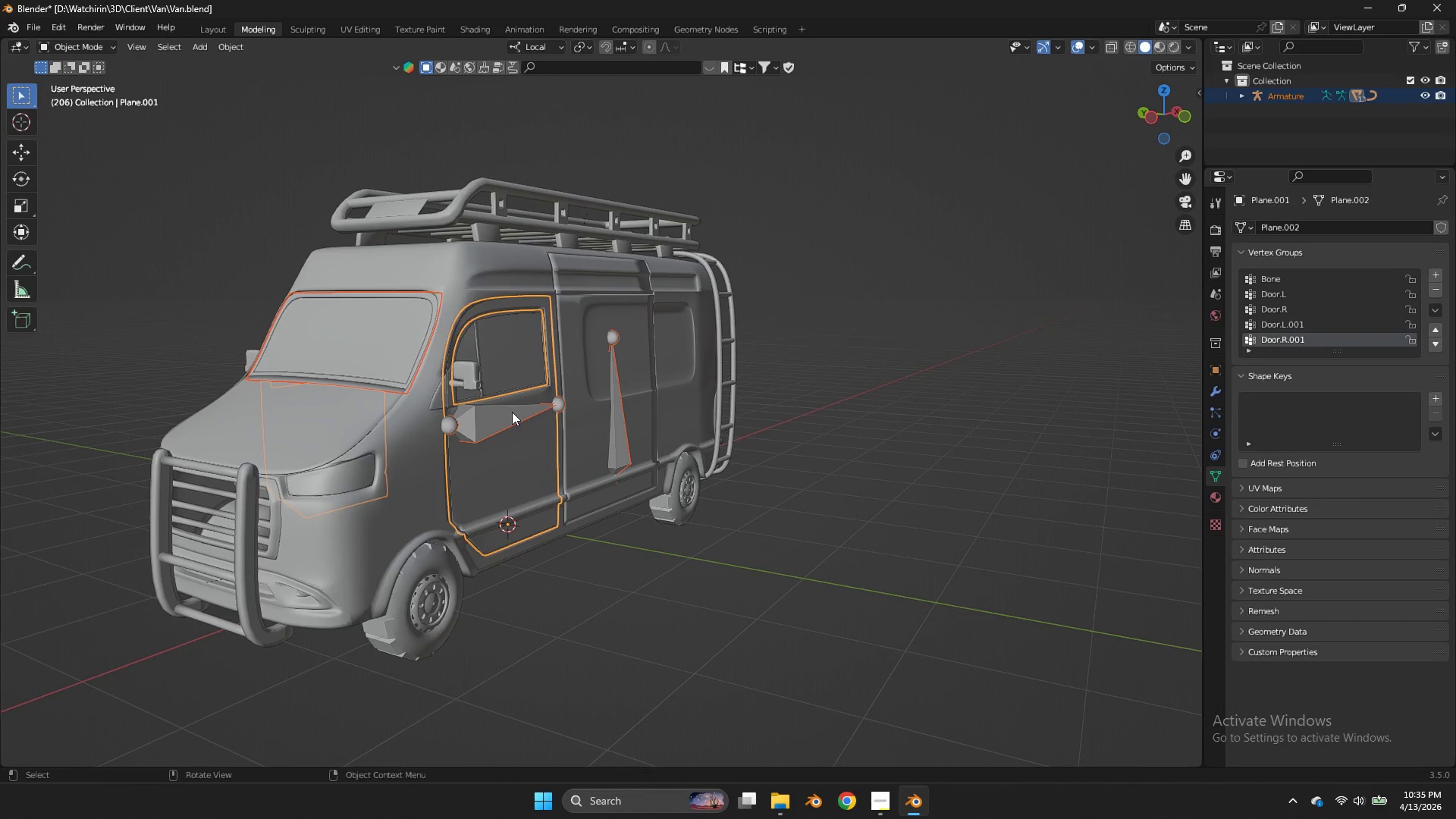 
key(Control+Z)
 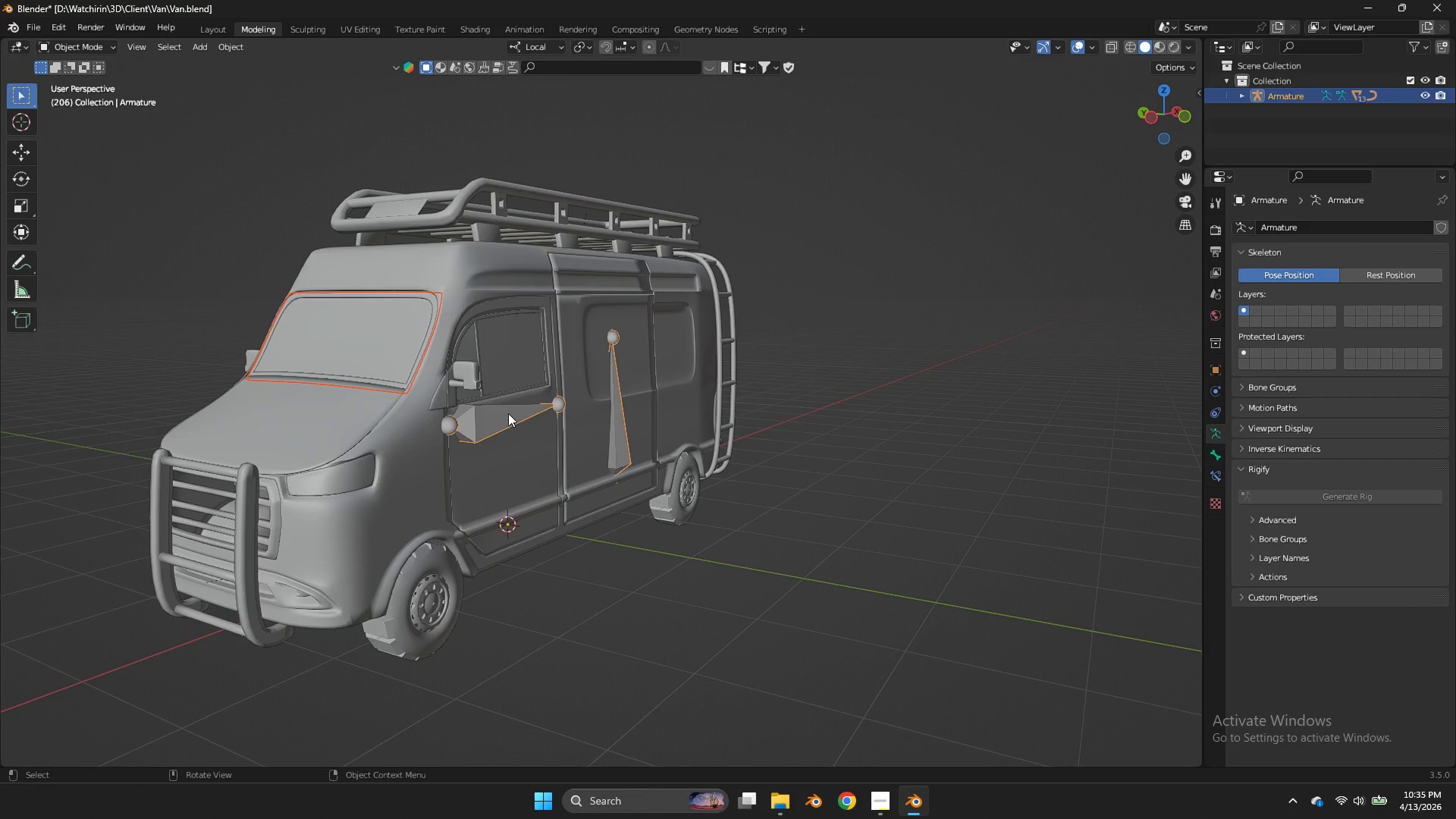 
scroll: coordinate [507, 356], scroll_direction: up, amount: 1.0
 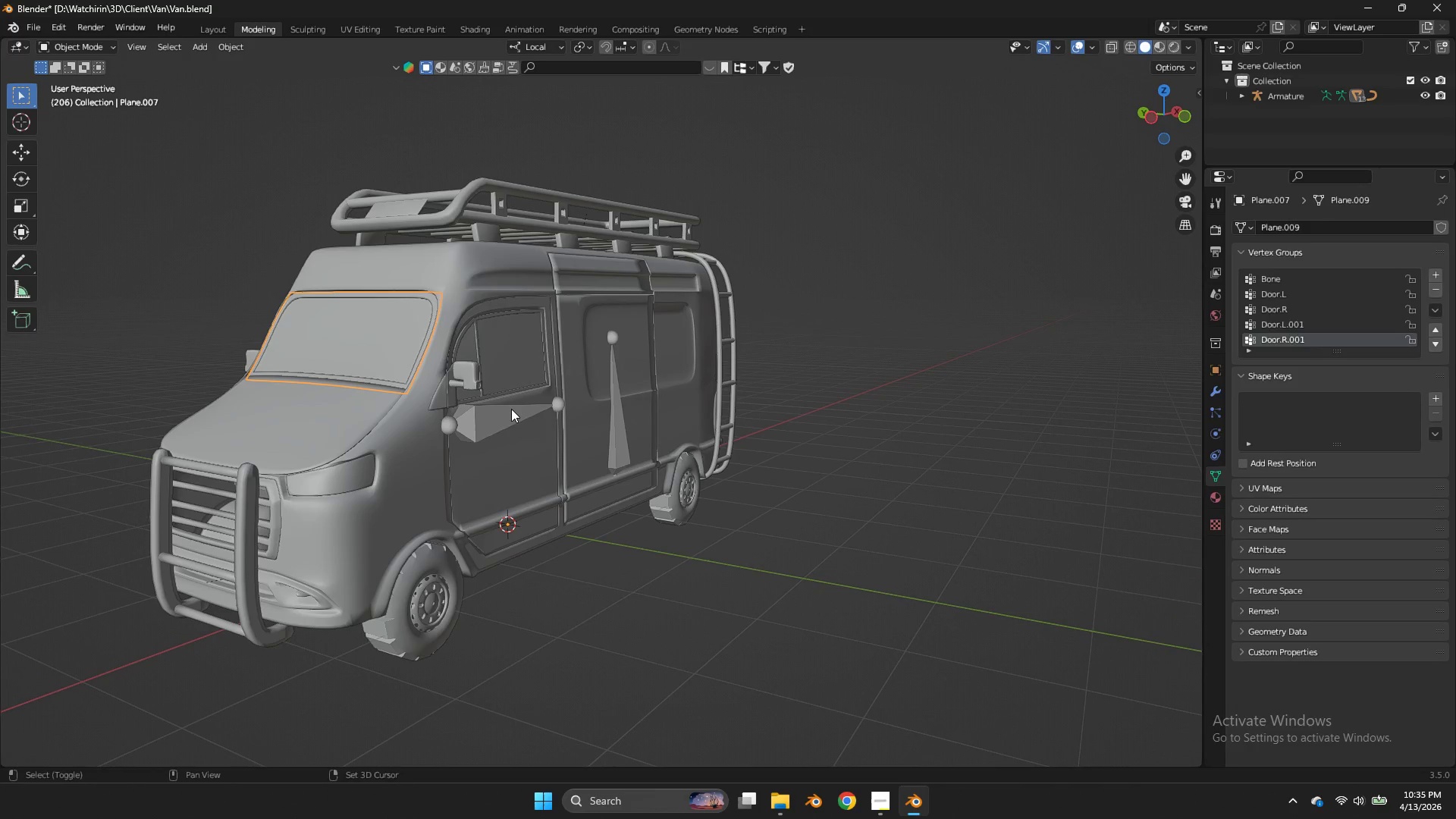 
key(Shift+ShiftLeft)
 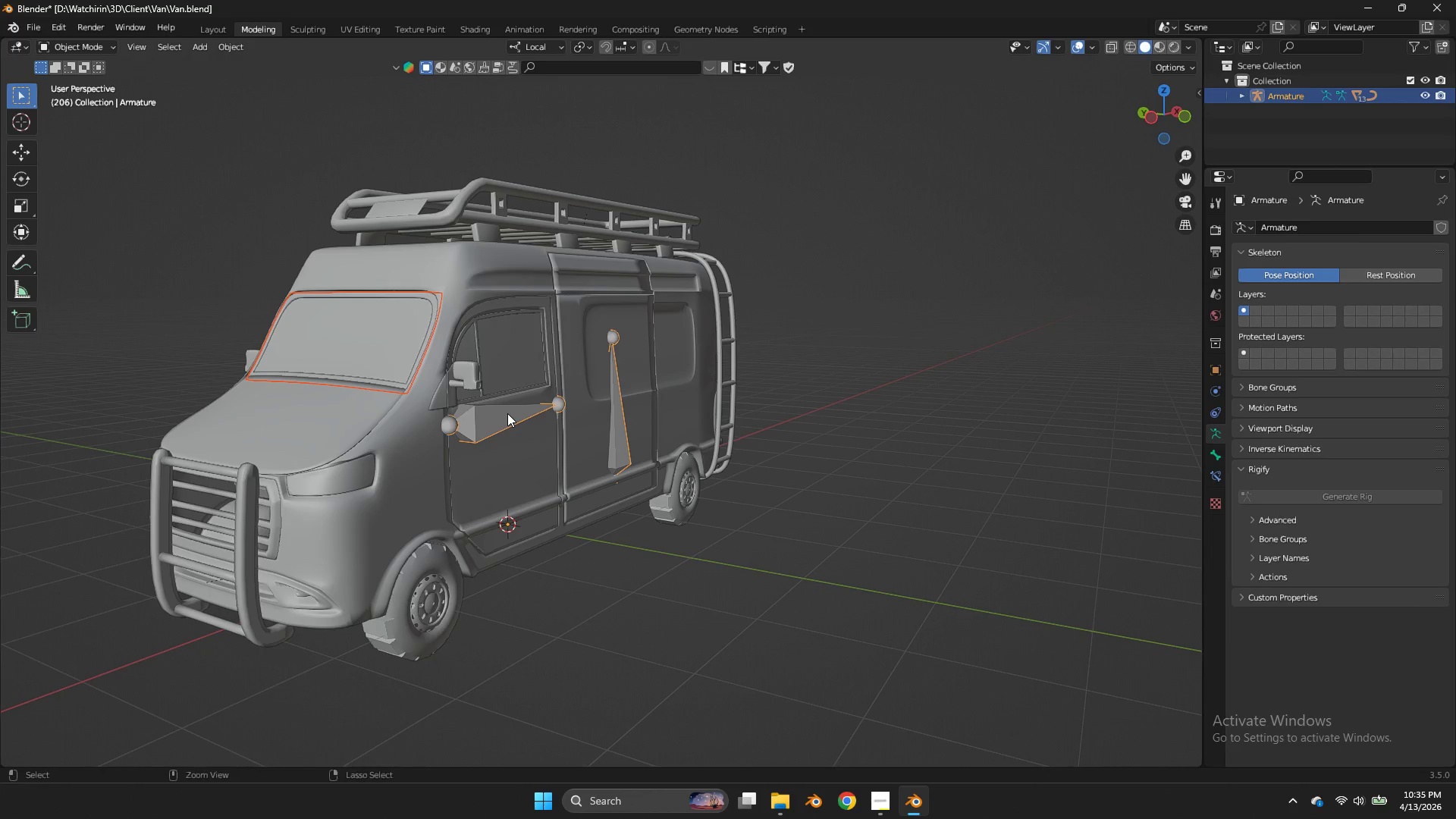 
key(Control+P)
 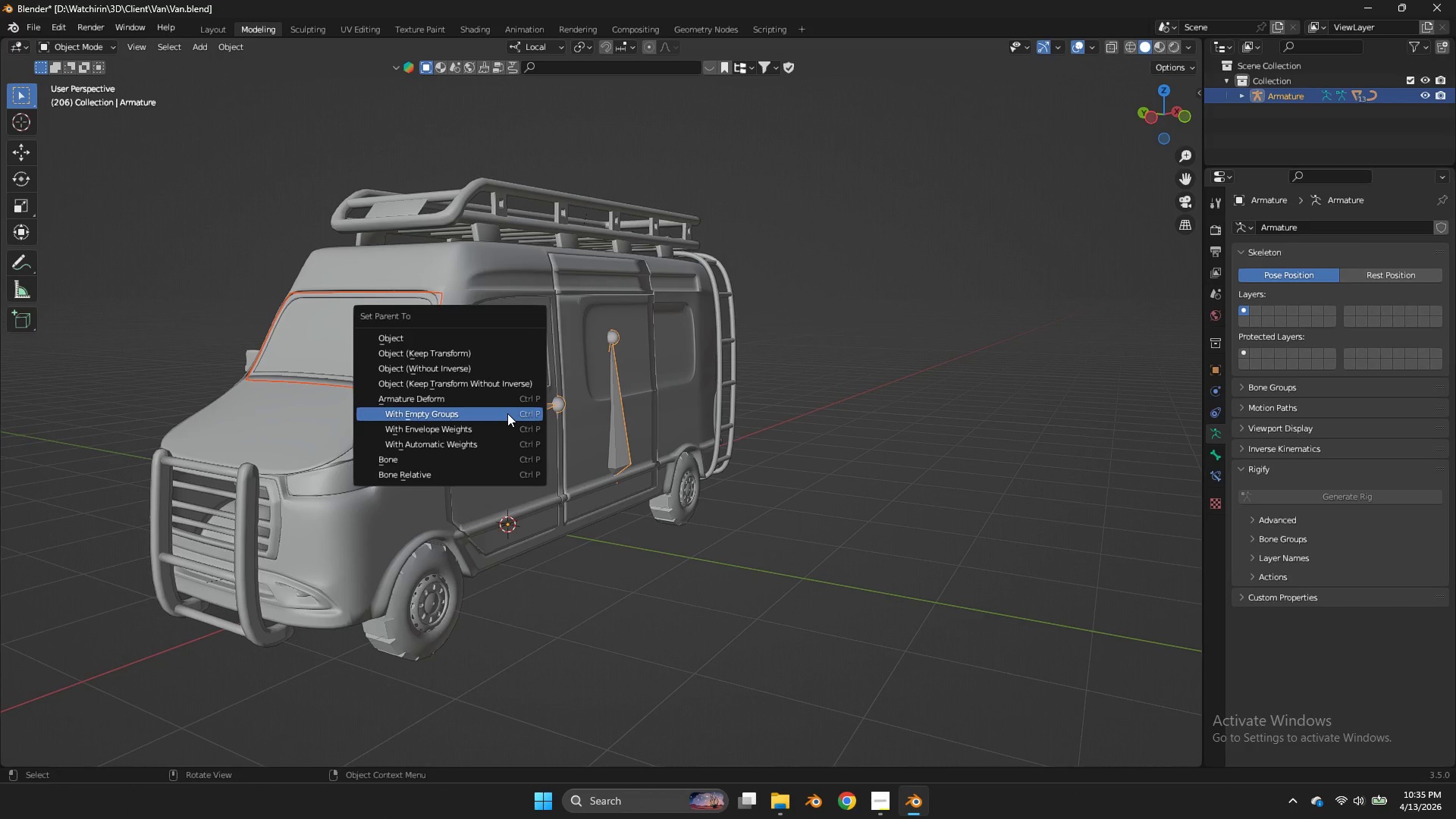 
left_click([507, 413])
 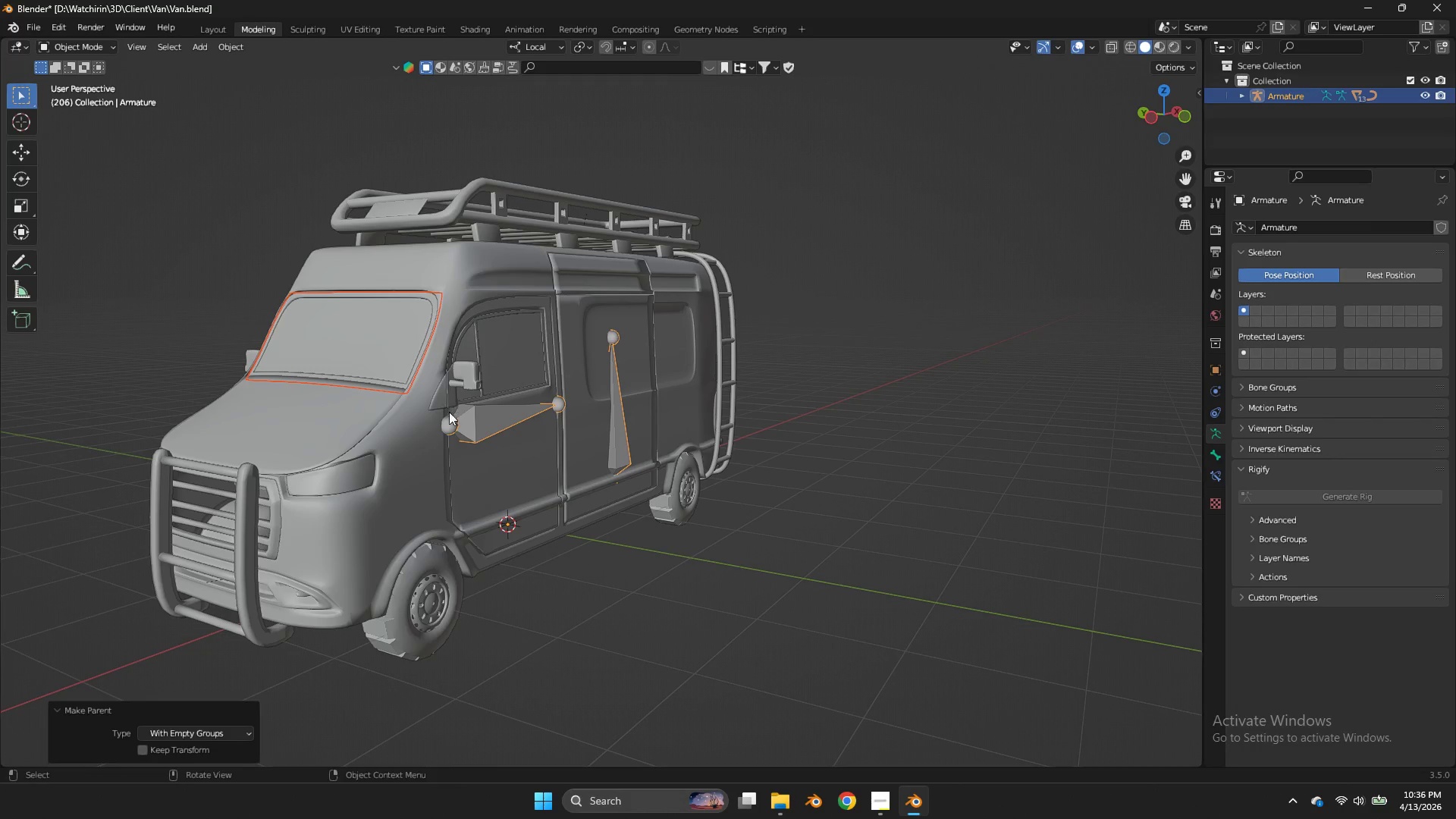 
left_click([470, 420])
 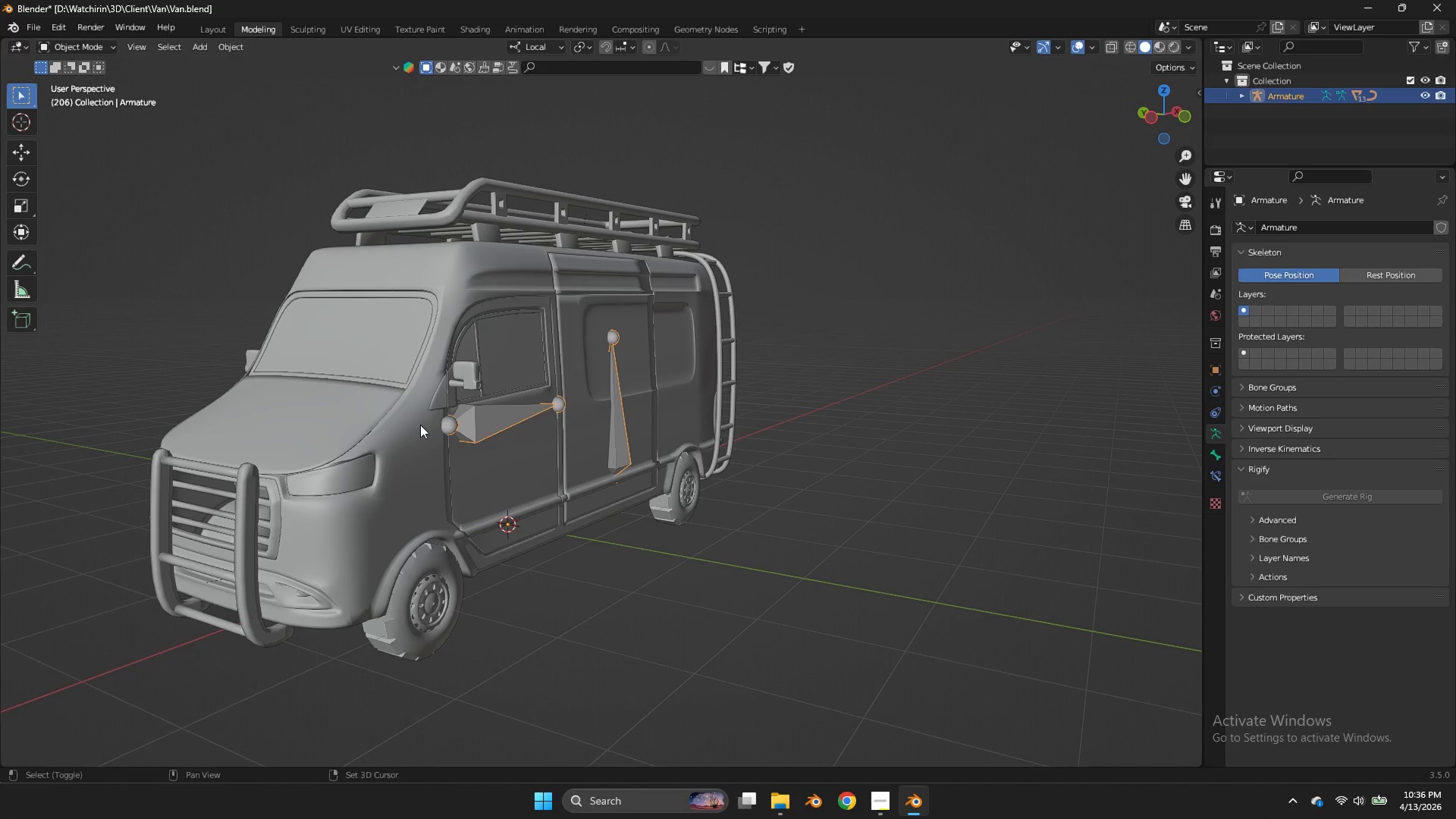 
hold_key(key=ShiftLeft, duration=0.41)
double_click([420, 425])
 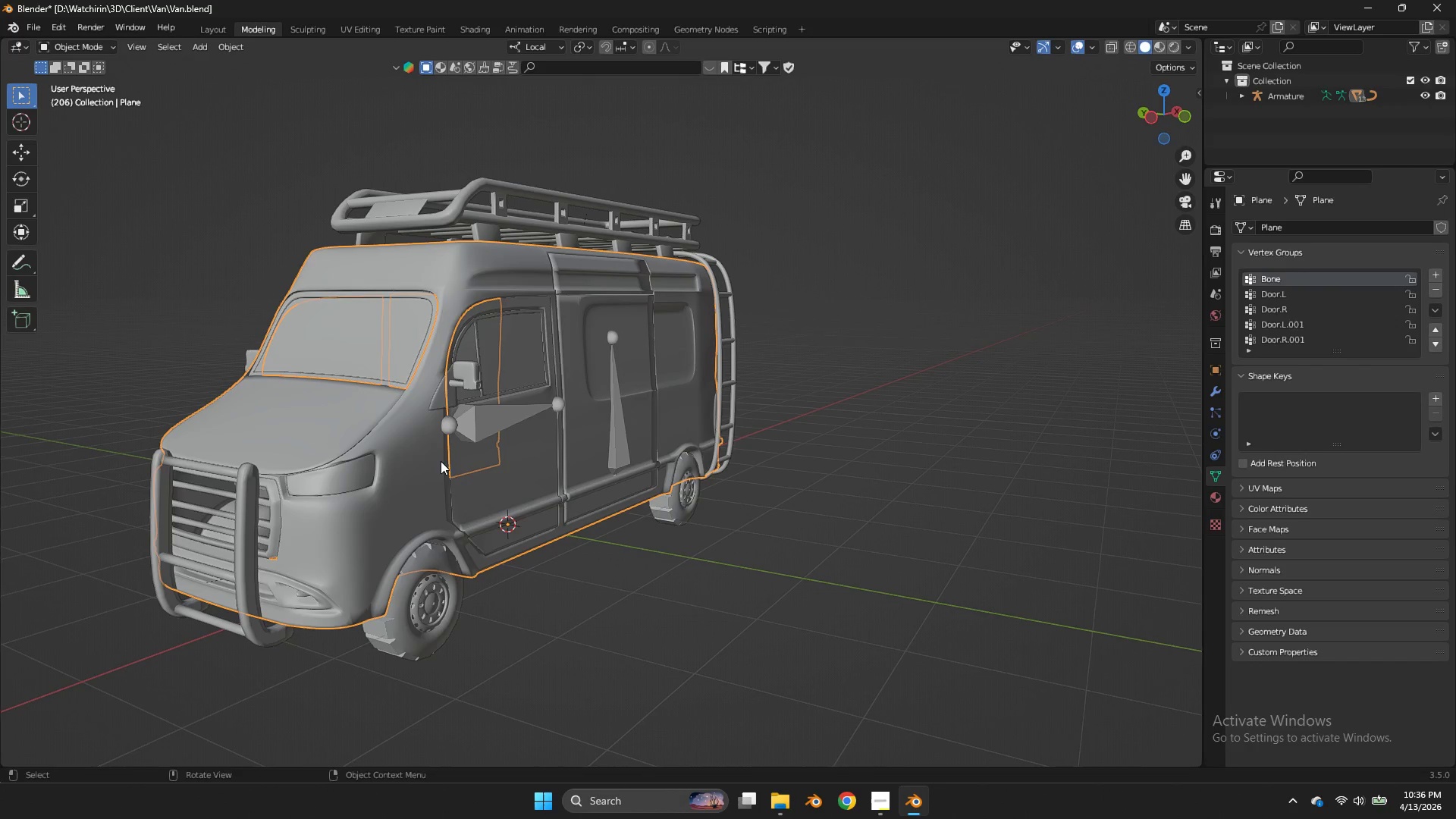 
double_click([491, 434])
 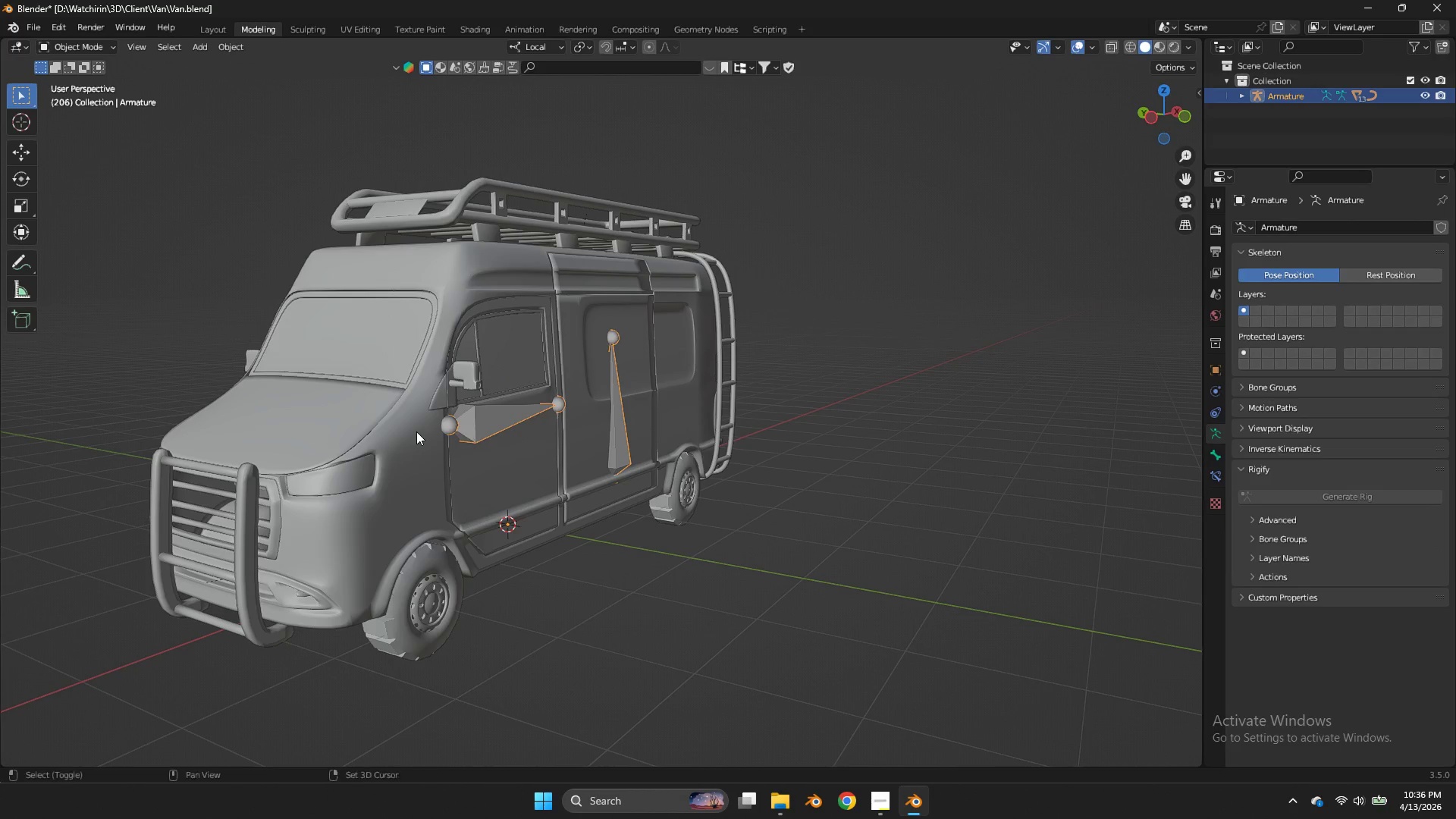 
hold_key(key=ShiftLeft, duration=0.59)
left_click([416, 431])
 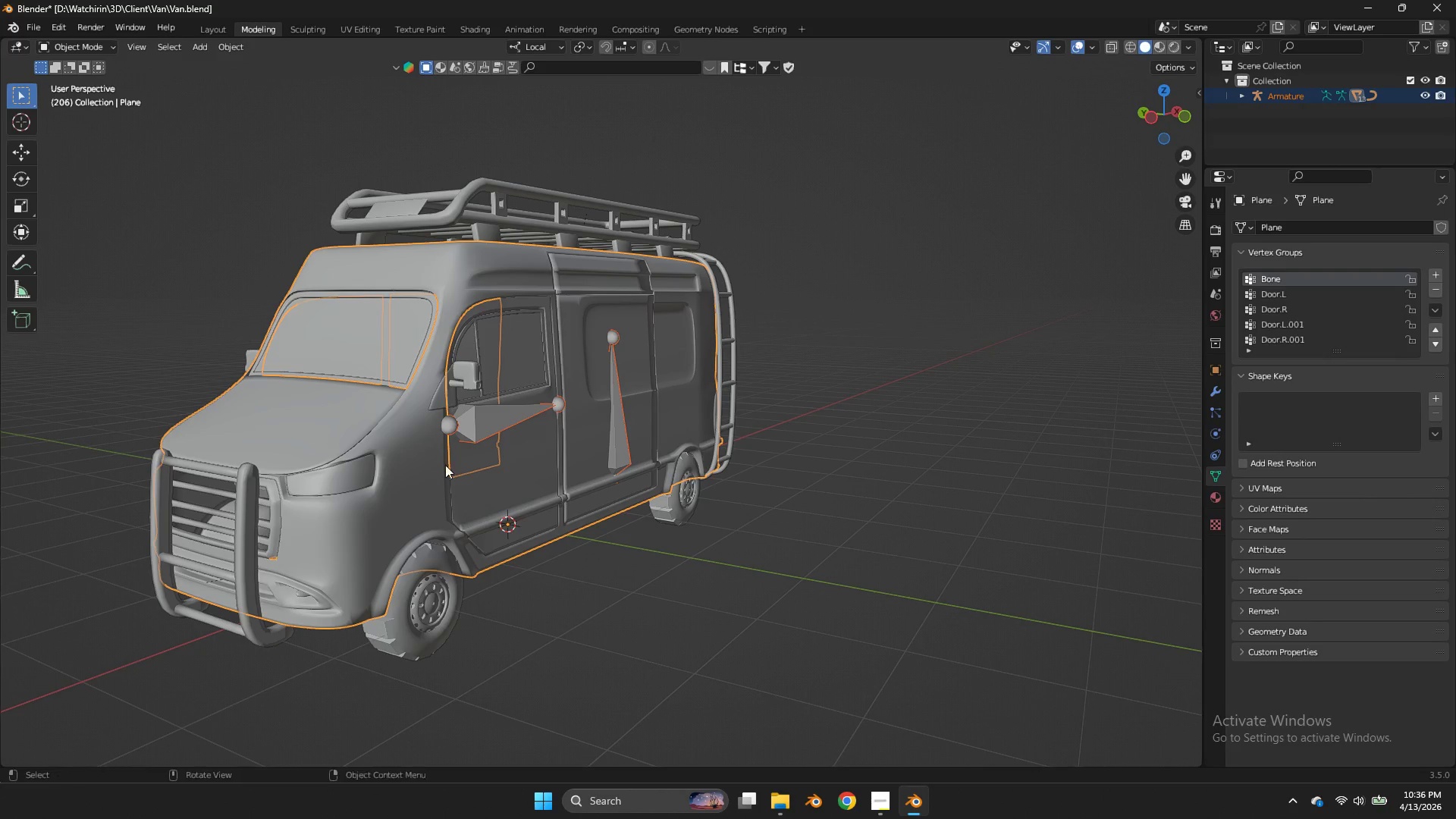 
key(Control+Tab)
 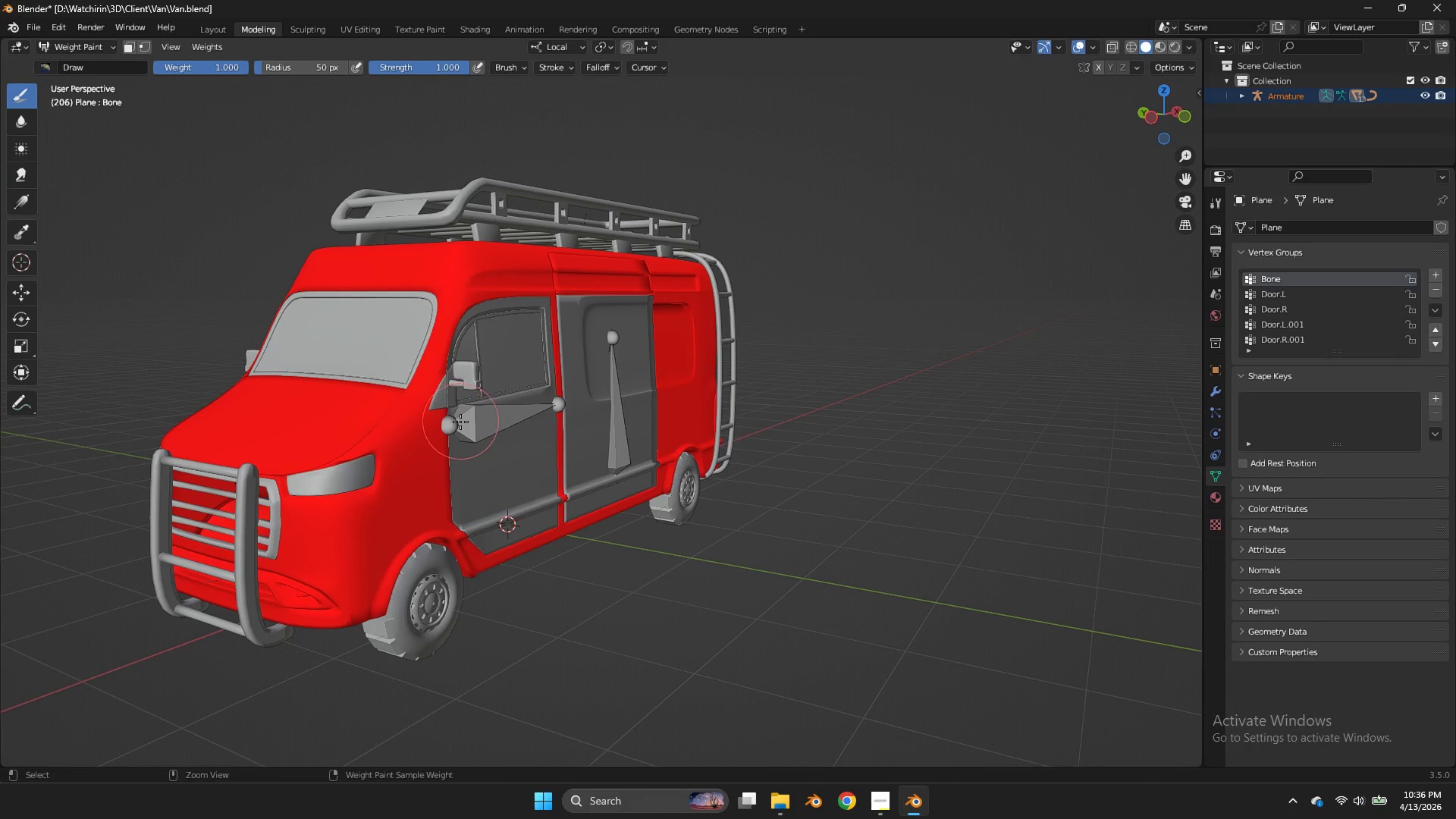 
double_click([461, 422])
 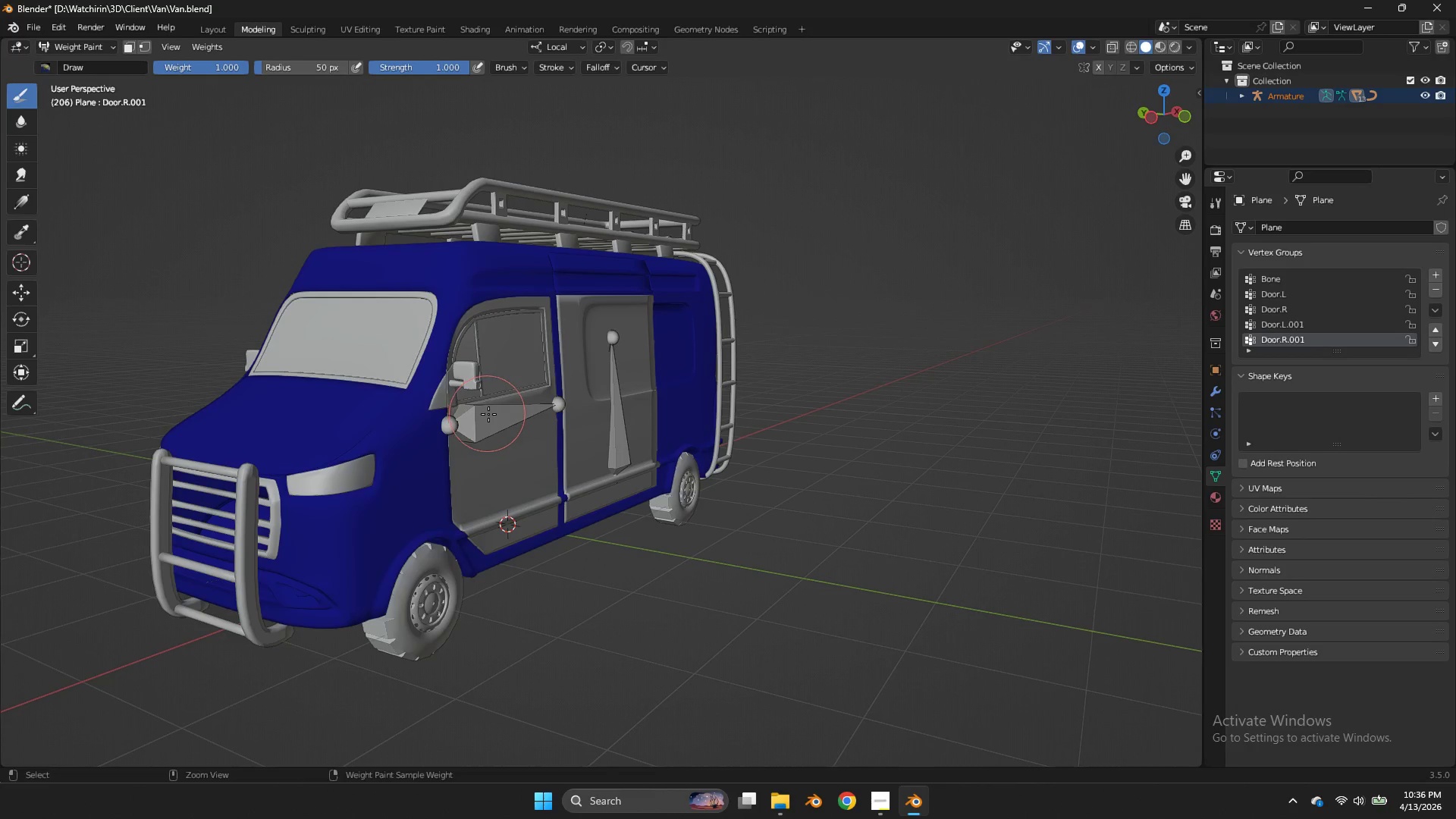 
double_click([488, 414])
 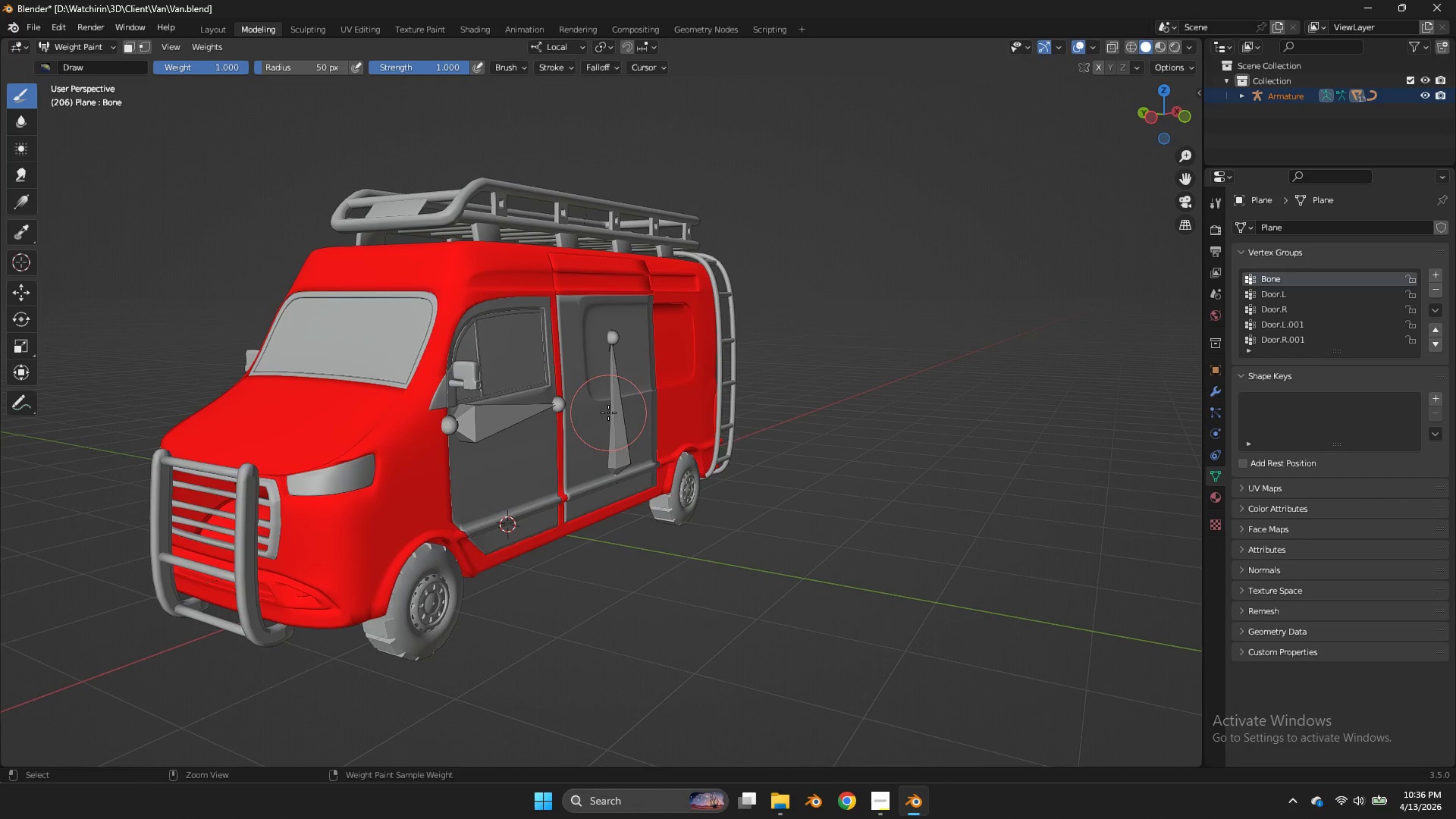 
double_click([609, 413])
 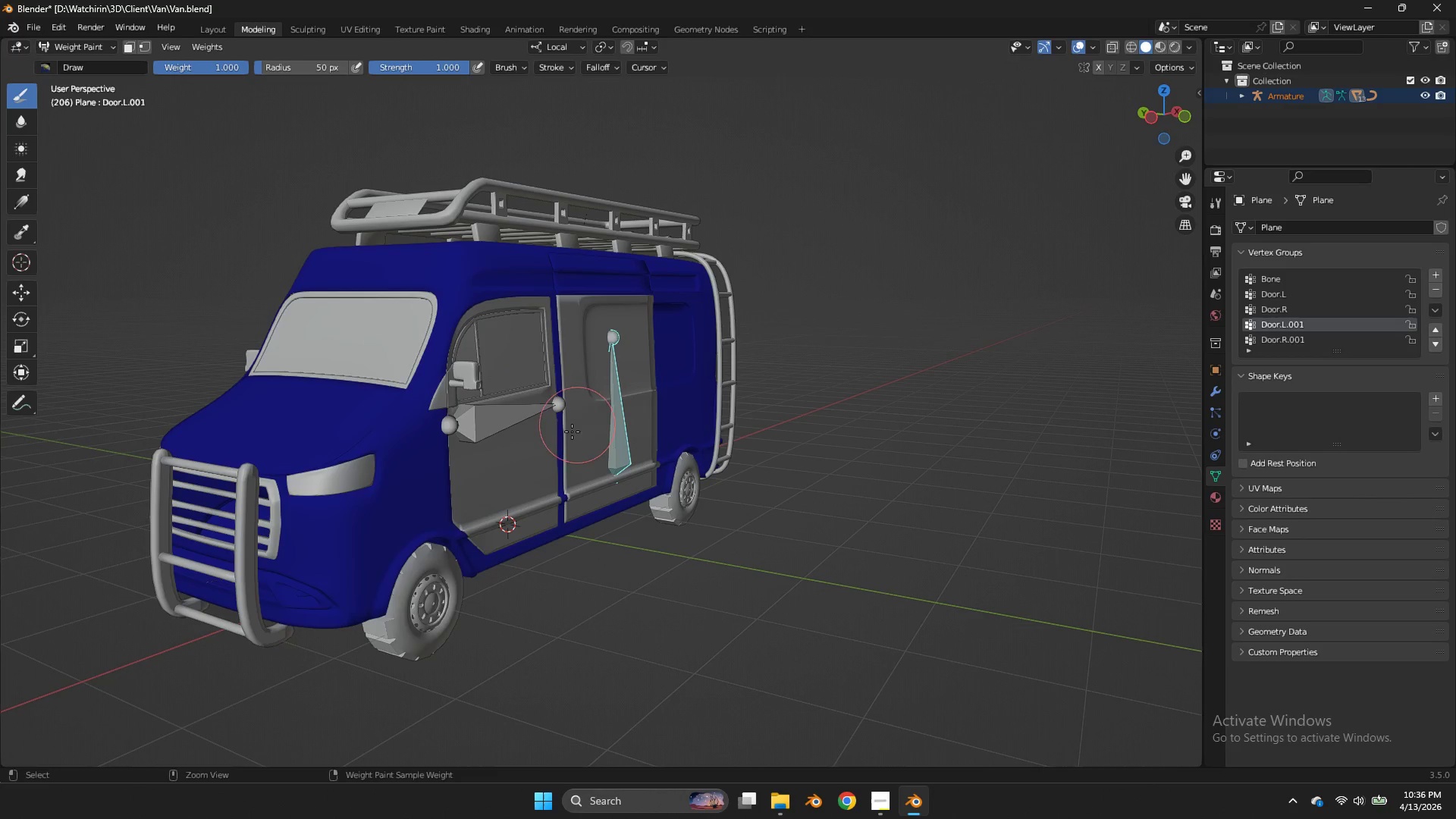 
triple_click([609, 413])
 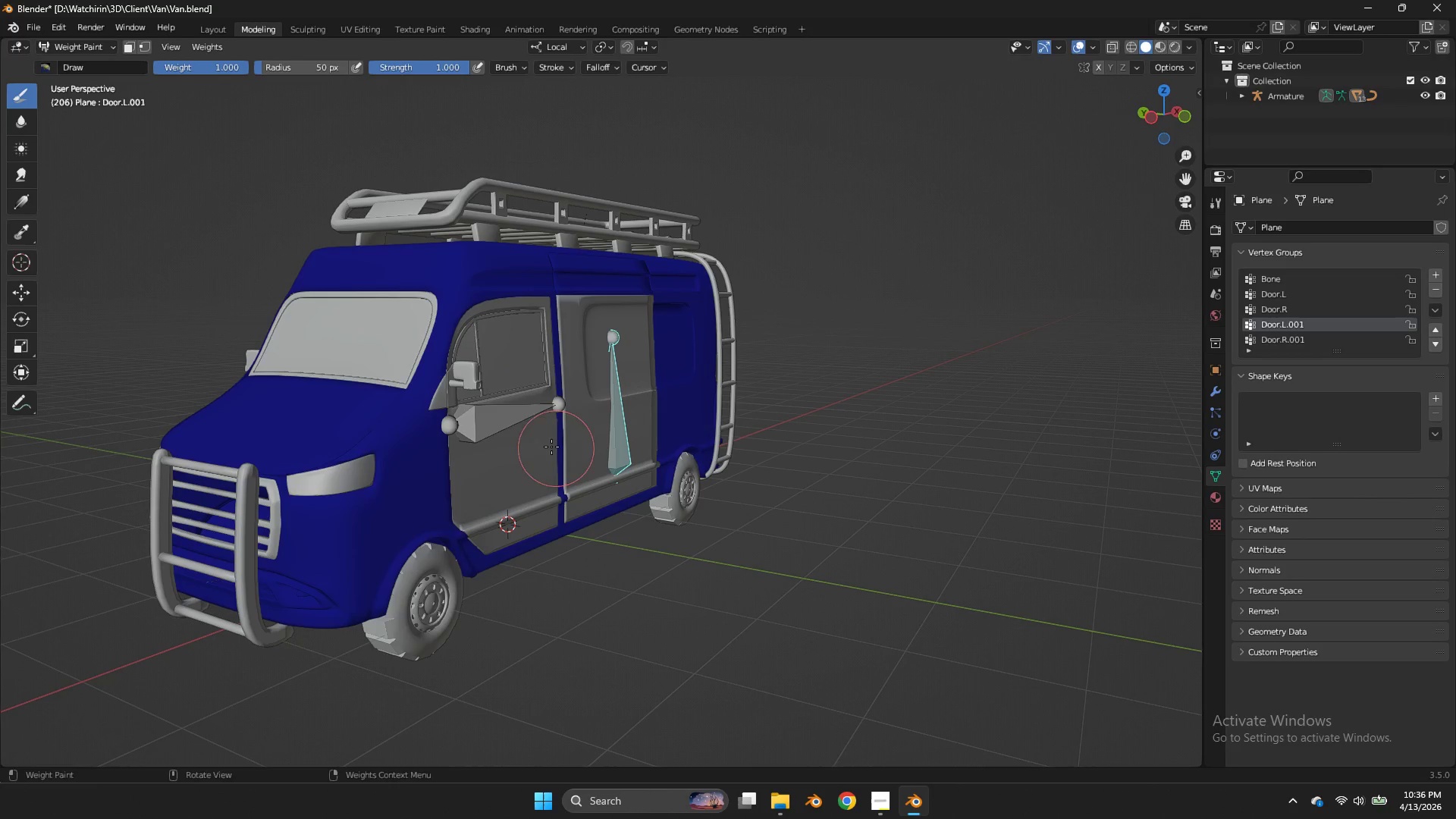 
key(Control+ControlLeft)
 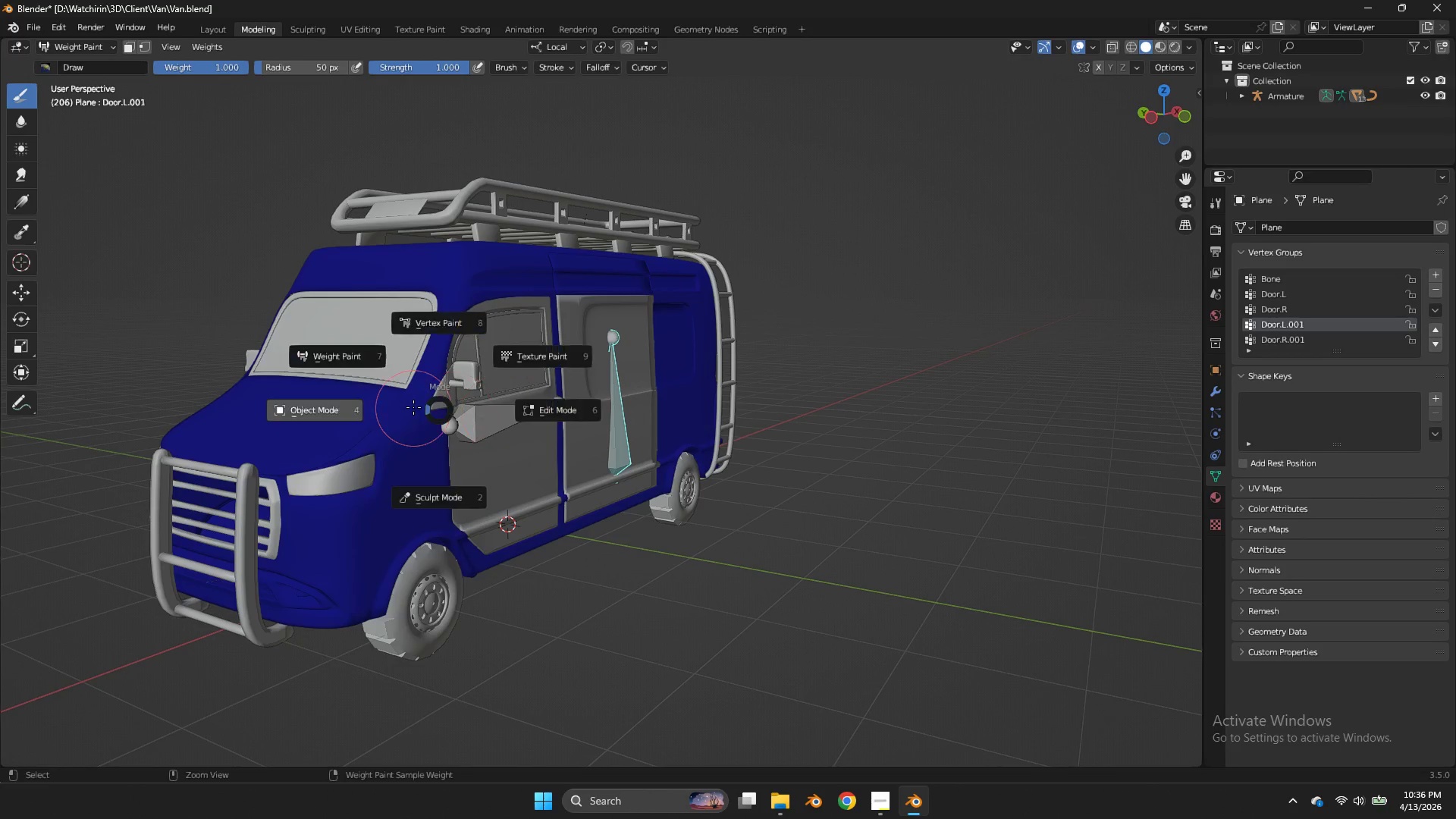 
key(Control+Tab)
 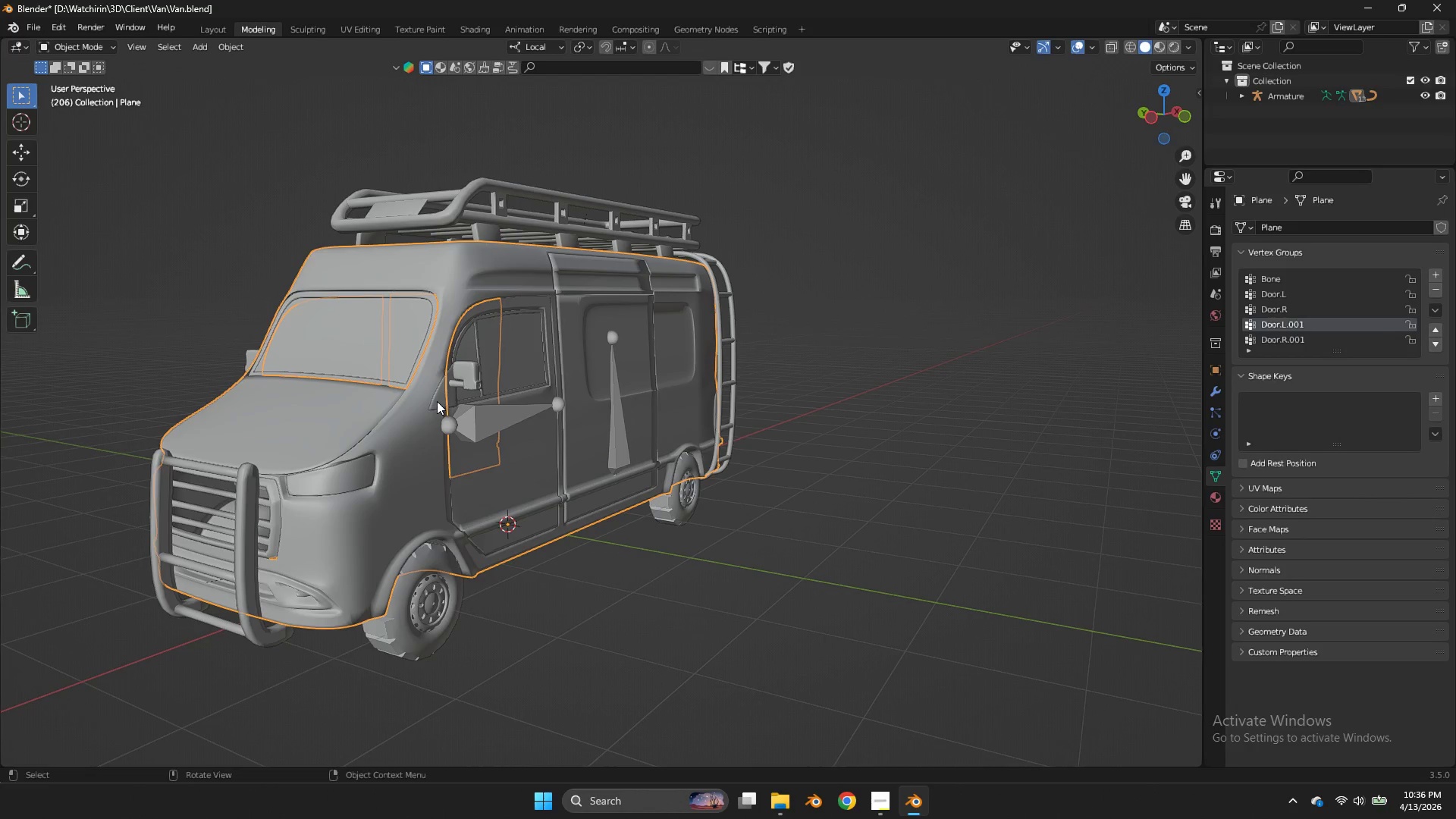 
left_click([437, 401])
 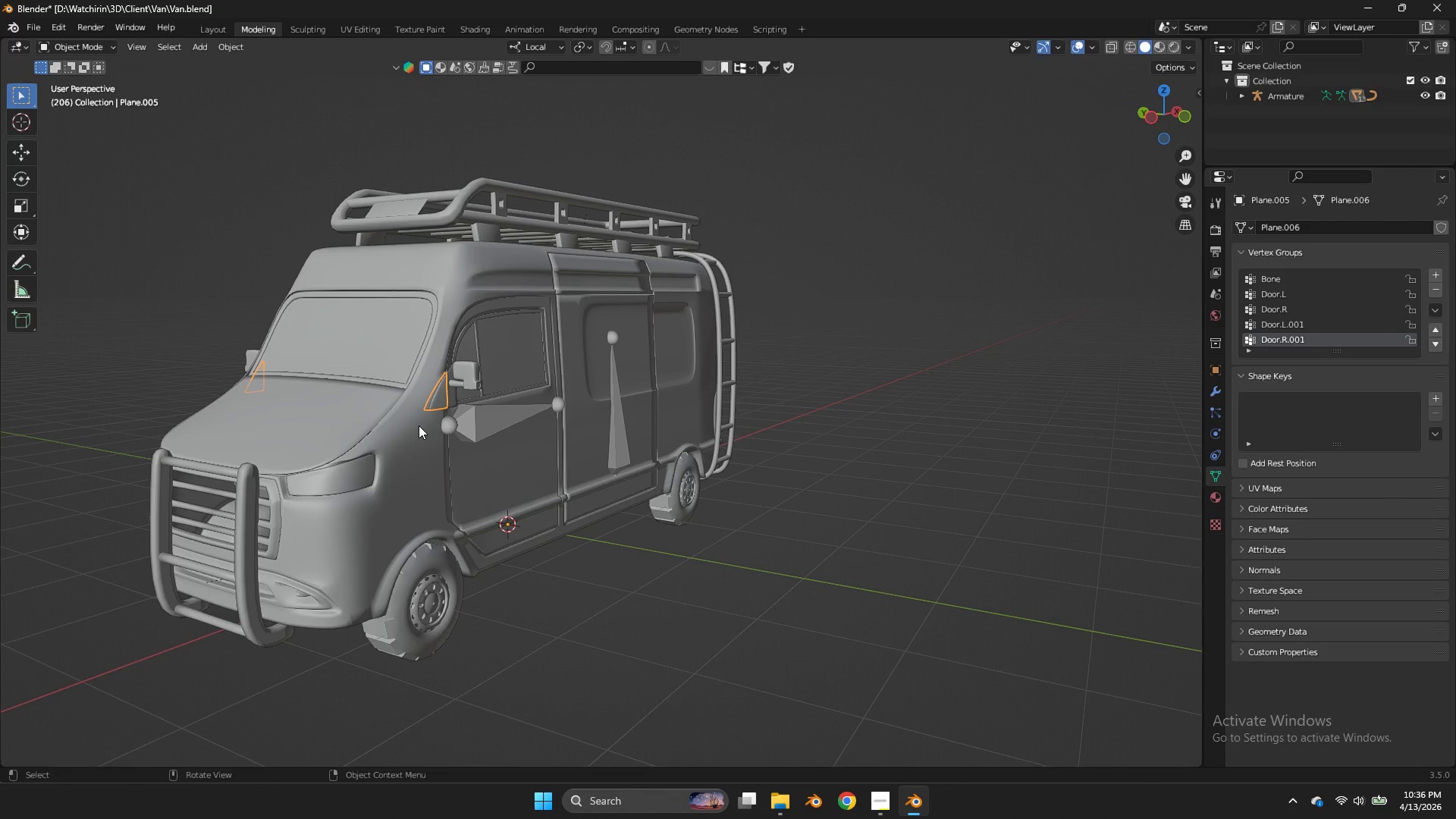 
hold_key(key=ShiftLeft, duration=0.66)
double_click([418, 425])
 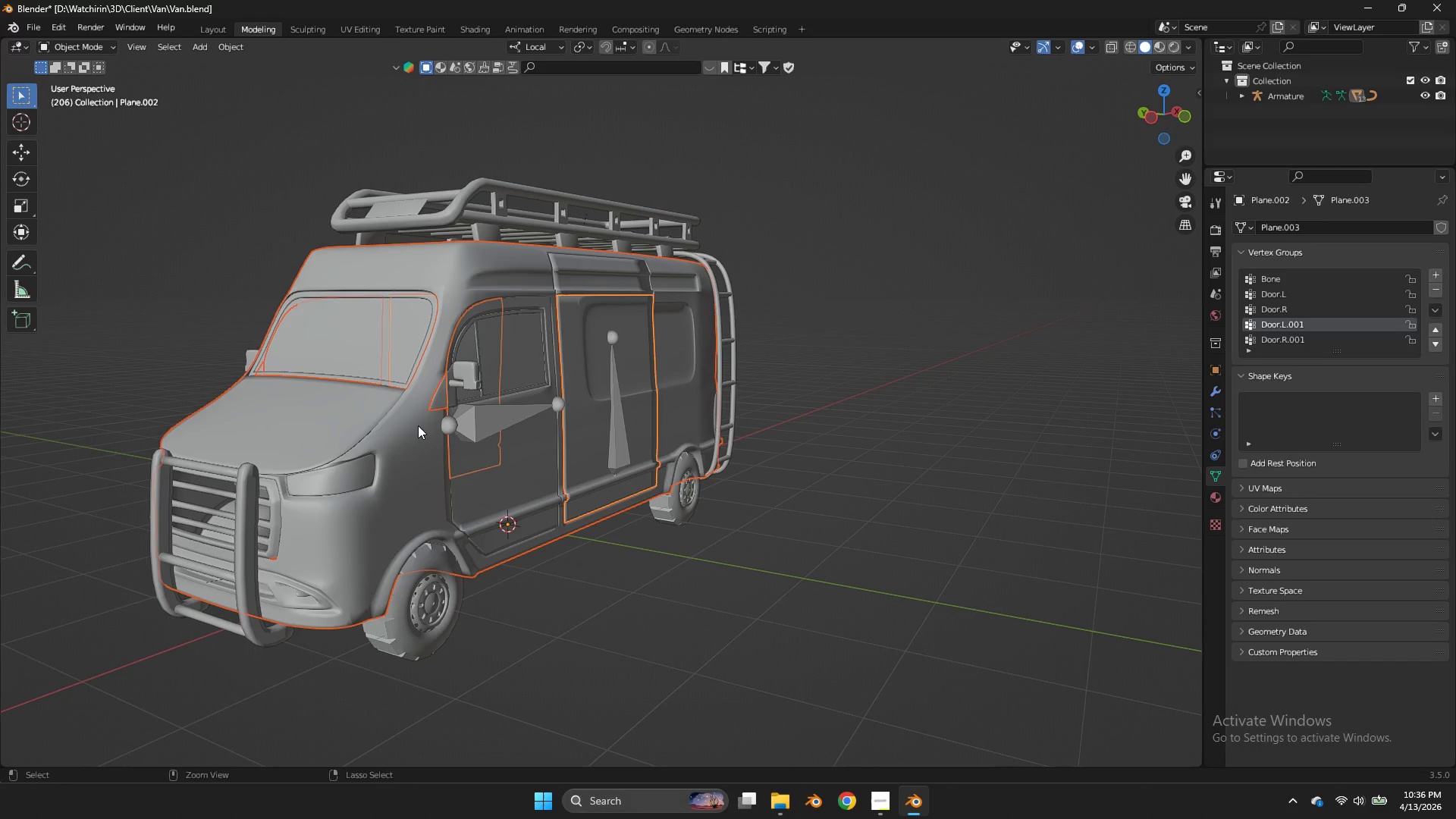 
key(Control+J)
 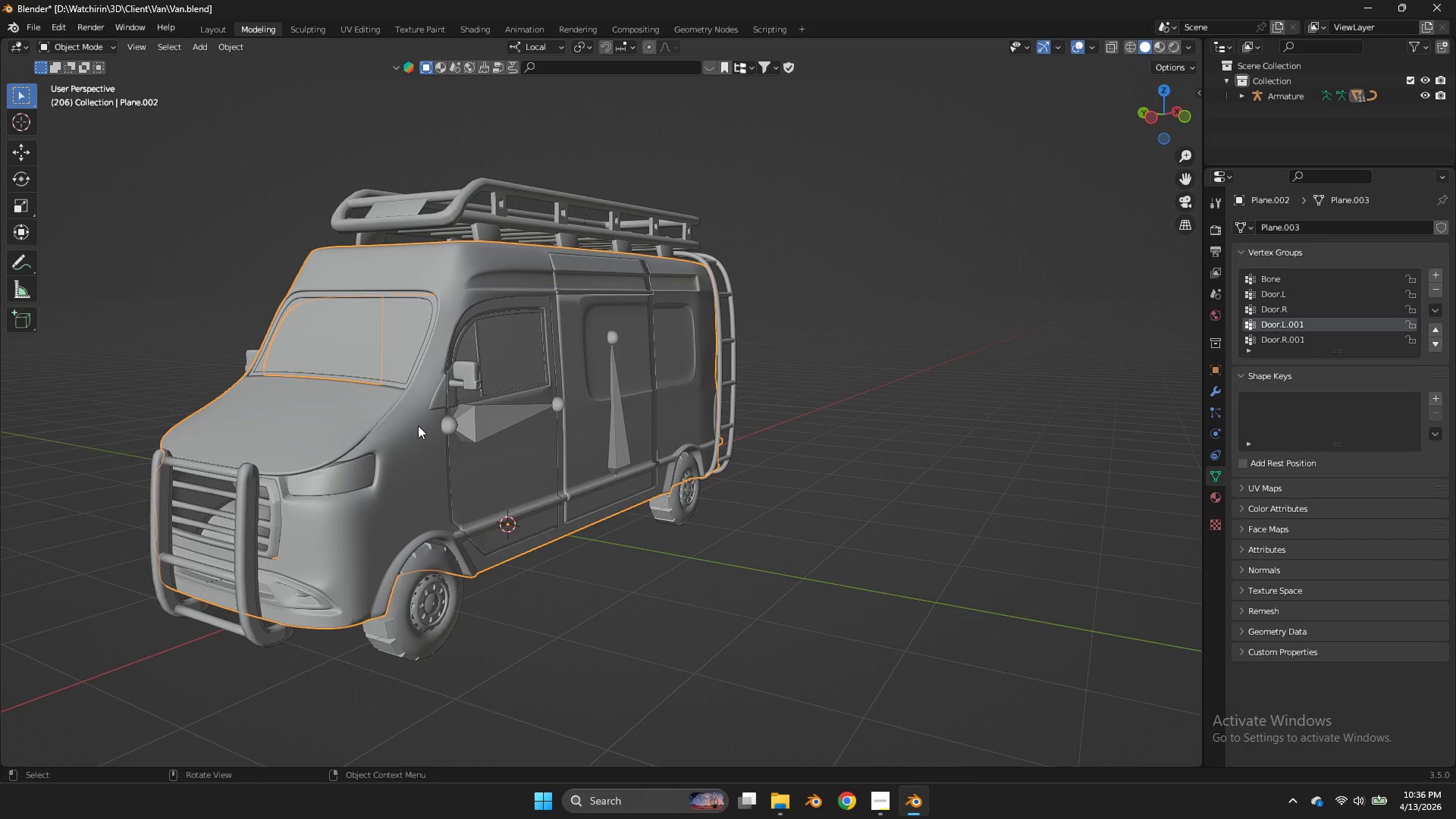 
key(Control+Z)
 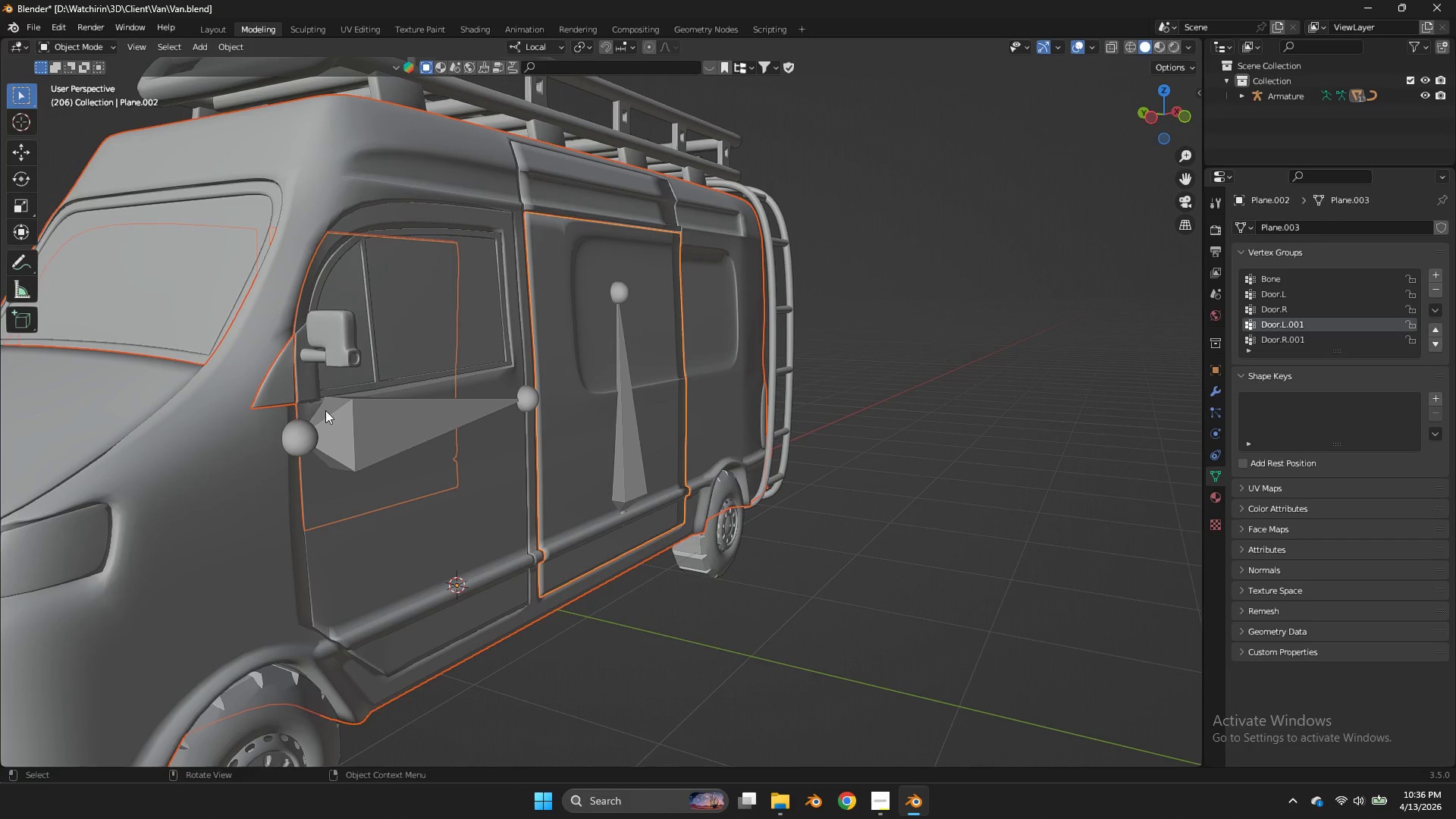 
scroll: coordinate [418, 425], scroll_direction: up, amount: 3.0
 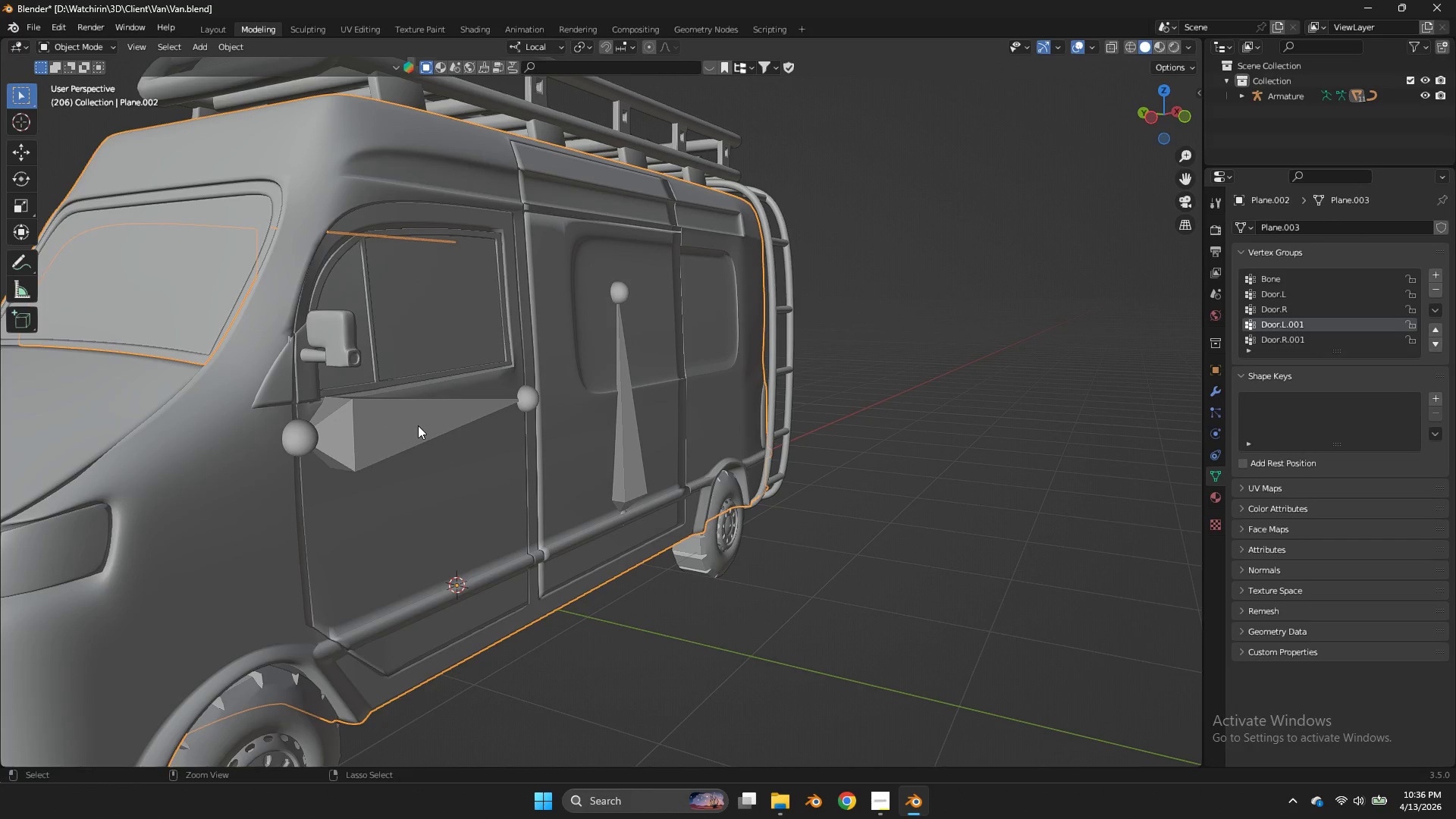 
double_click([381, 419])
 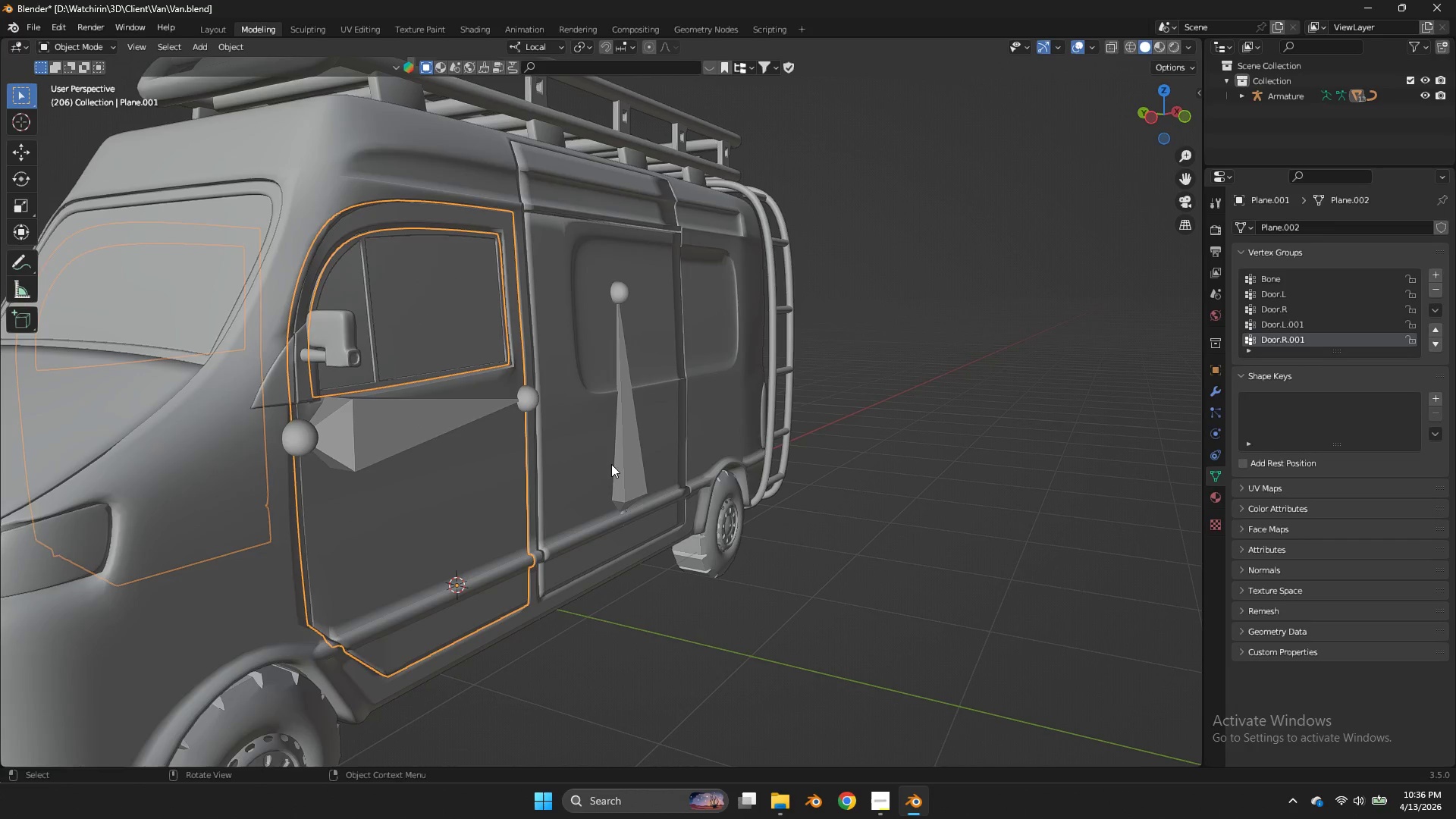 
left_click([381, 419])
 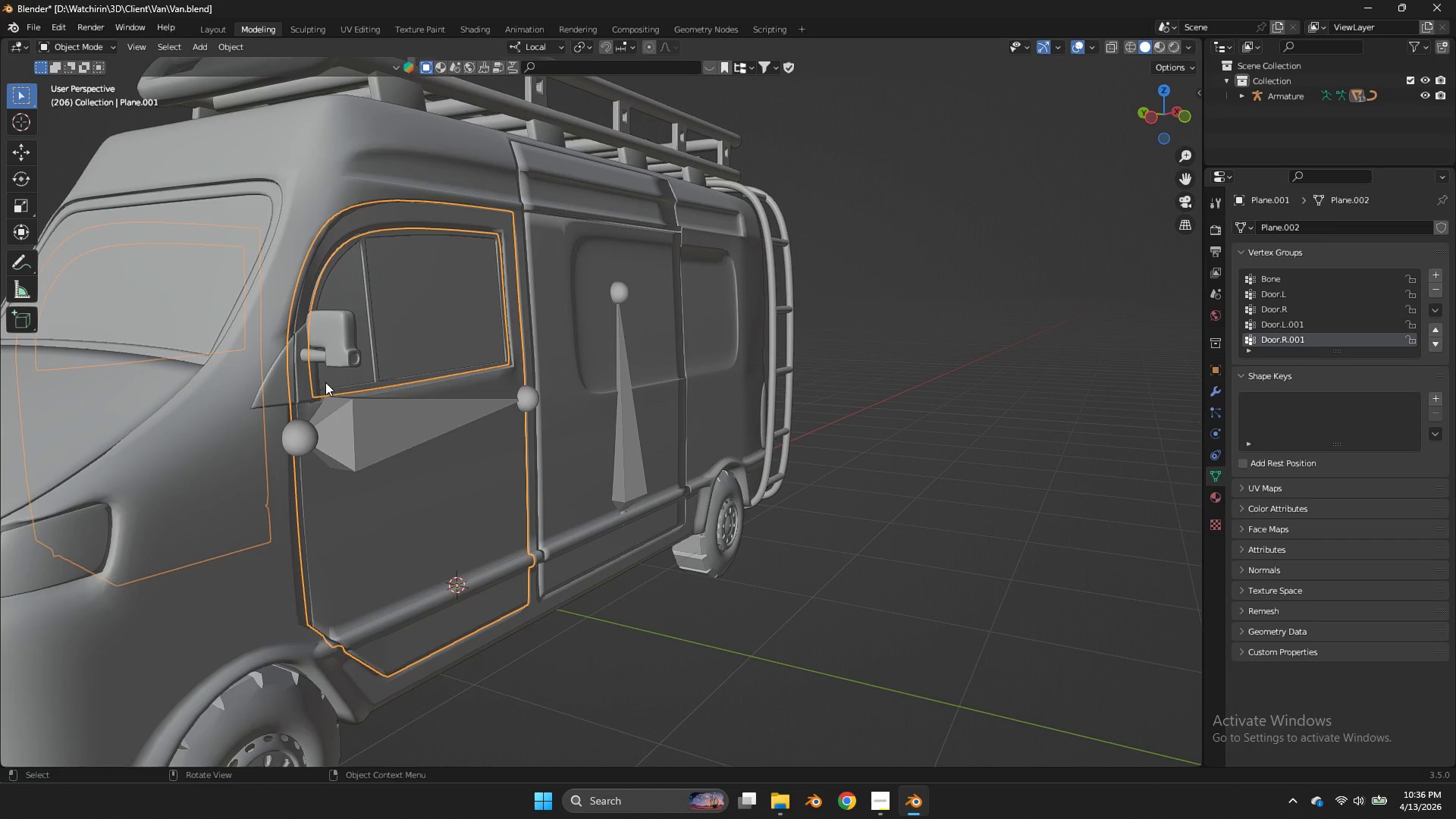 
double_click([463, 425])
 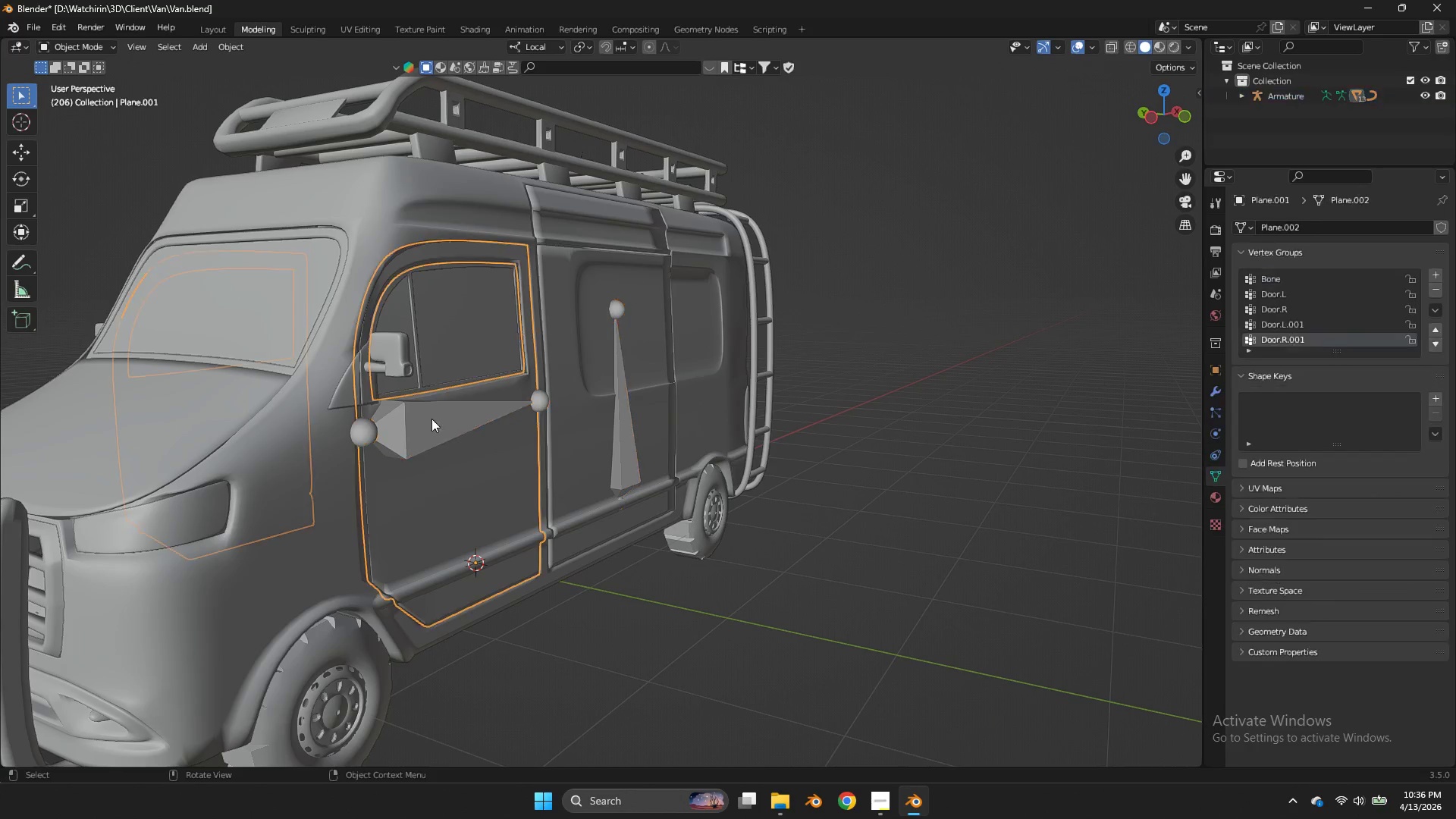 
triple_click([463, 425])
 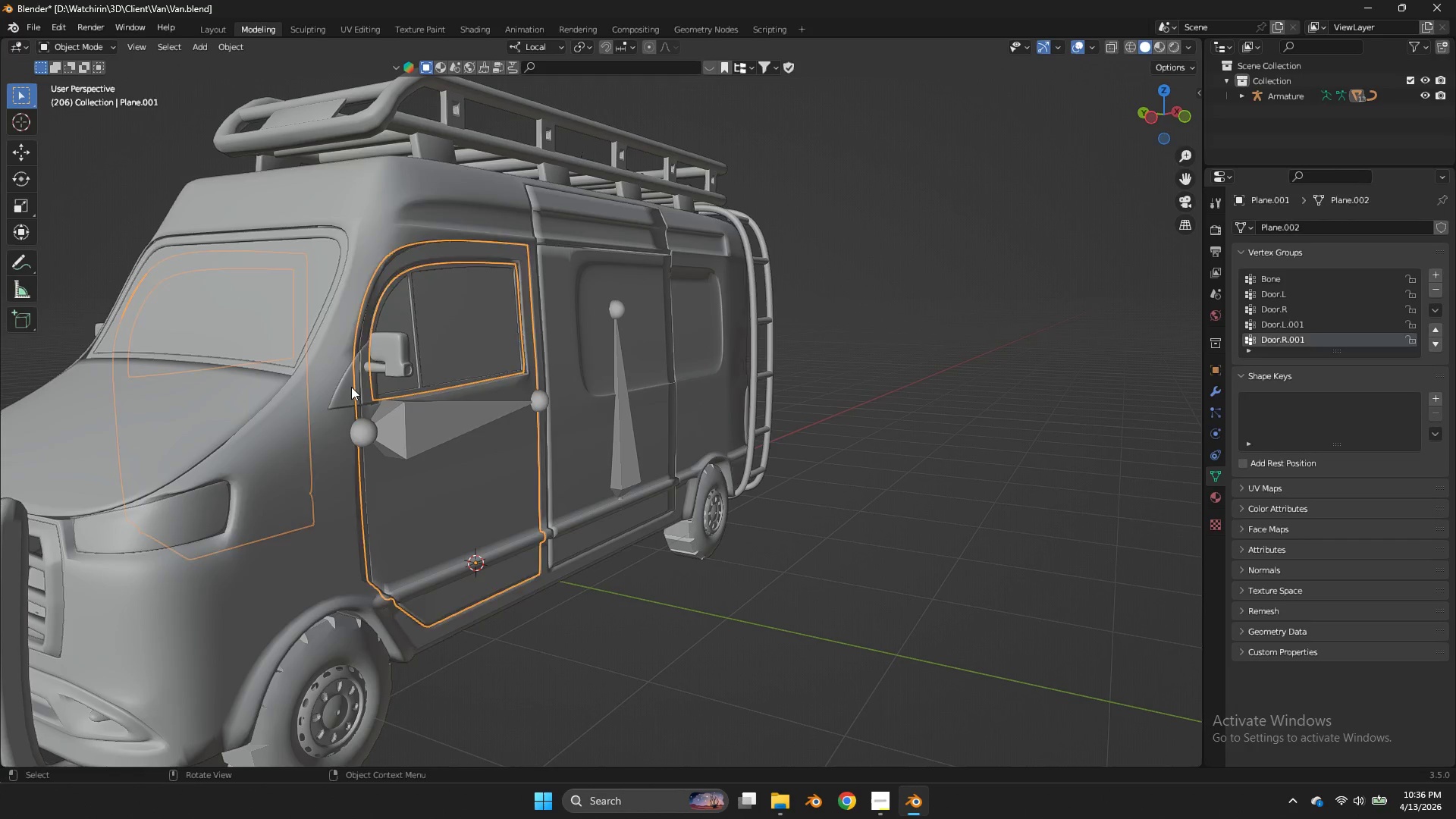 
double_click([351, 387])
 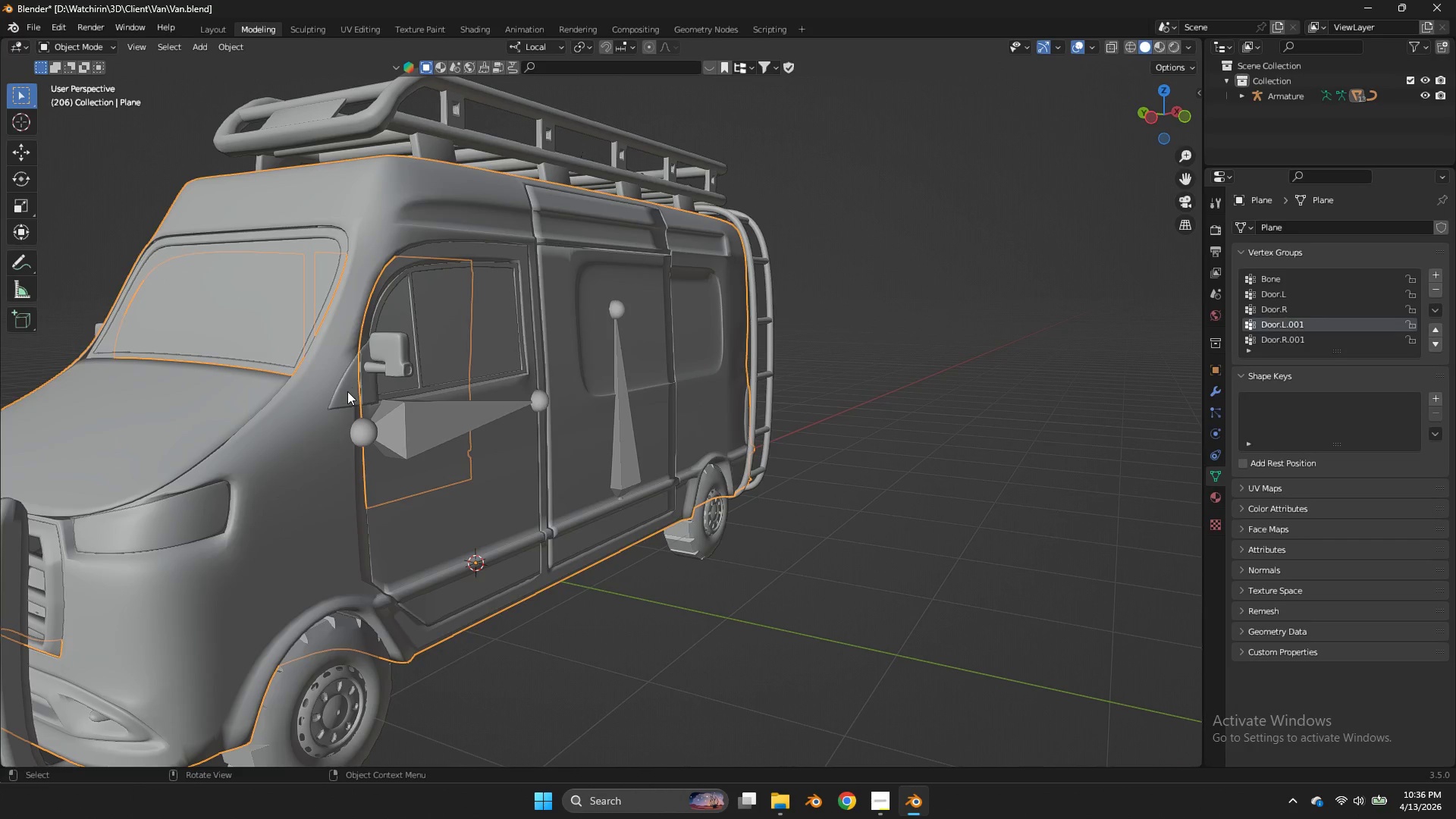 
left_click([351, 387])
 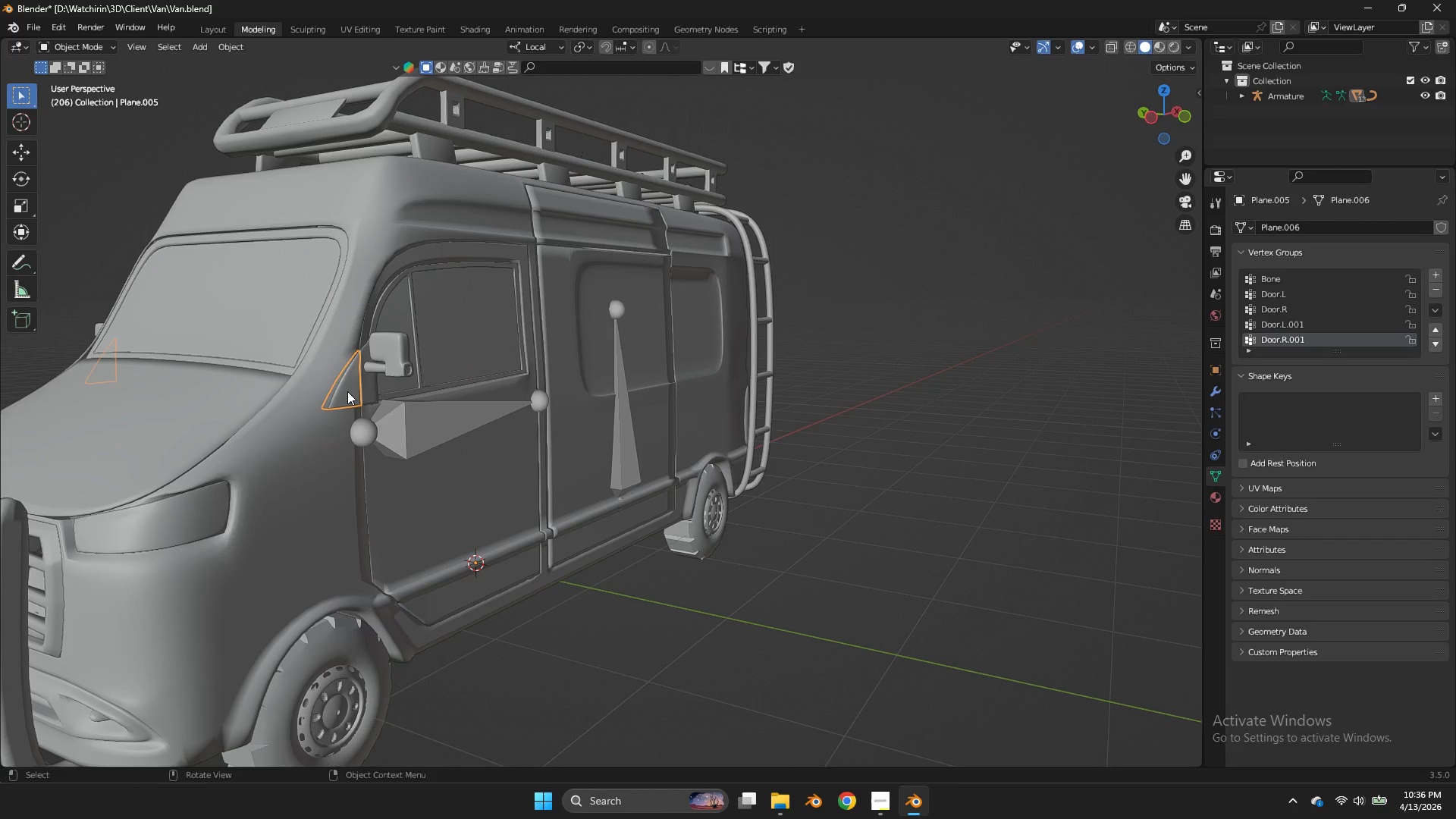 
scroll: coordinate [620, 465], scroll_direction: down, amount: 1.0
 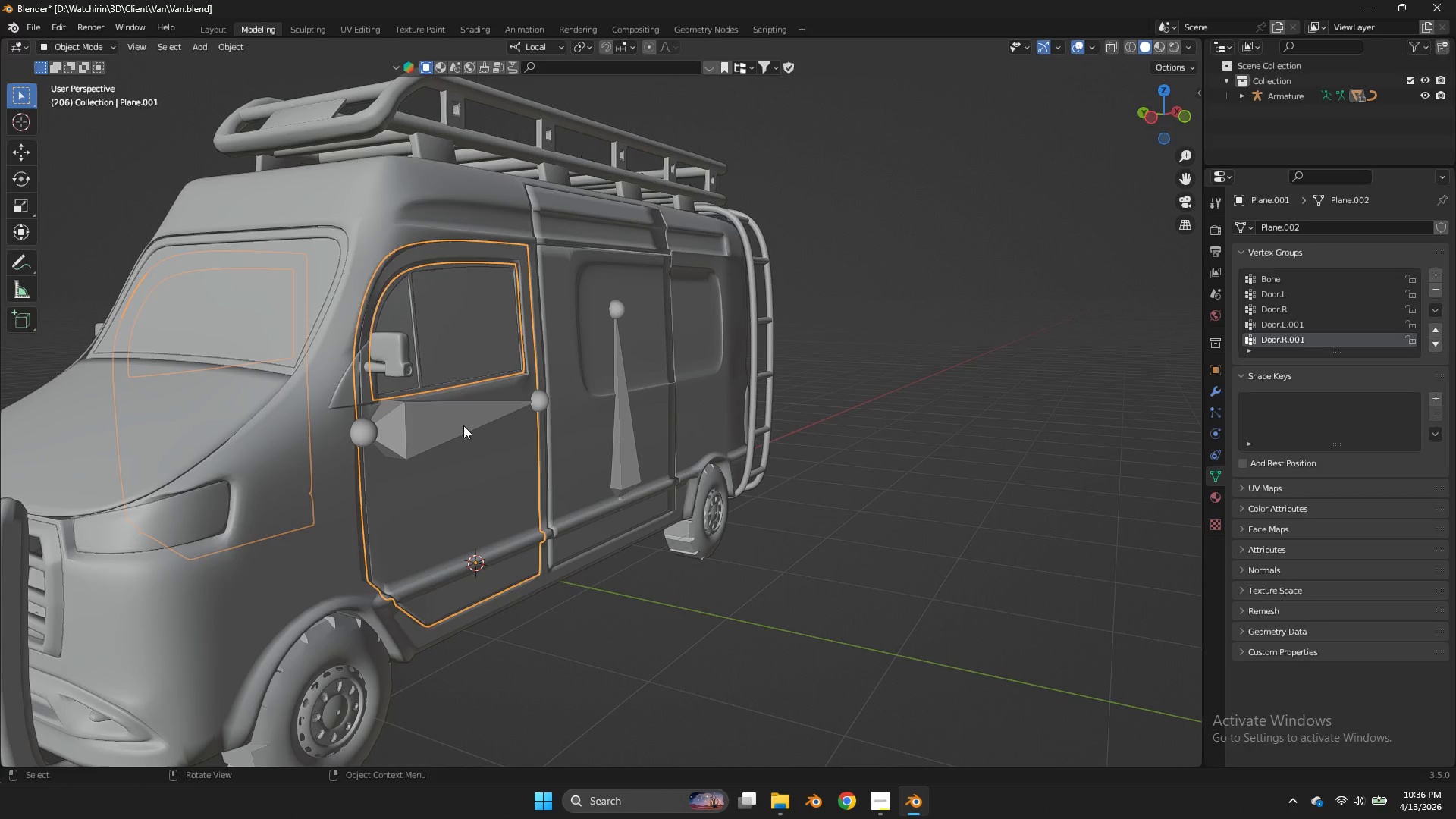 
triple_click([347, 391])
 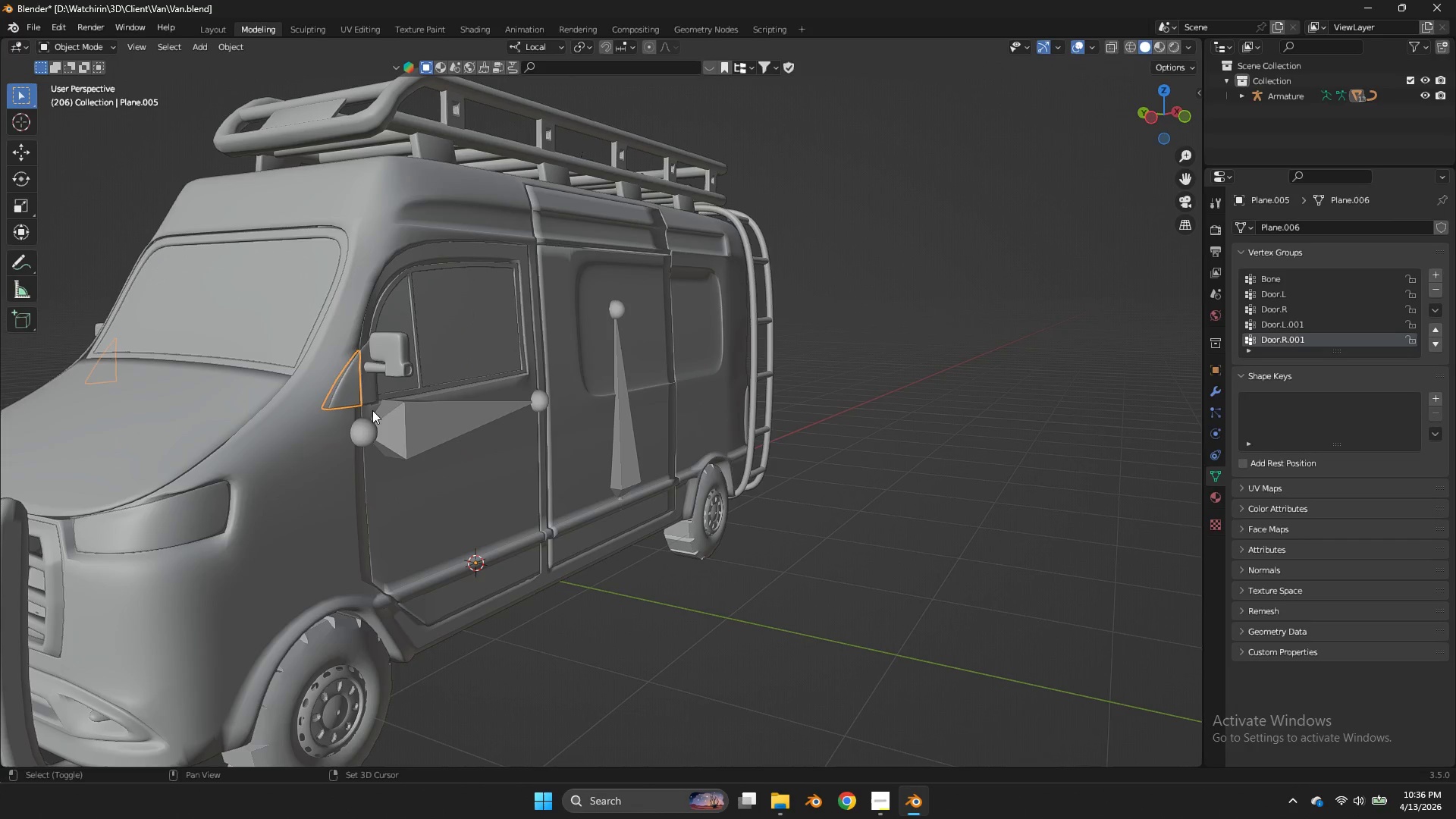 
hold_key(key=ShiftLeft, duration=0.55)
left_click([406, 425])
 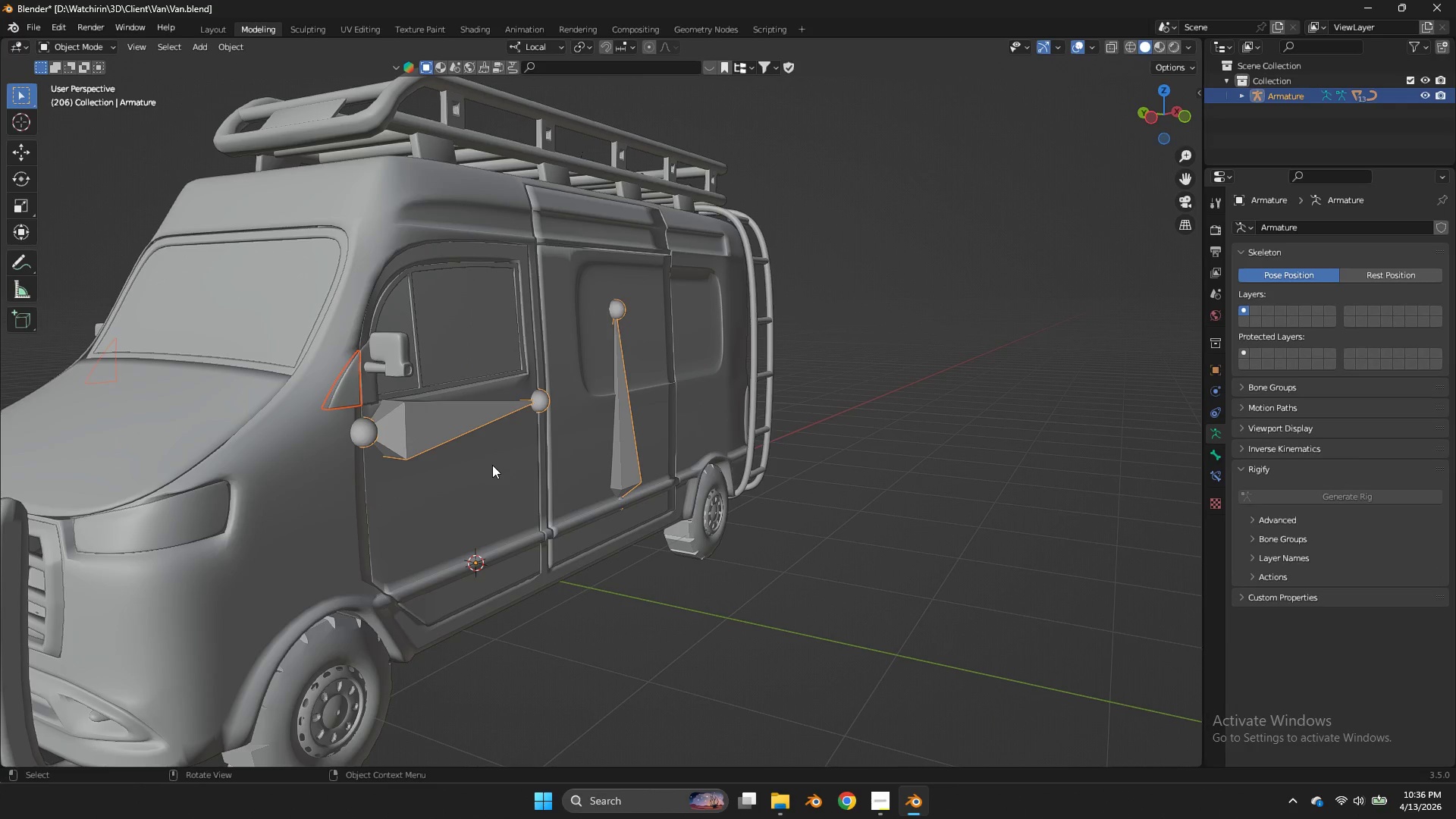 
key(Control+Tab)
 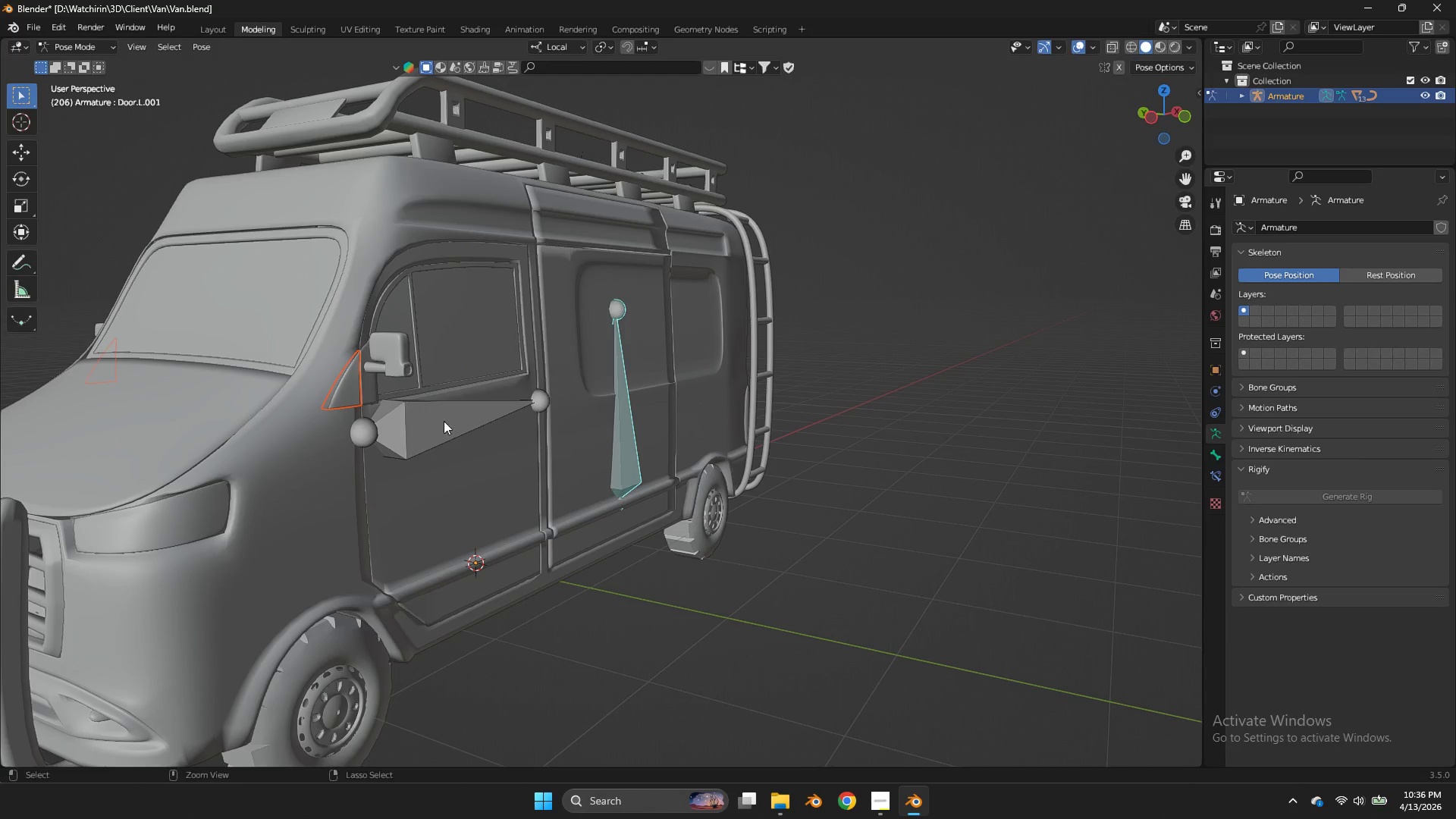 
key(Control+Tab)
 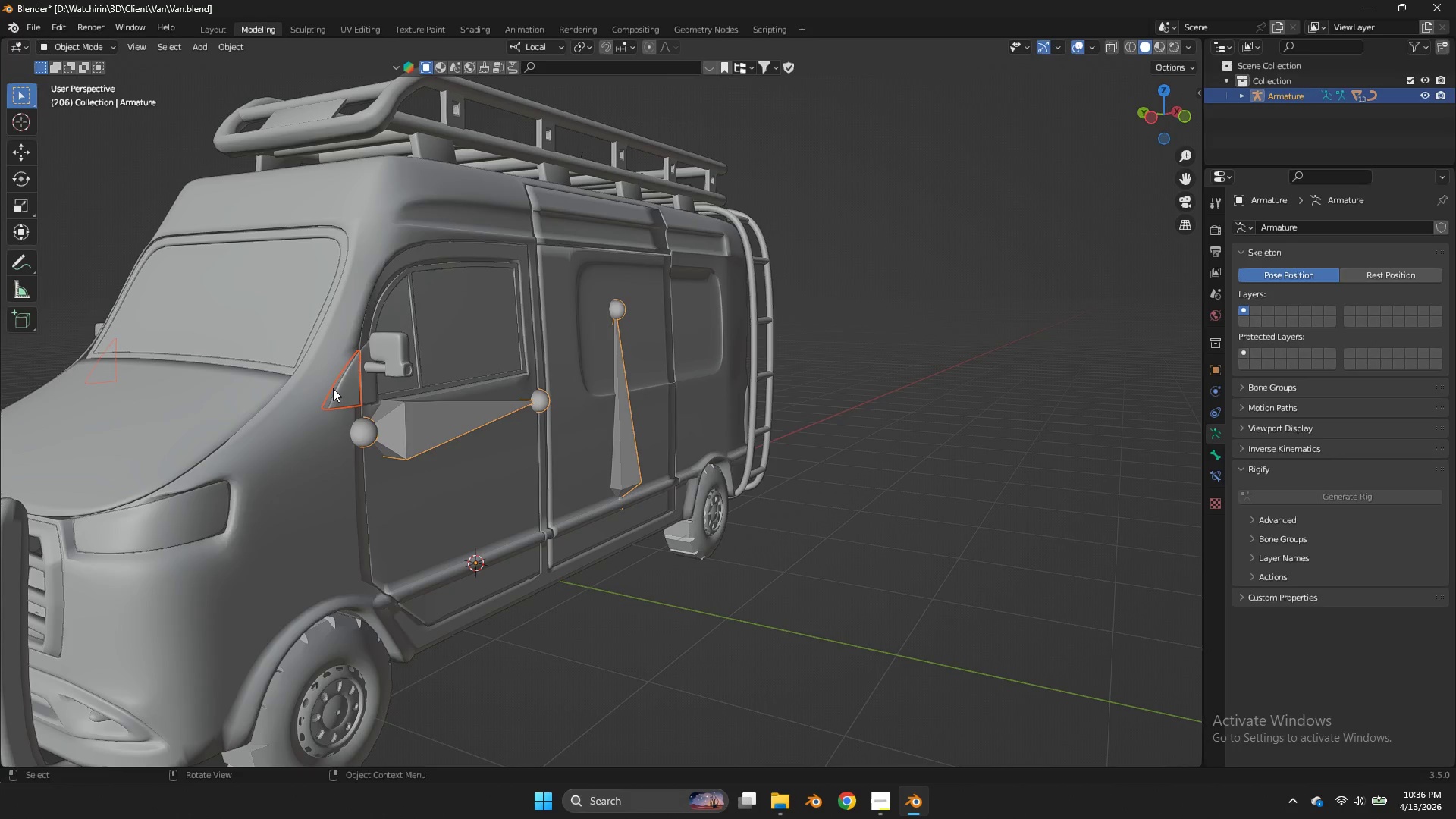 
hold_key(key=ShiftLeft, duration=1.84)
double_click([336, 397])
 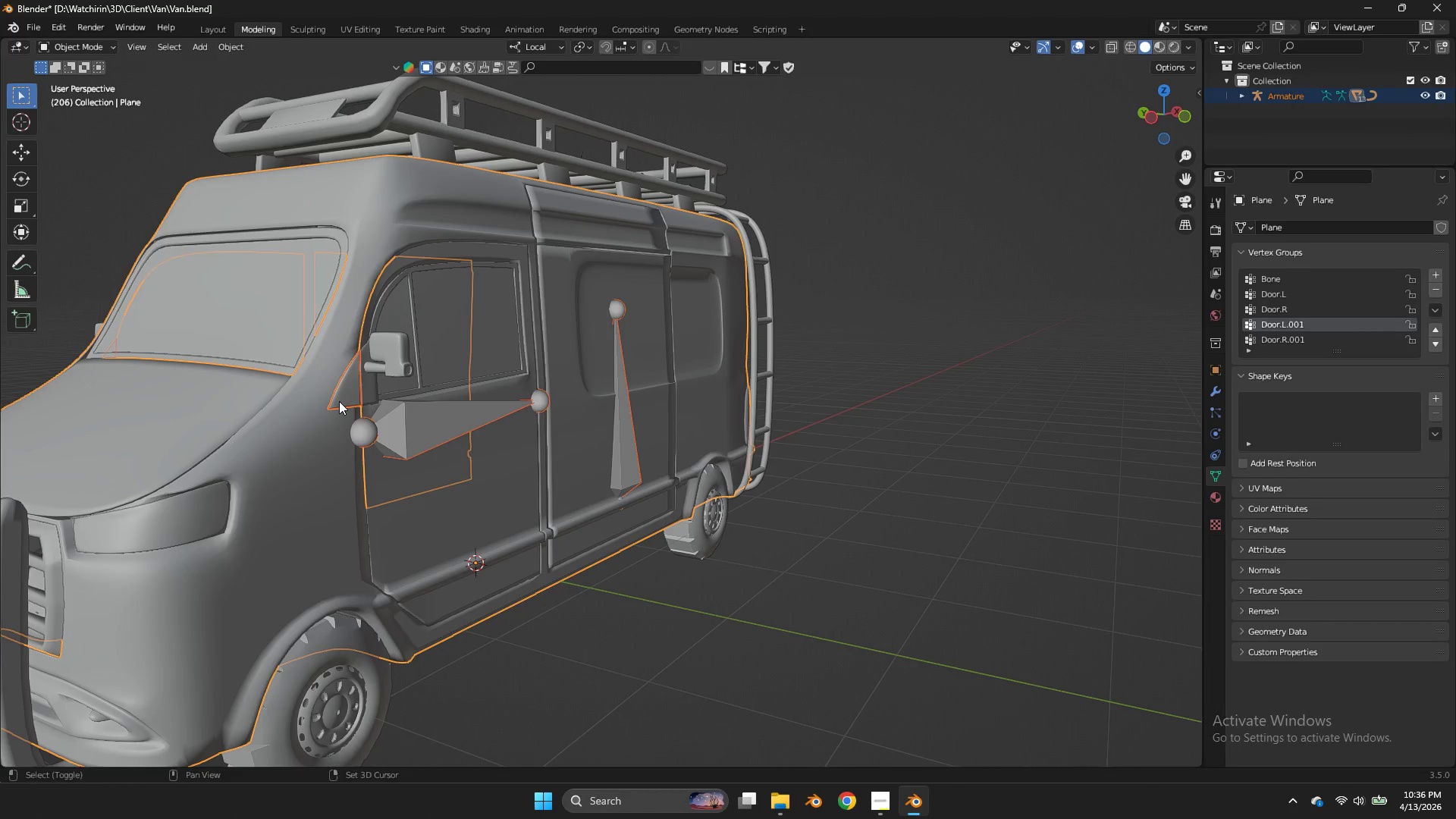 
double_click([339, 401])
 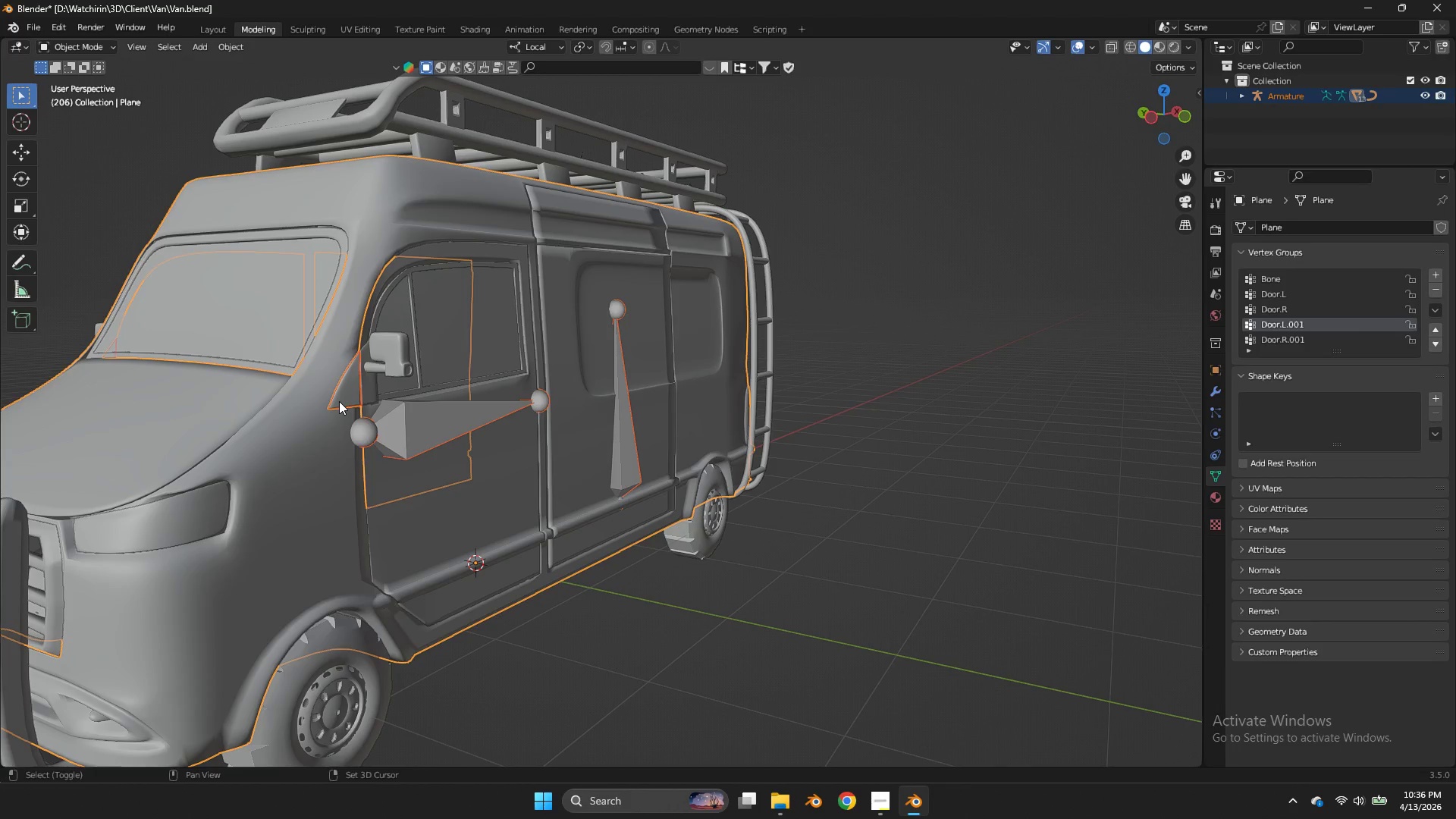 
triple_click([339, 401])
 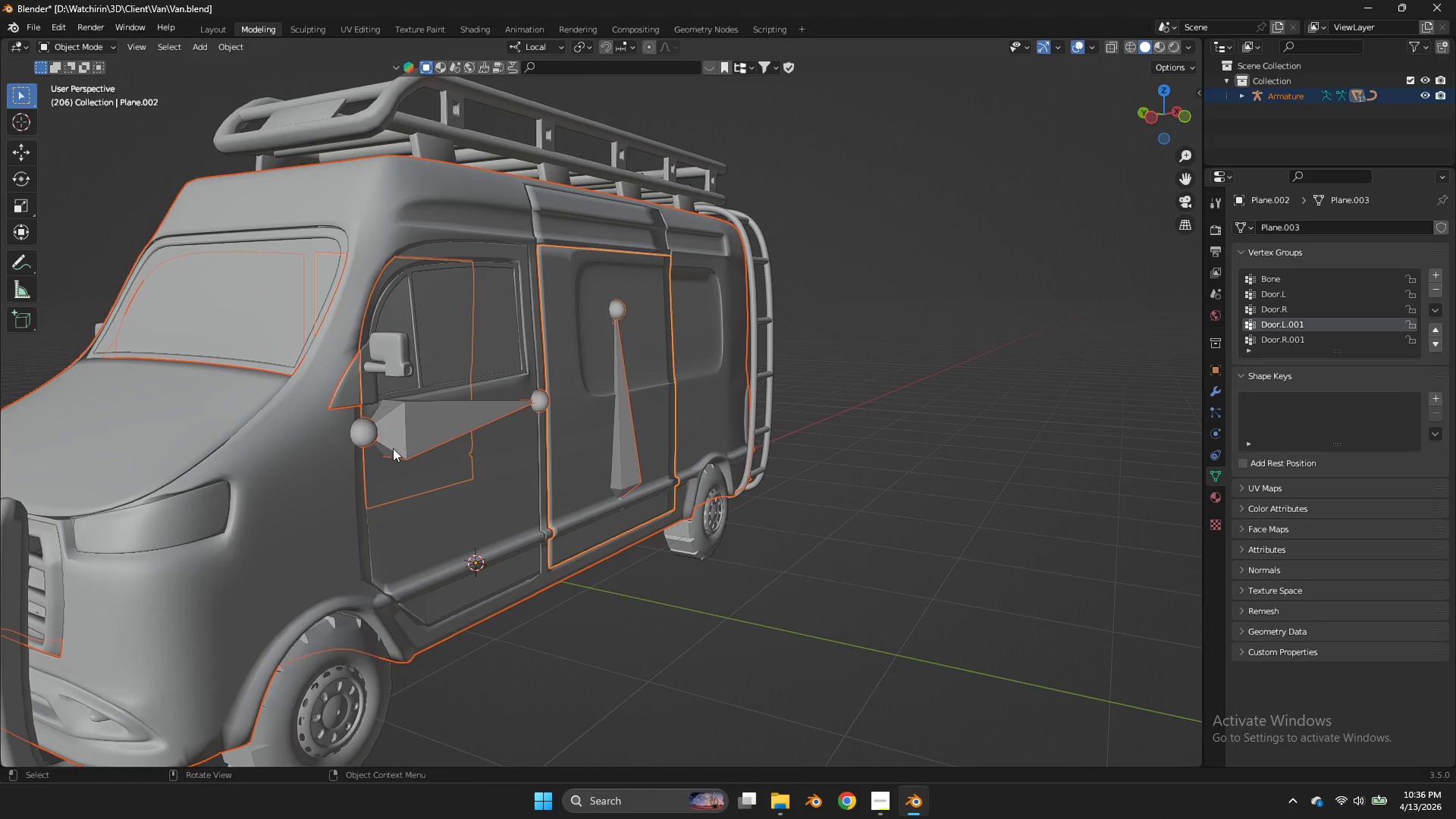 
key(Control+Z)
 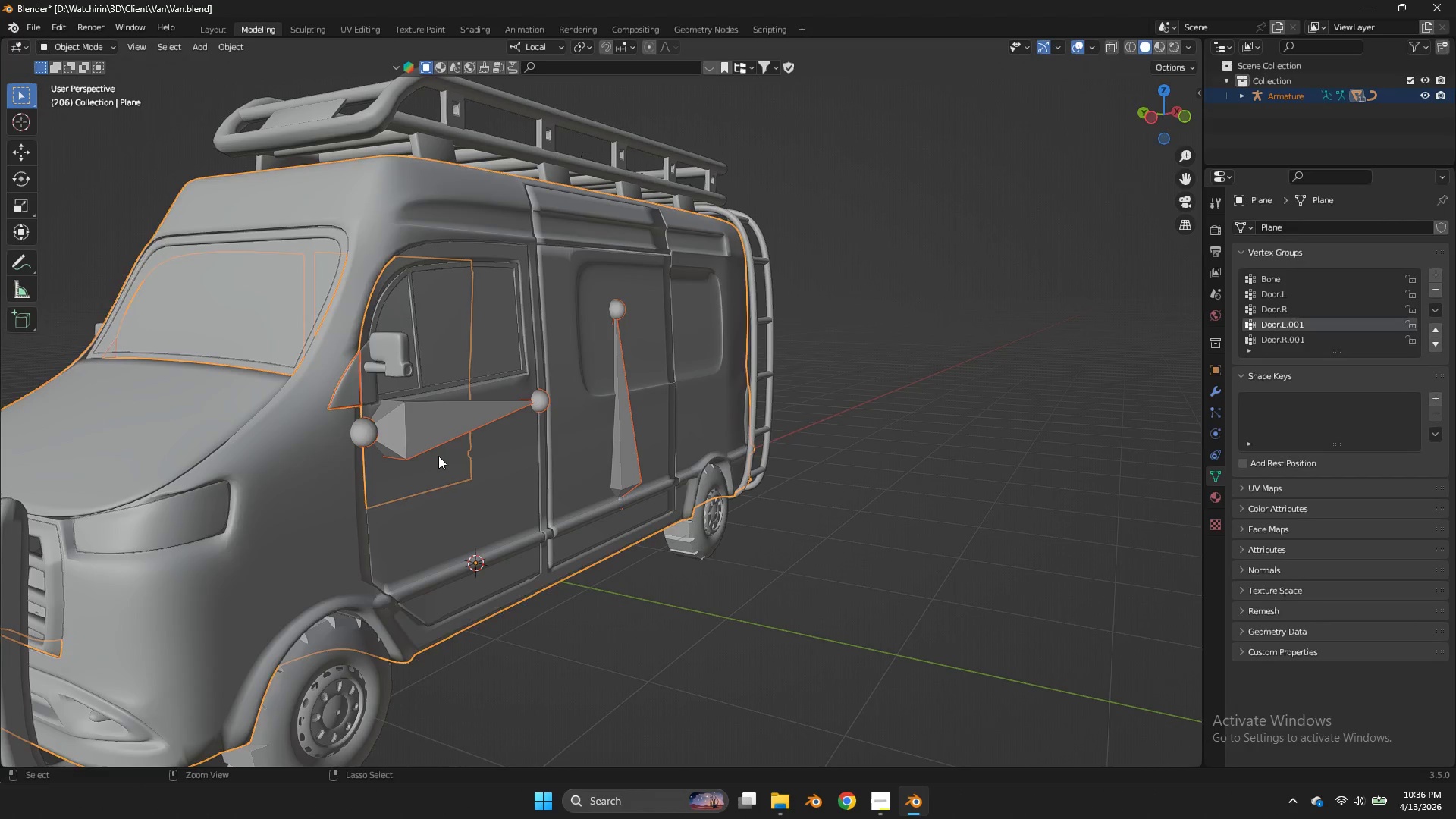 
key(Control+Z)
 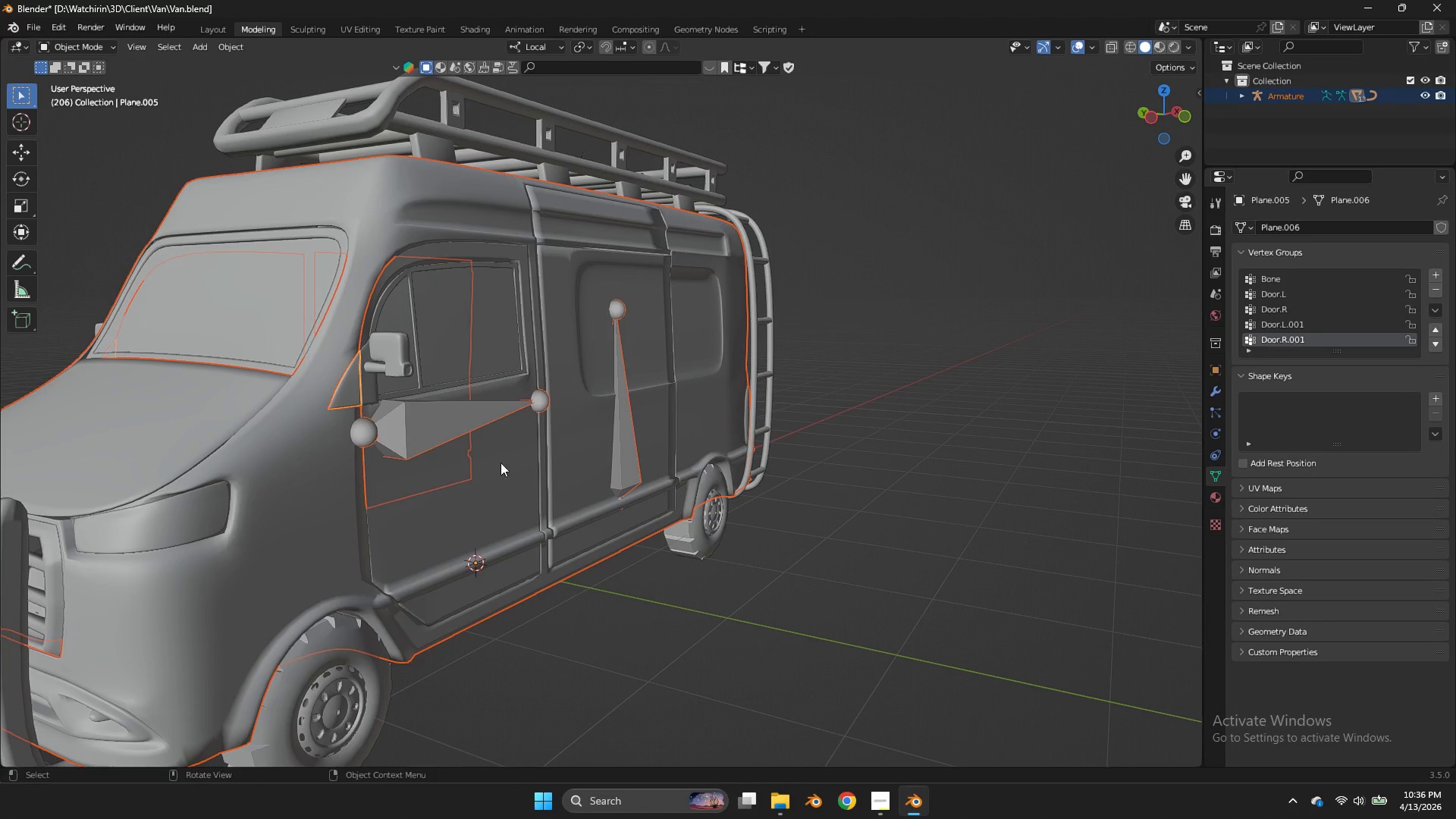 
key(Control+ControlLeft)
 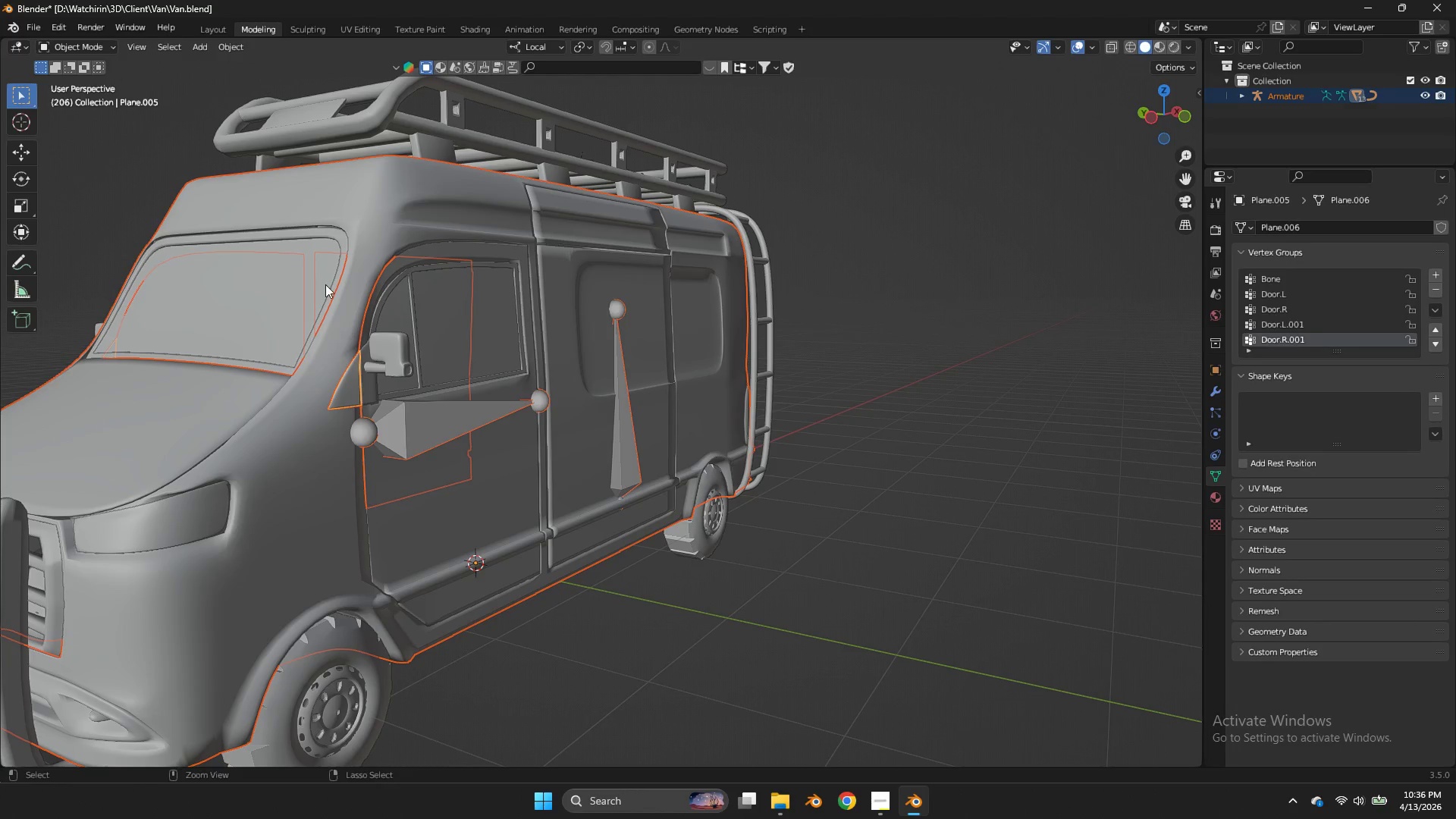 
hold_key(key=ControlLeft, duration=1.2)
left_click_drag(start_coordinate=[315, 277], to_coordinate=[231, 339])
 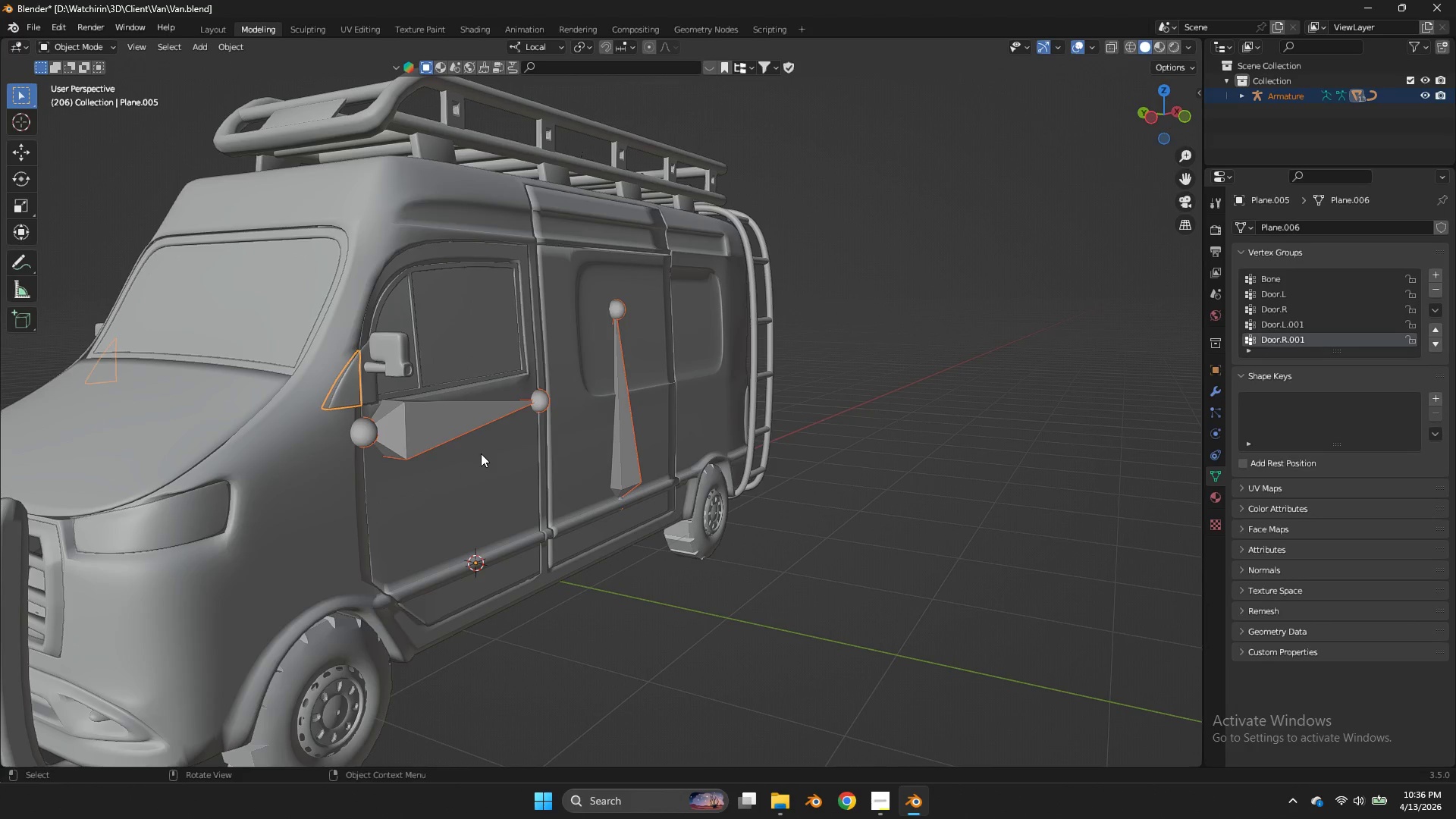 
key(Shift+ShiftLeft)
 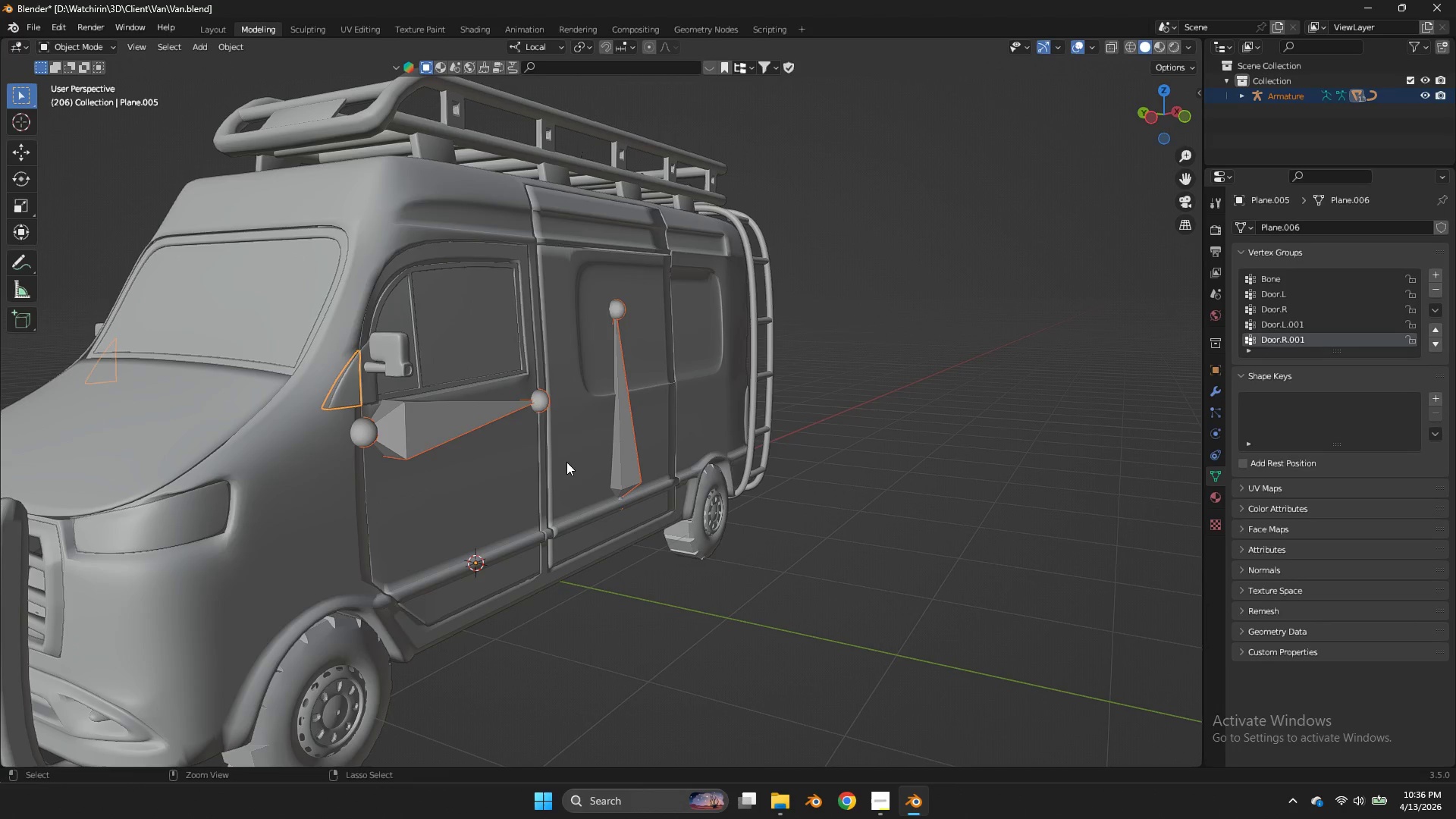 
key(Control+Tab)
 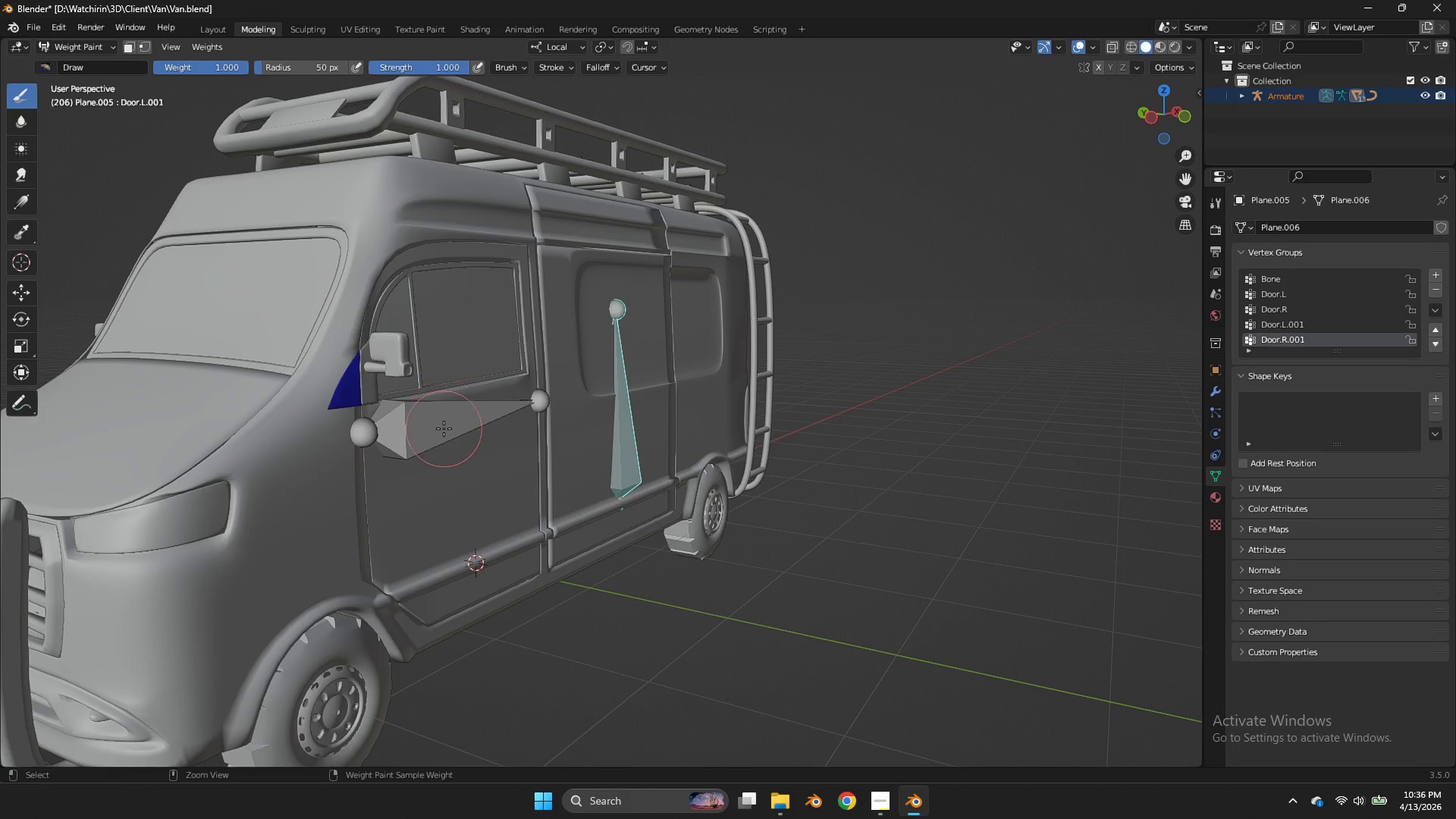 
double_click([444, 428])
 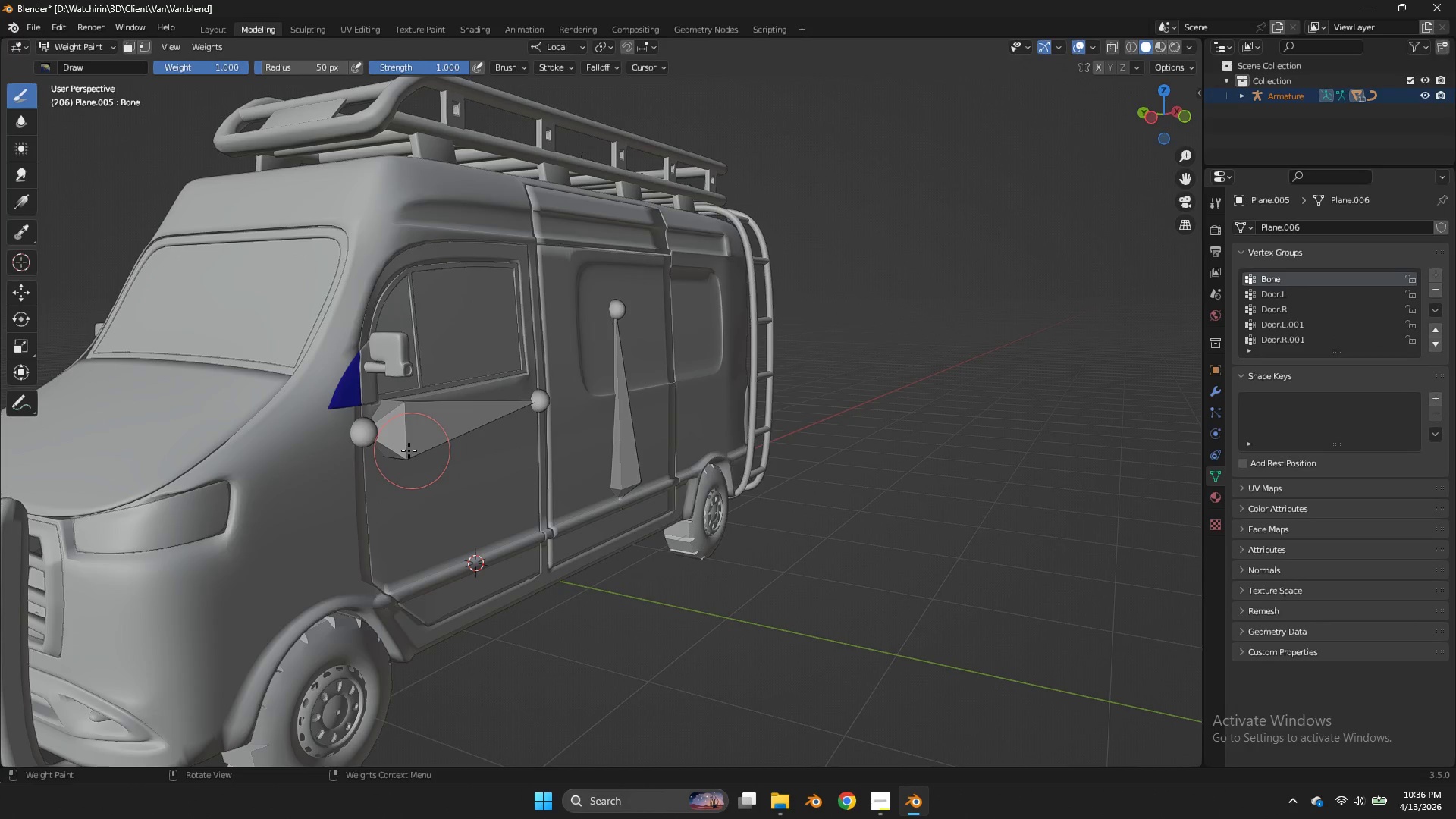 
key(Z)
 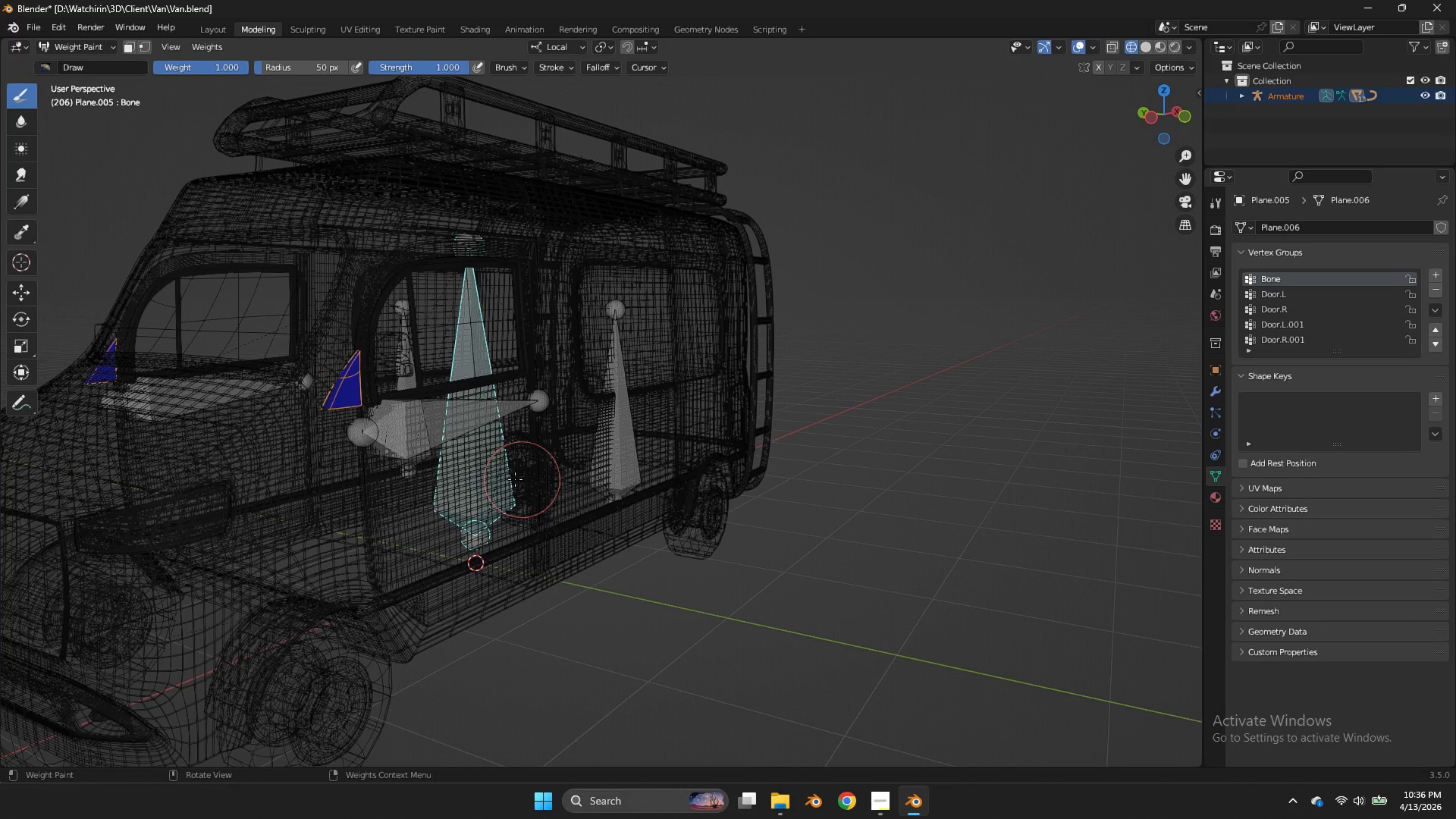 
hold_key(key=ControlLeft, duration=0.53)
left_click([500, 479])
 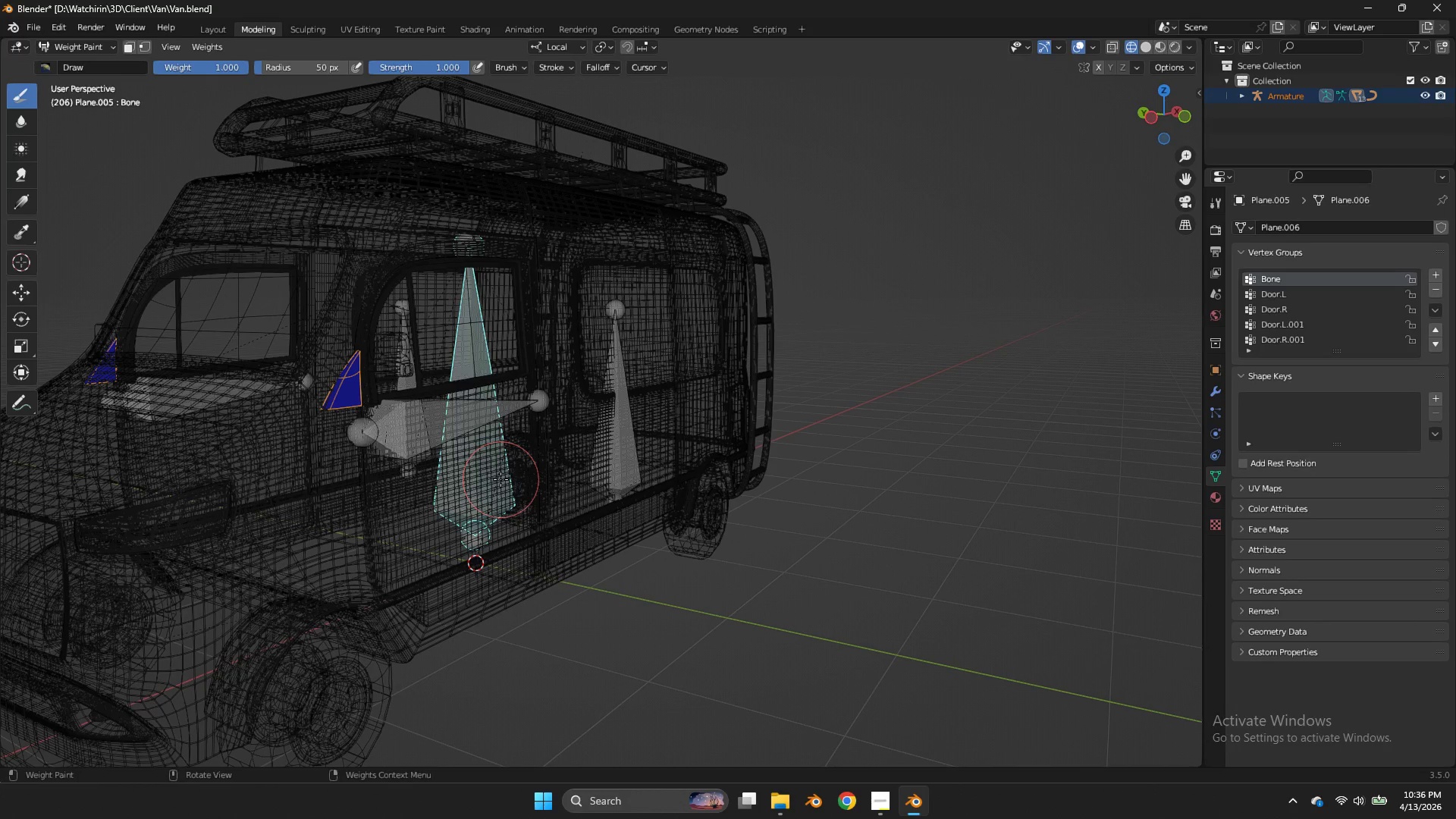 
key(Tab)
 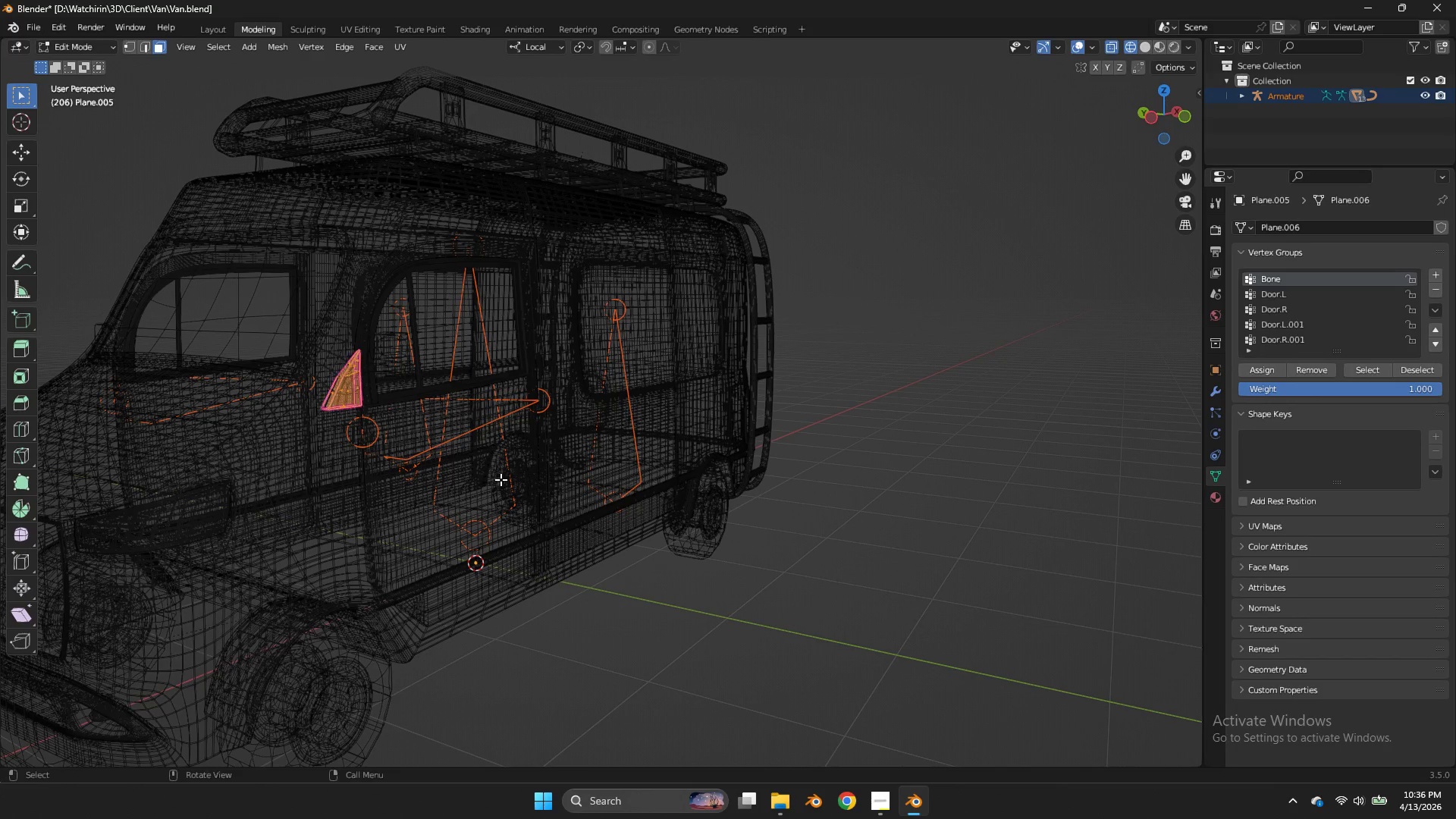 
key(A)
 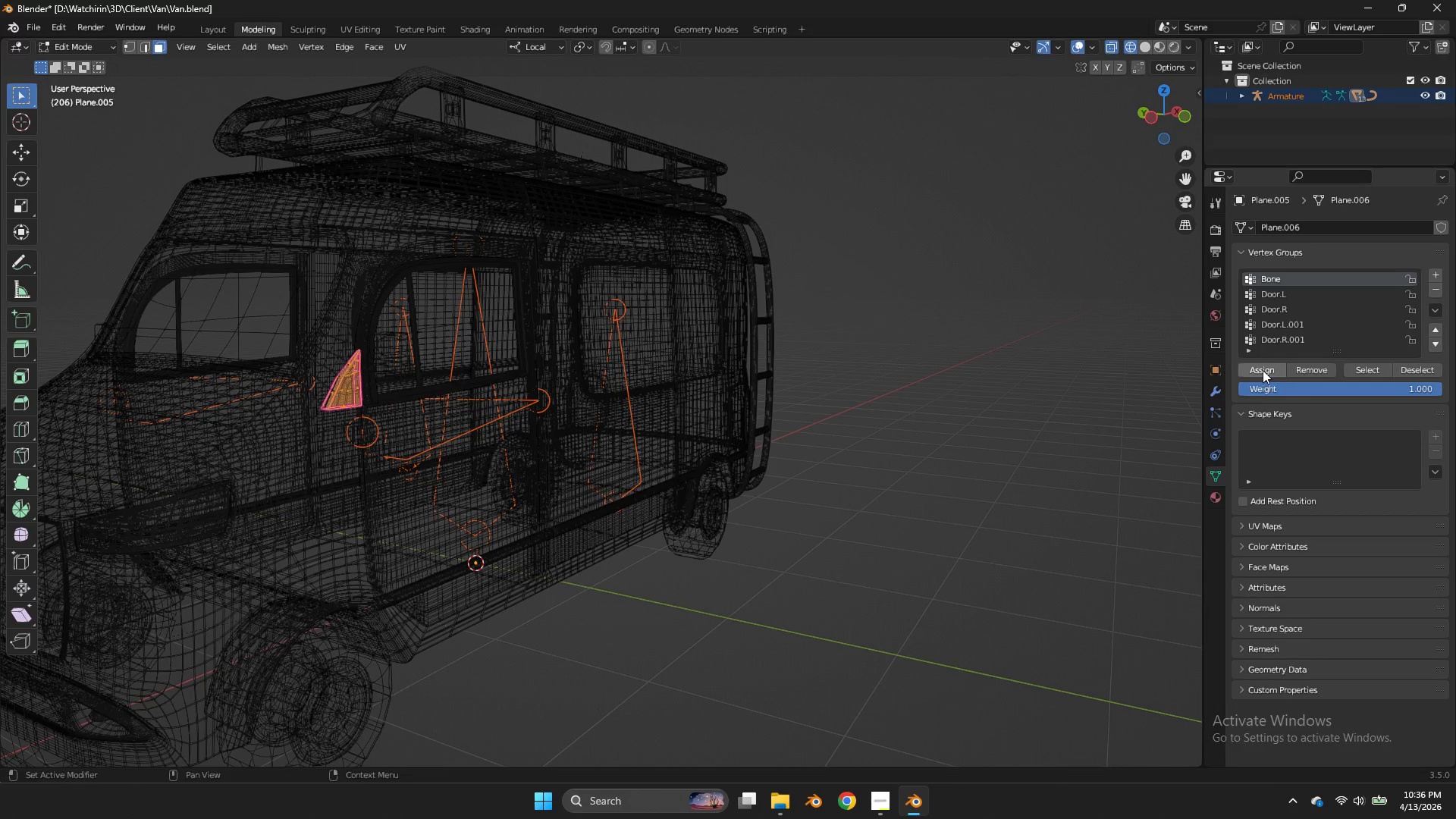 
left_click([1260, 366])
 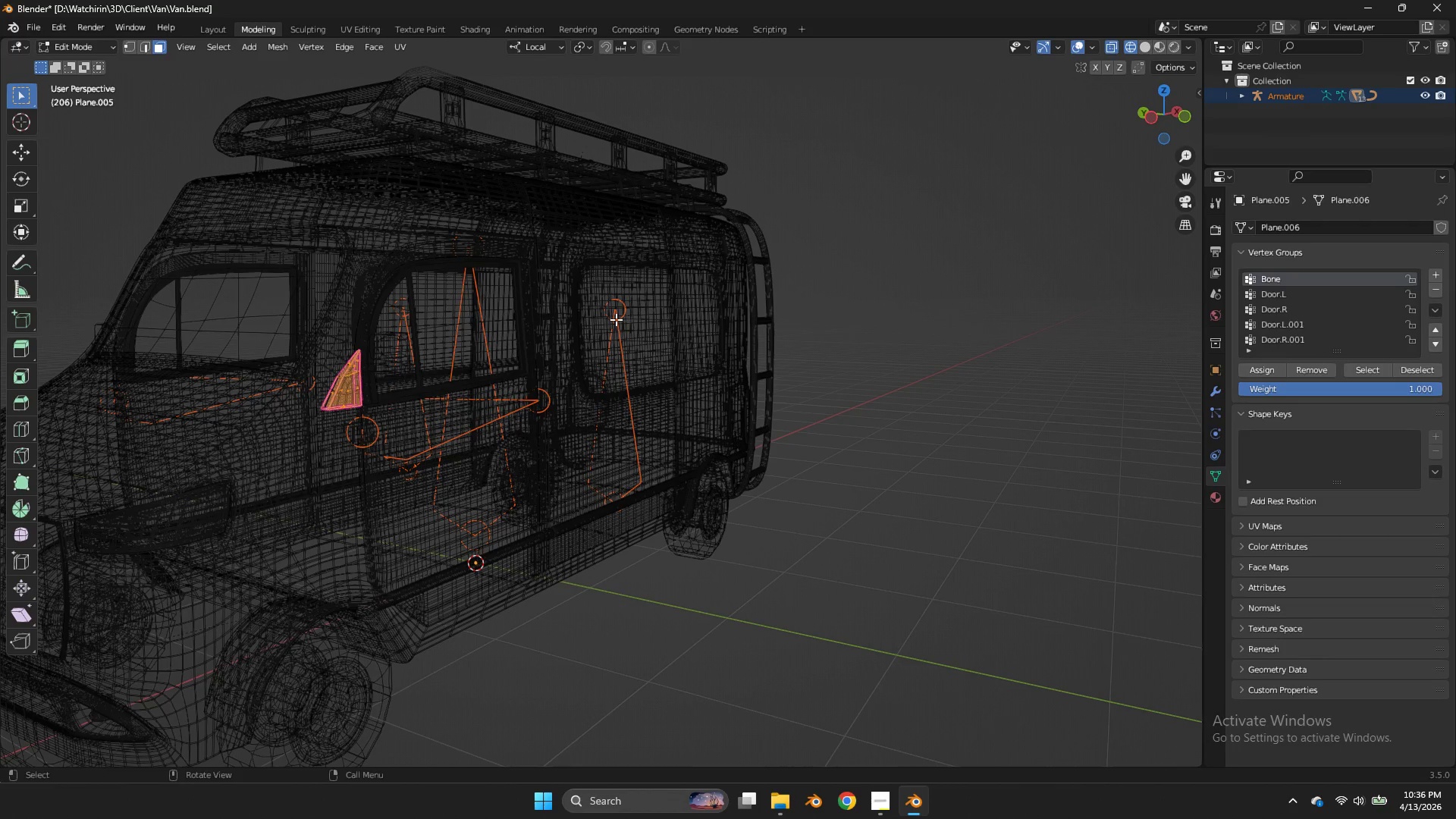 
key(Z)
 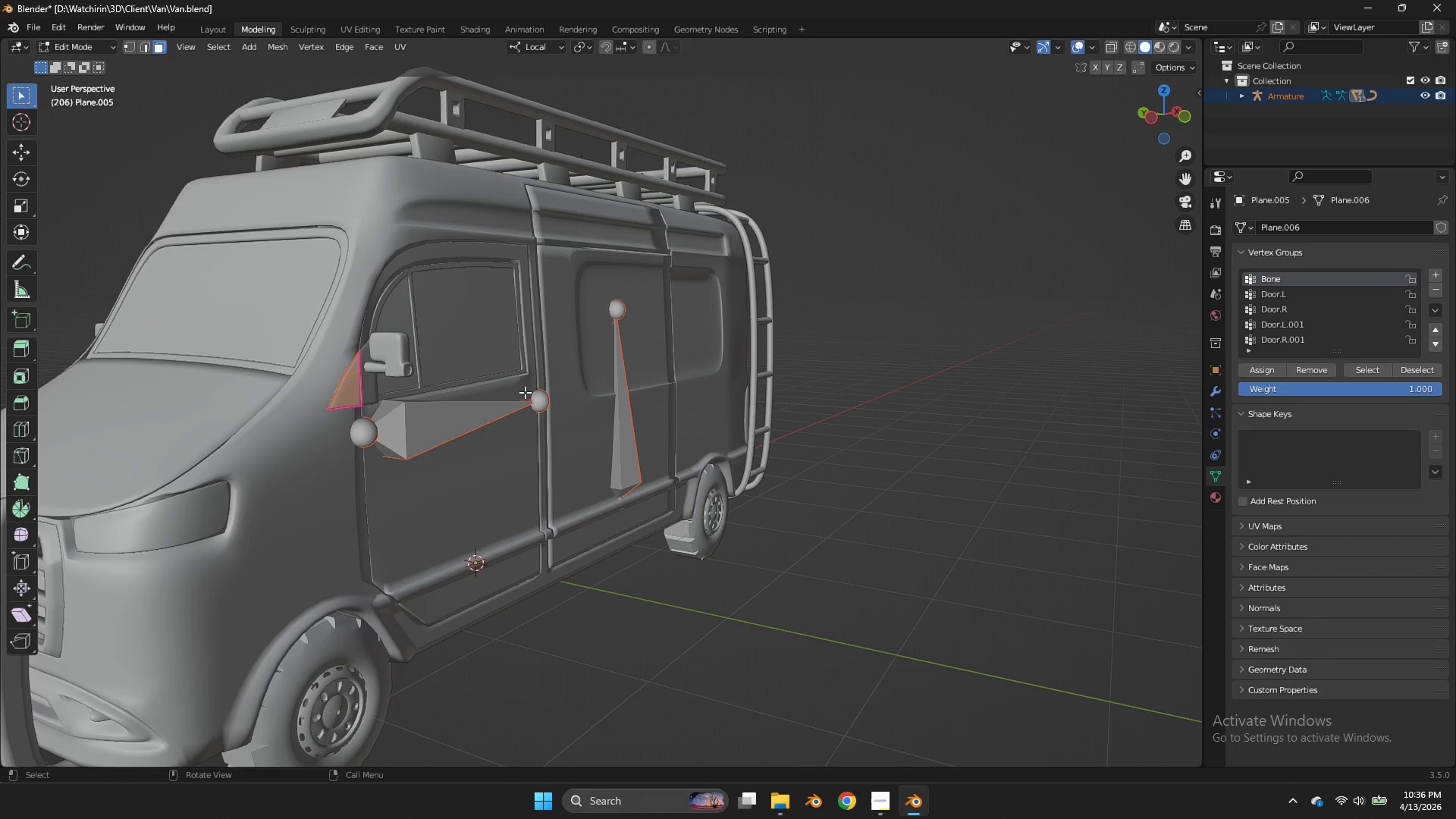 
key(Control+ControlLeft)
 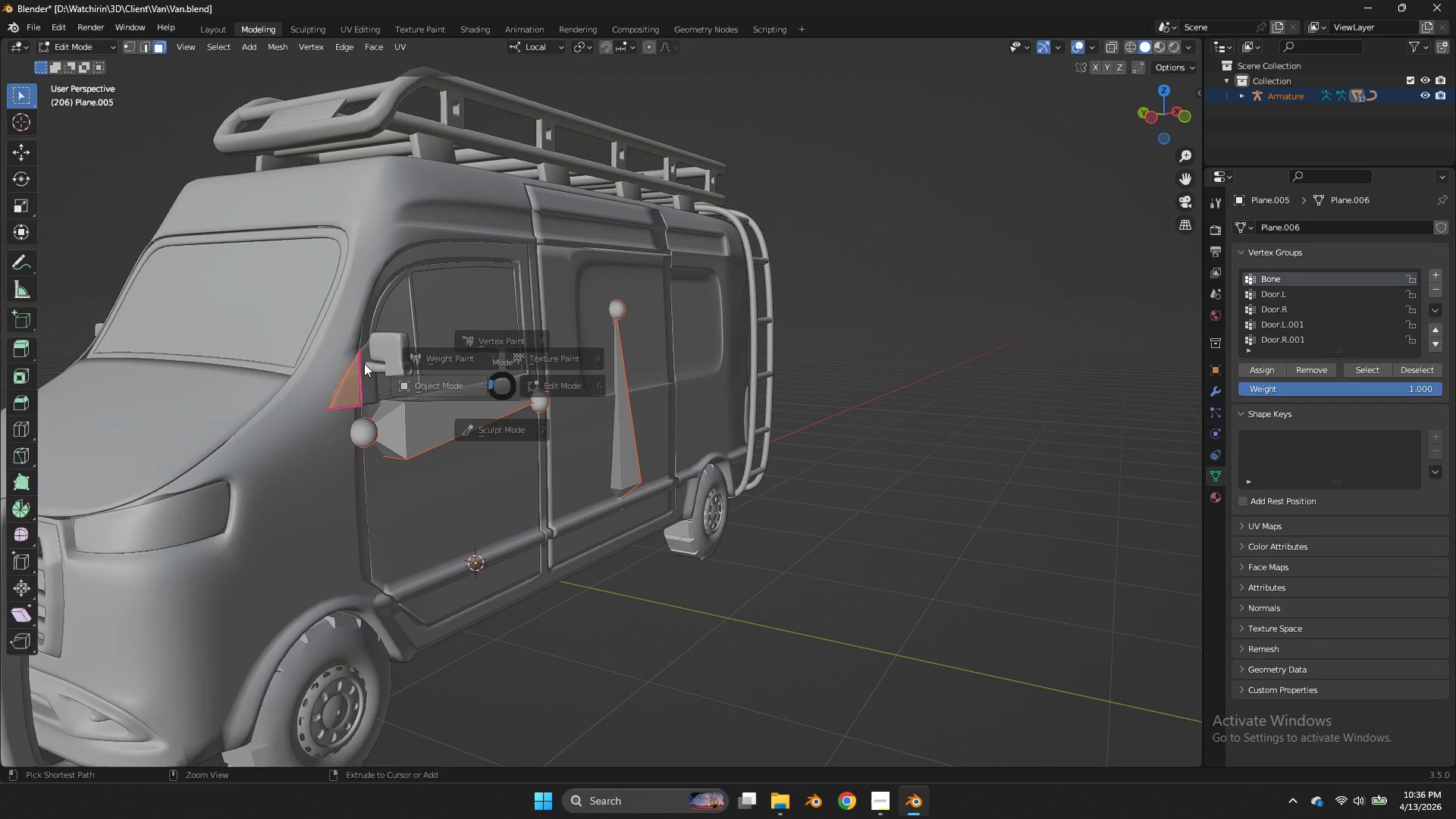 
key(Control+Tab)
 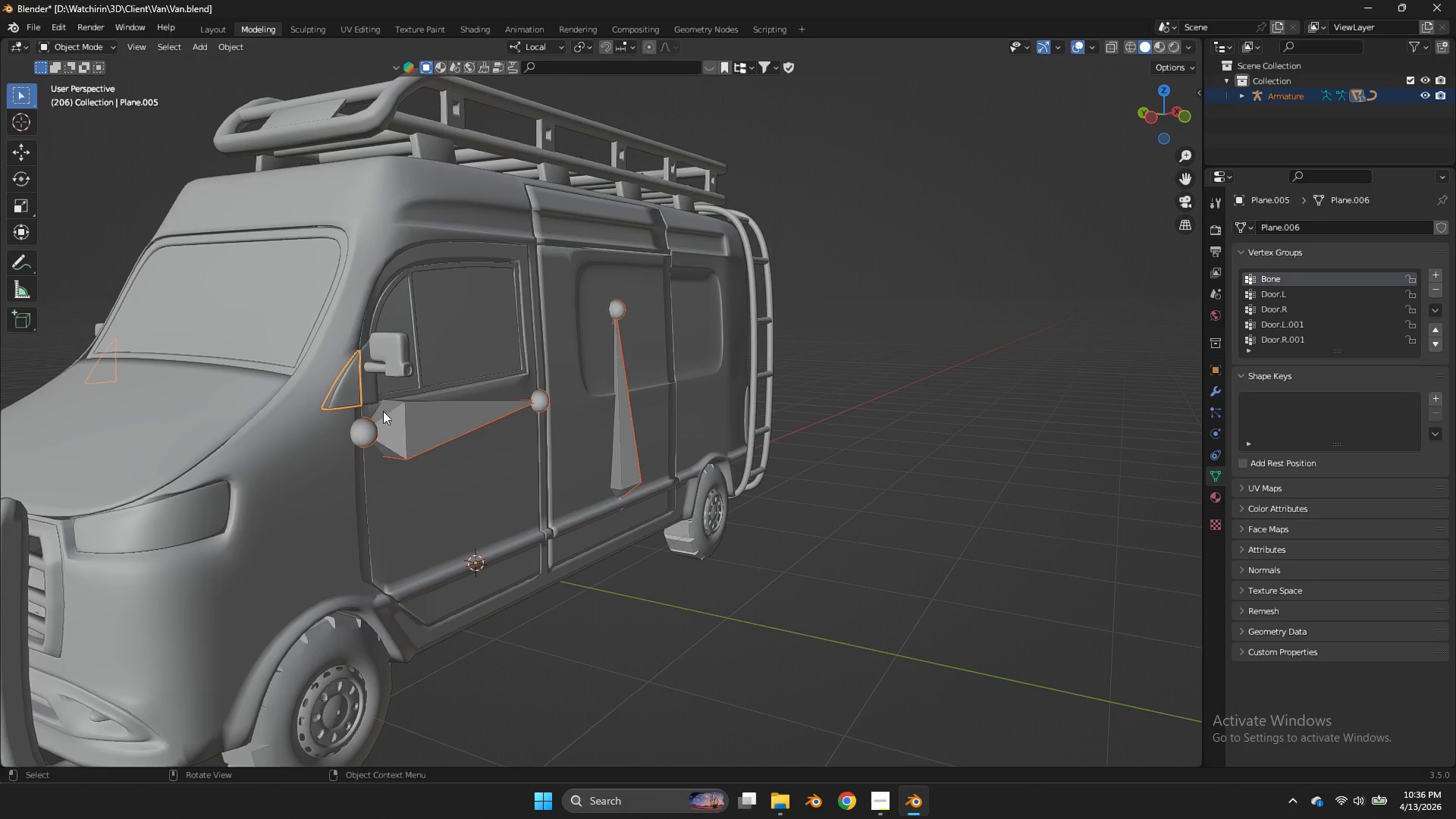 
left_click([383, 411])
 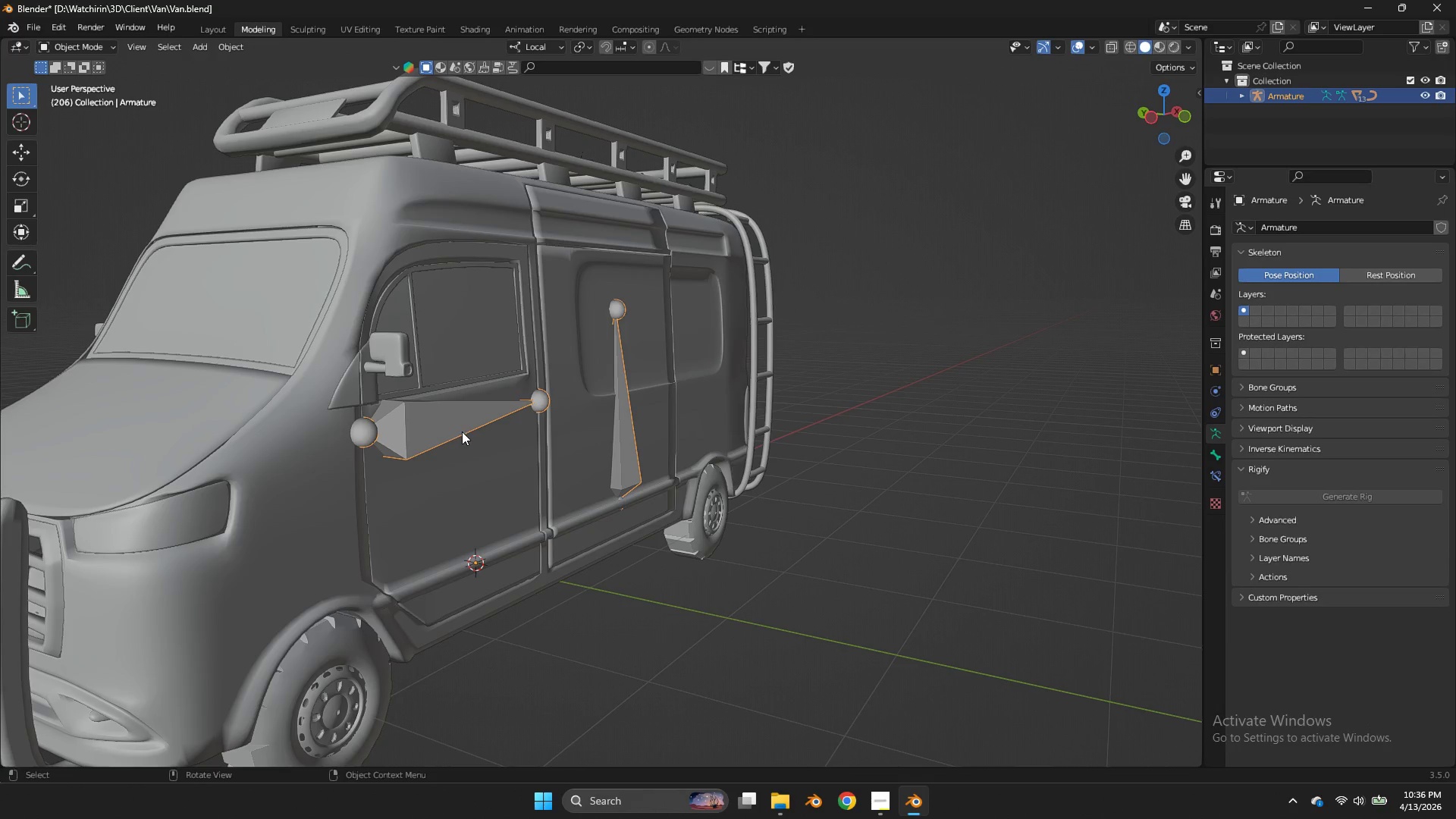 
key(Control+Tab)
 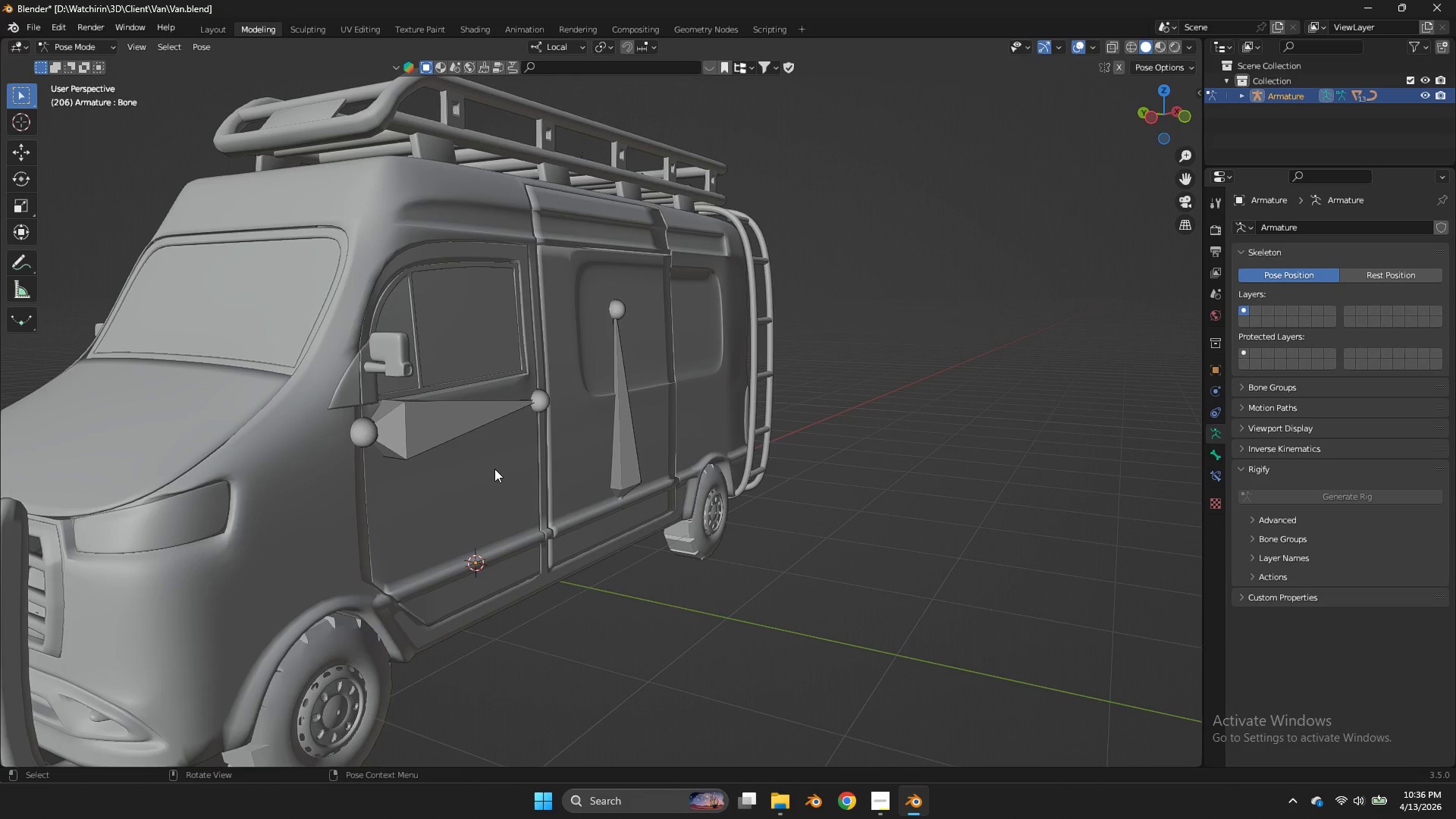 
key(Z)
 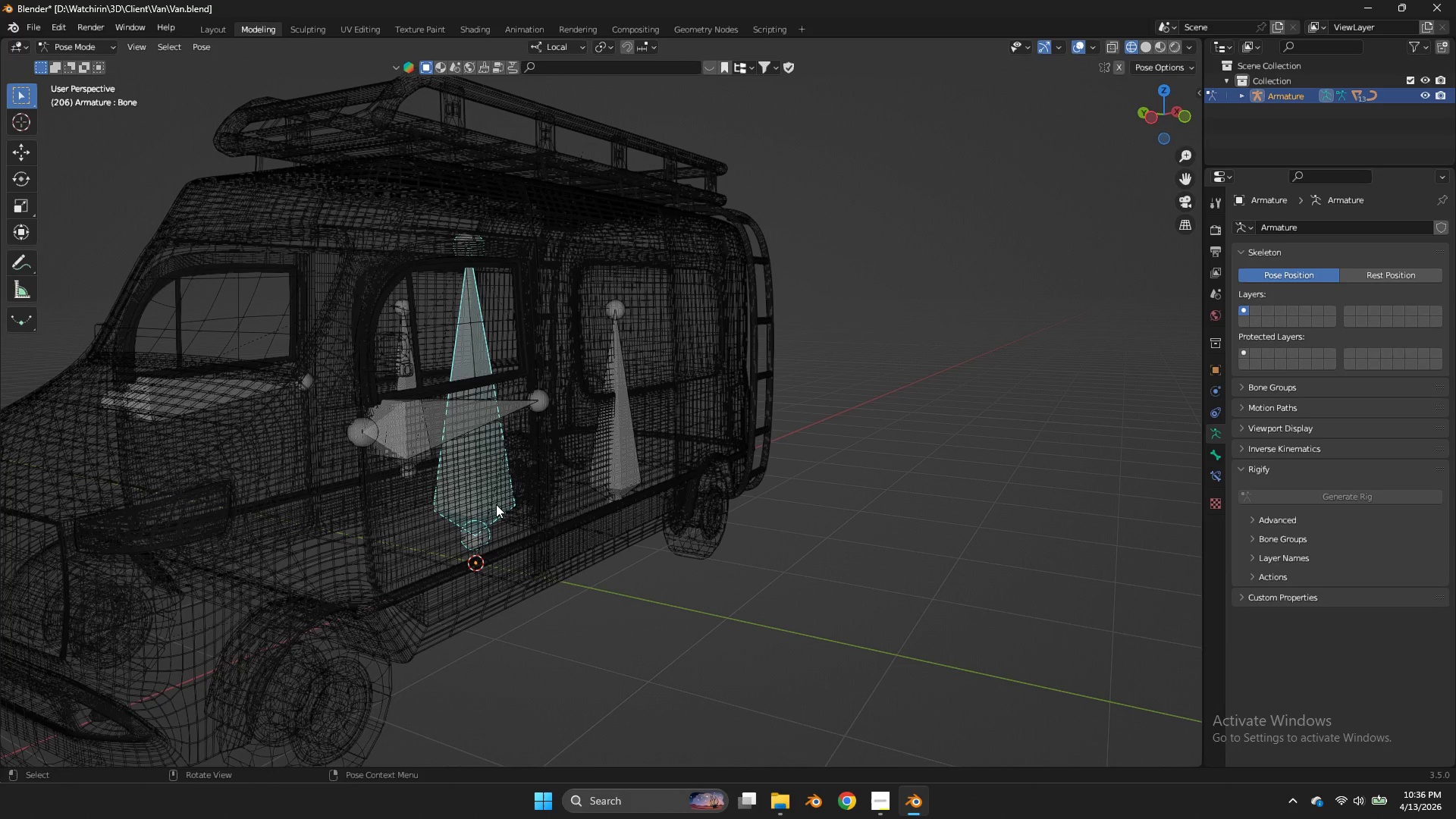 
left_click([496, 504])
 